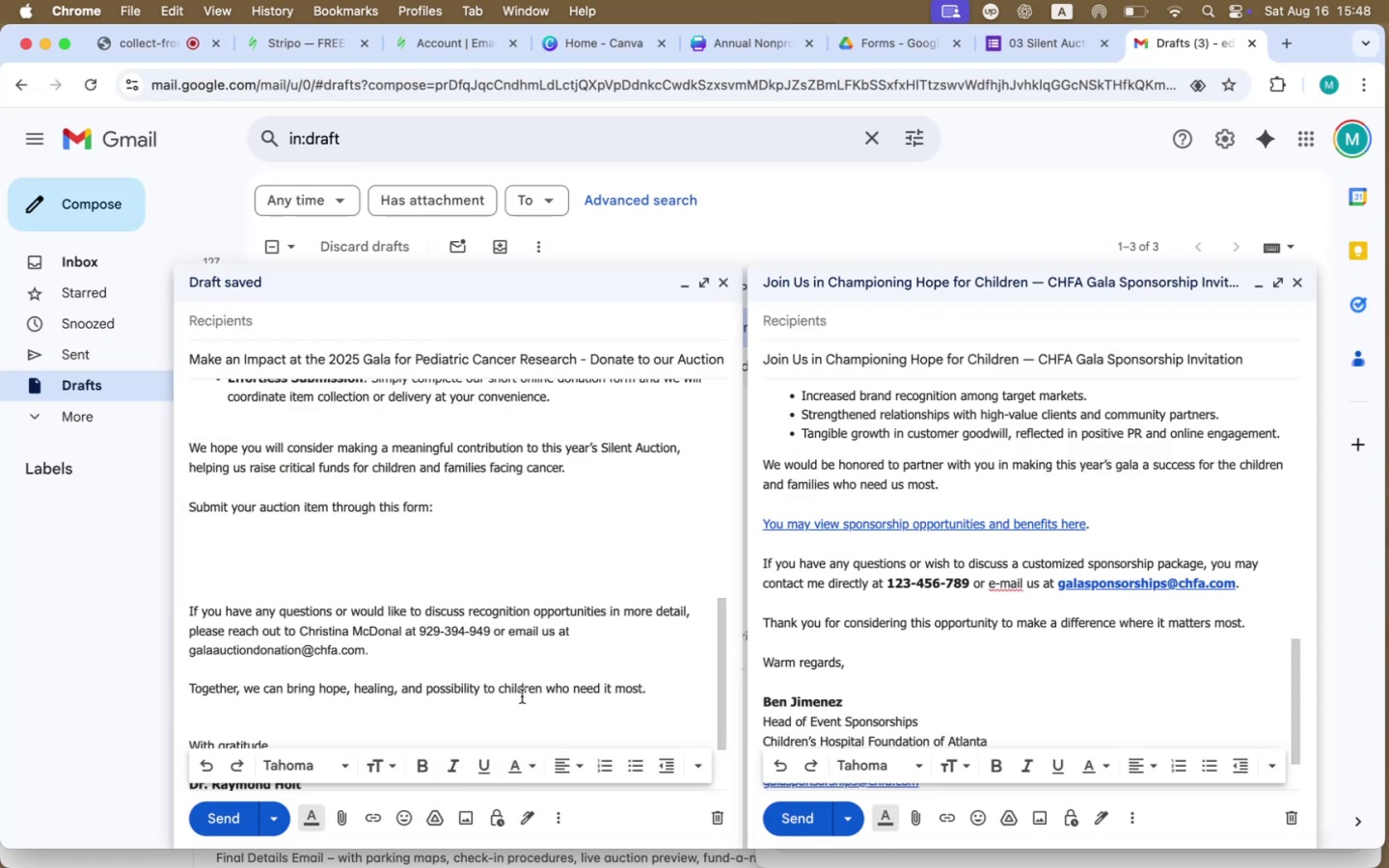 
left_click([443, 813])
 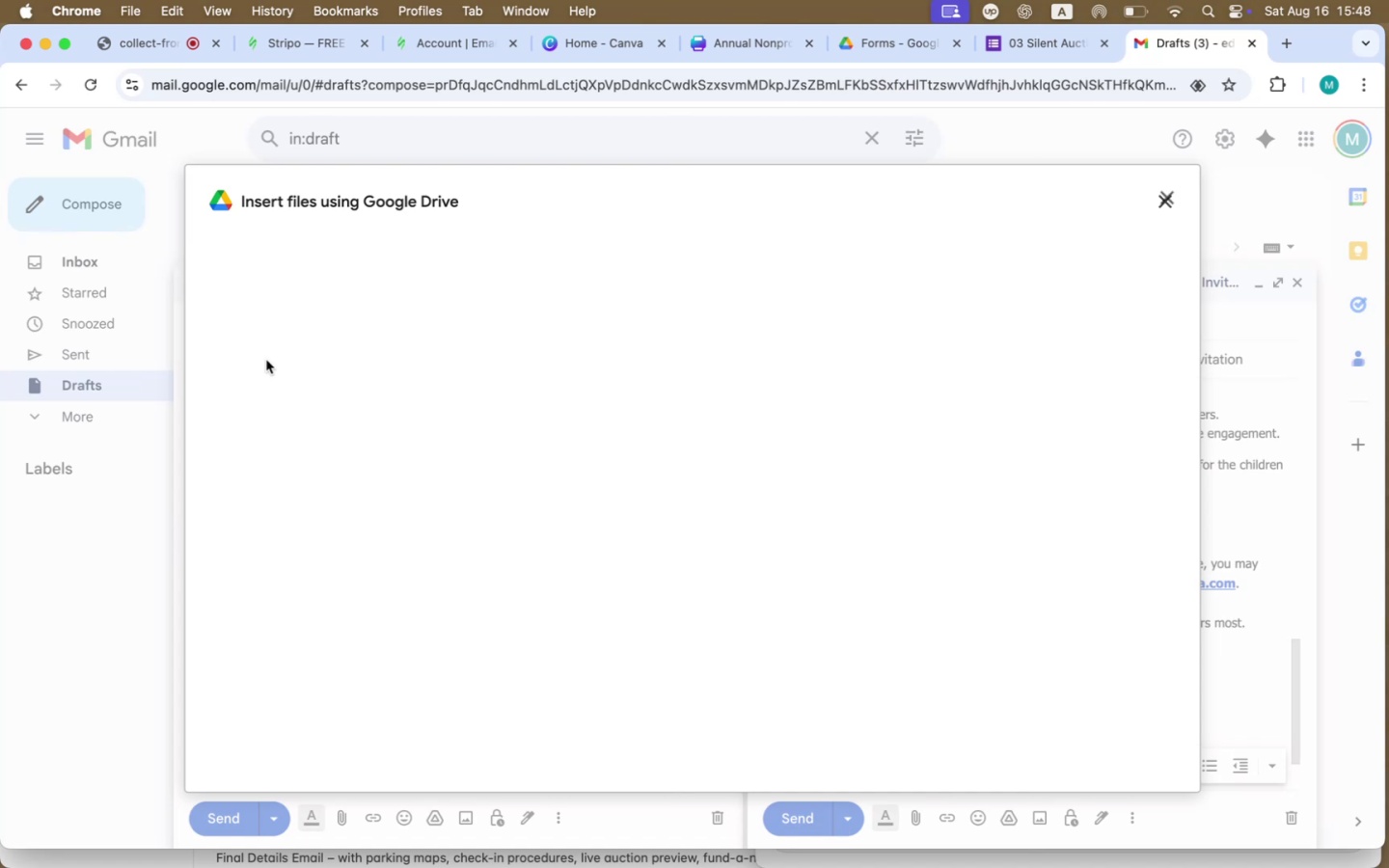 
left_click([290, 418])
 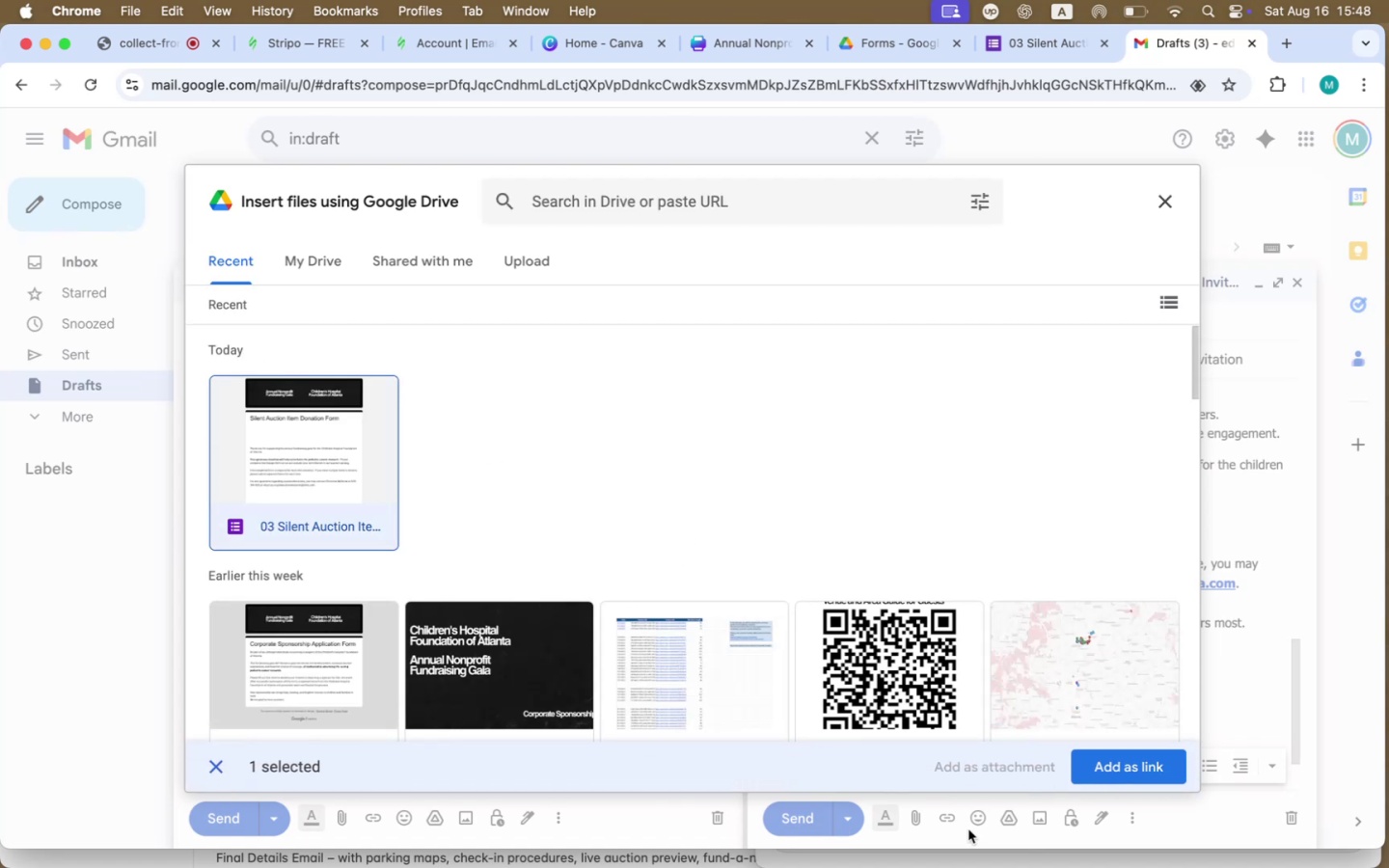 
left_click([1121, 770])
 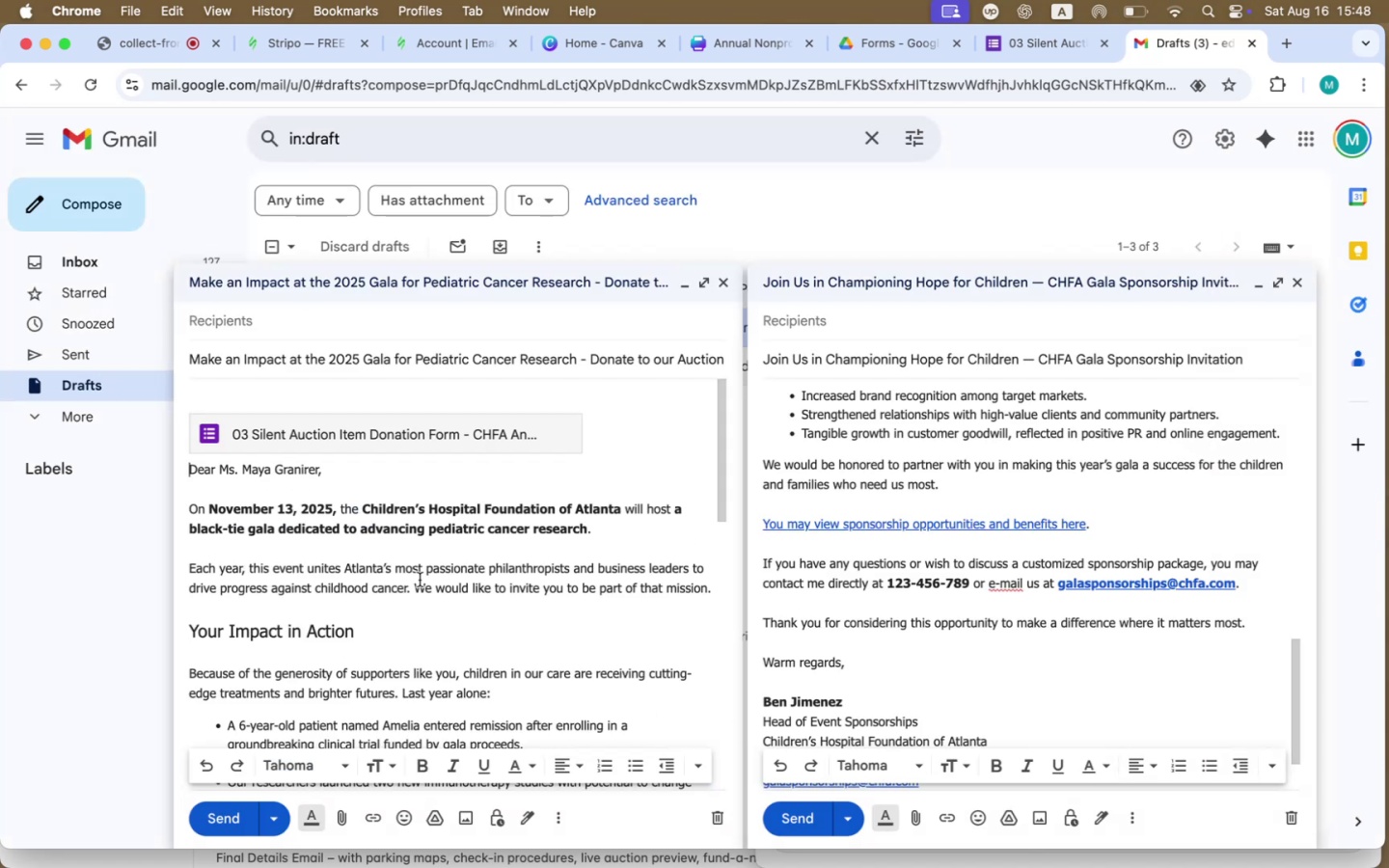 
left_click([585, 437])
 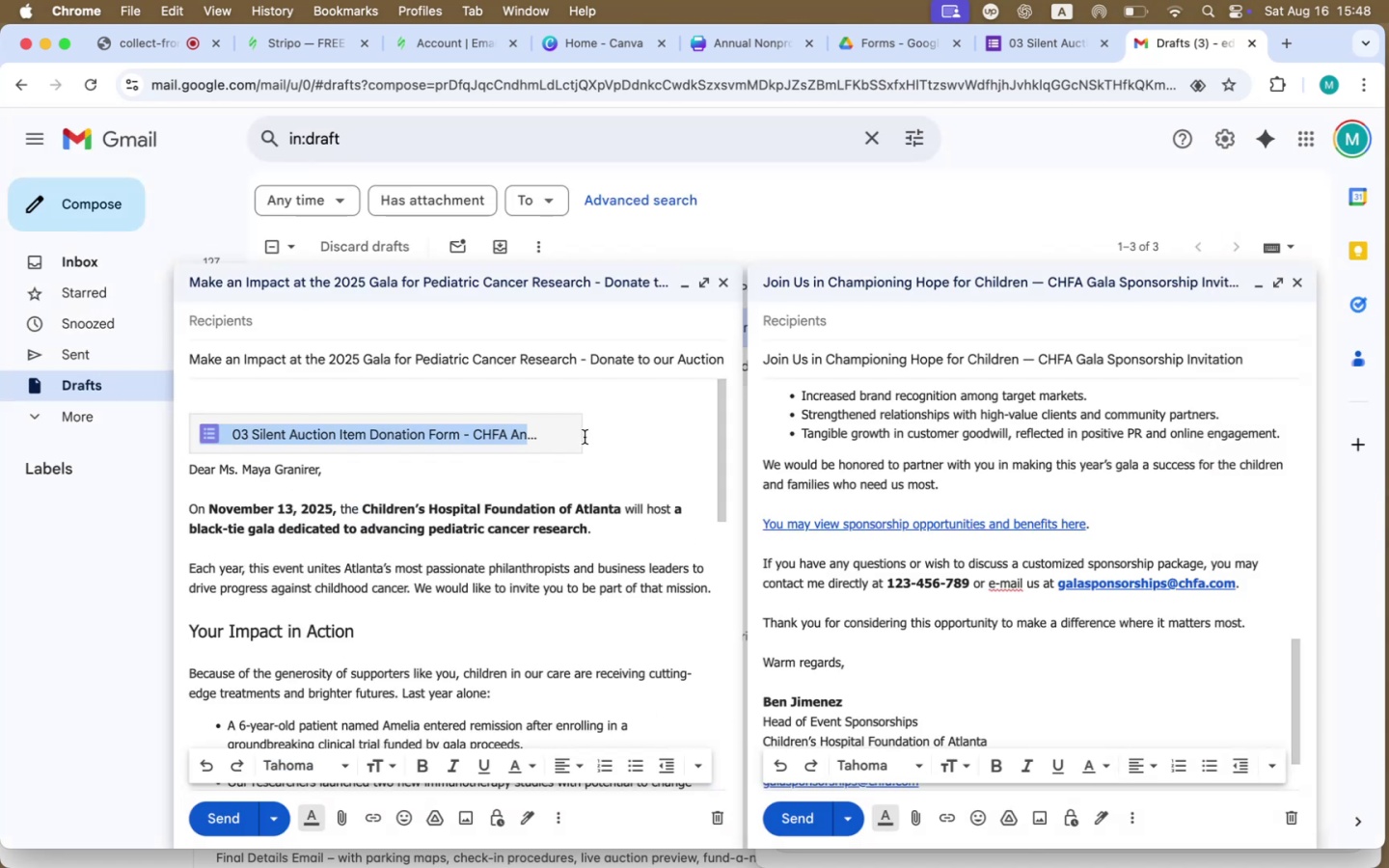 
left_click([544, 436])
 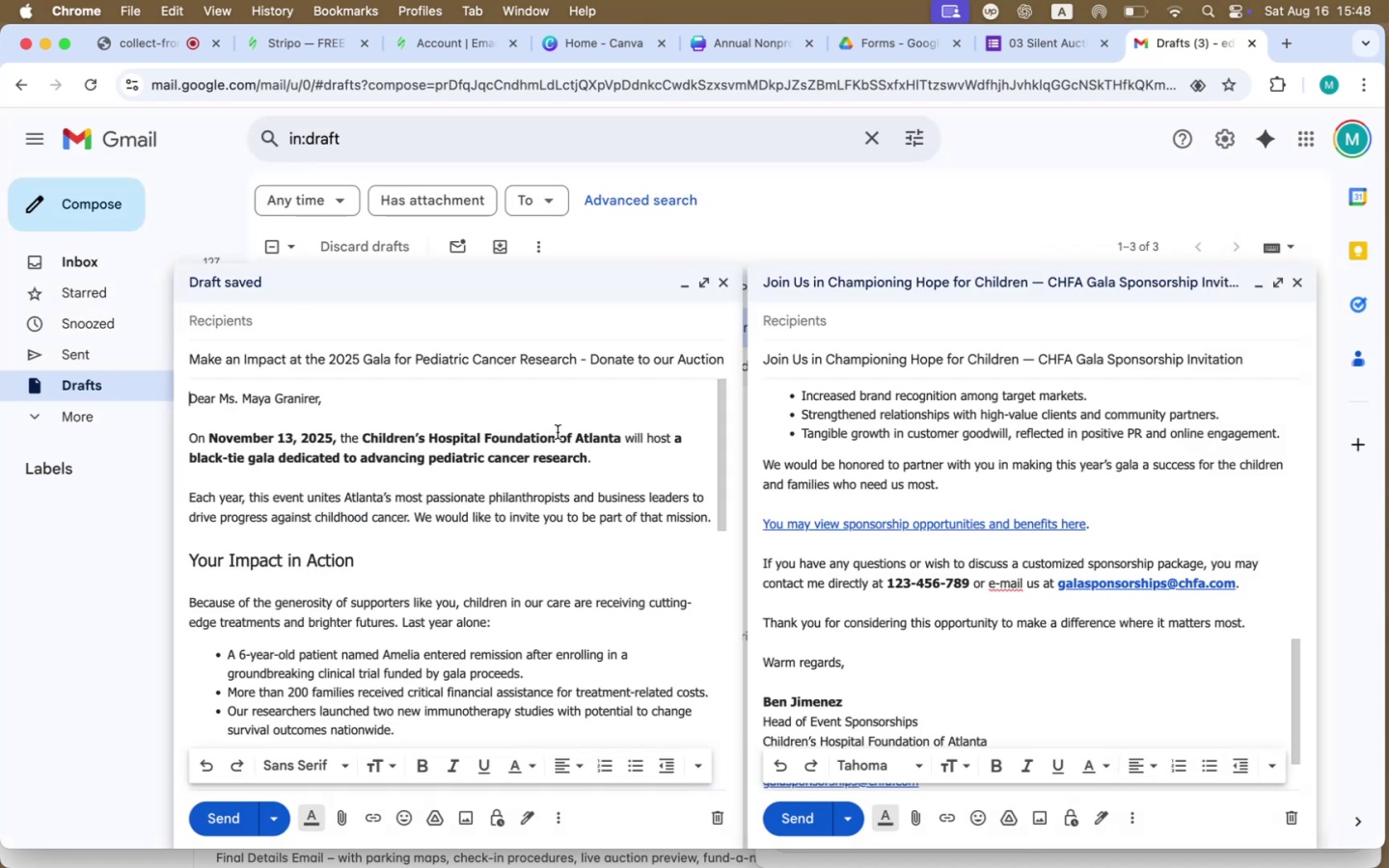 
scroll: coordinate [561, 540], scroll_direction: up, amount: 163.0
 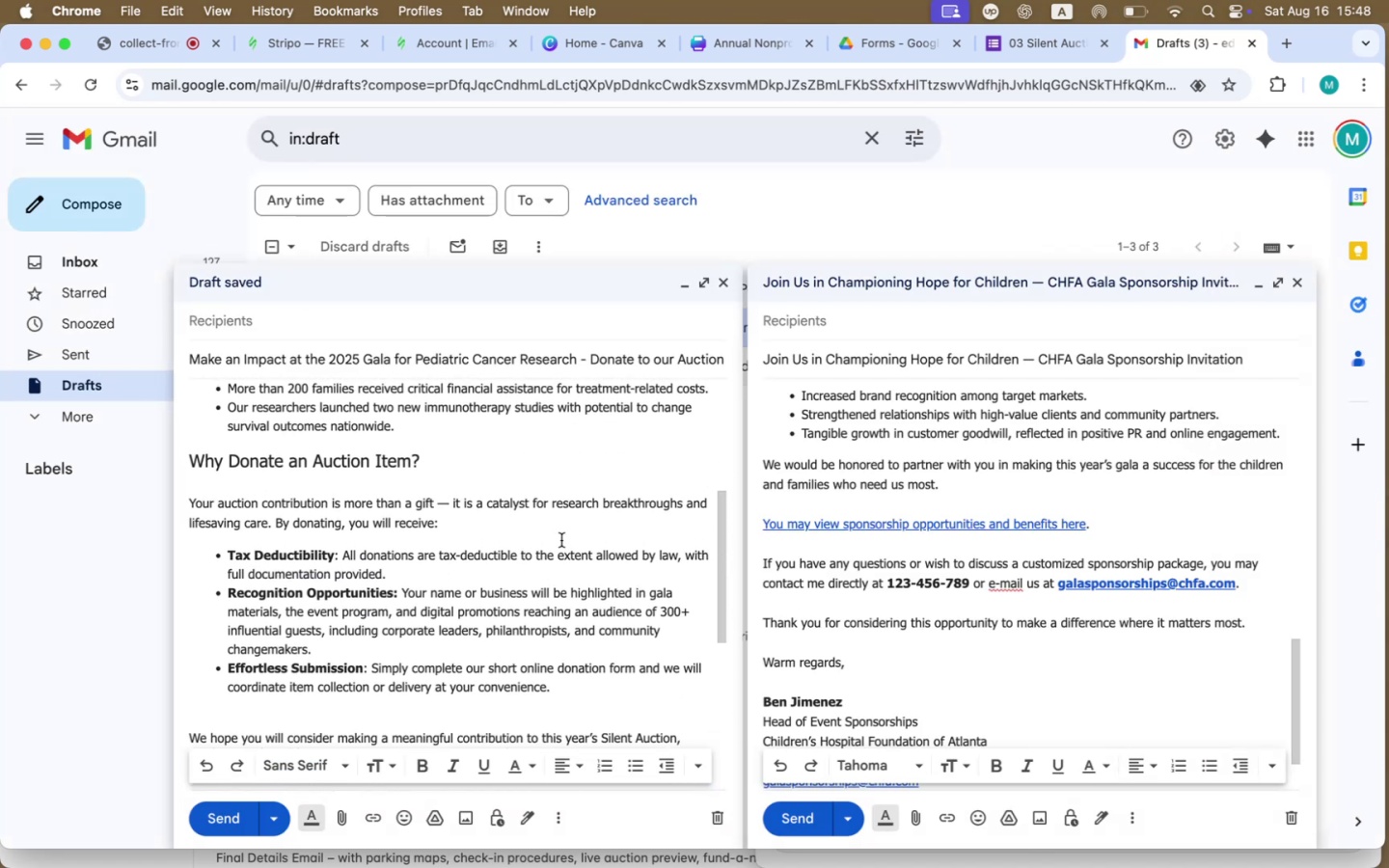 
scroll: coordinate [564, 540], scroll_direction: down, amount: 28.0
 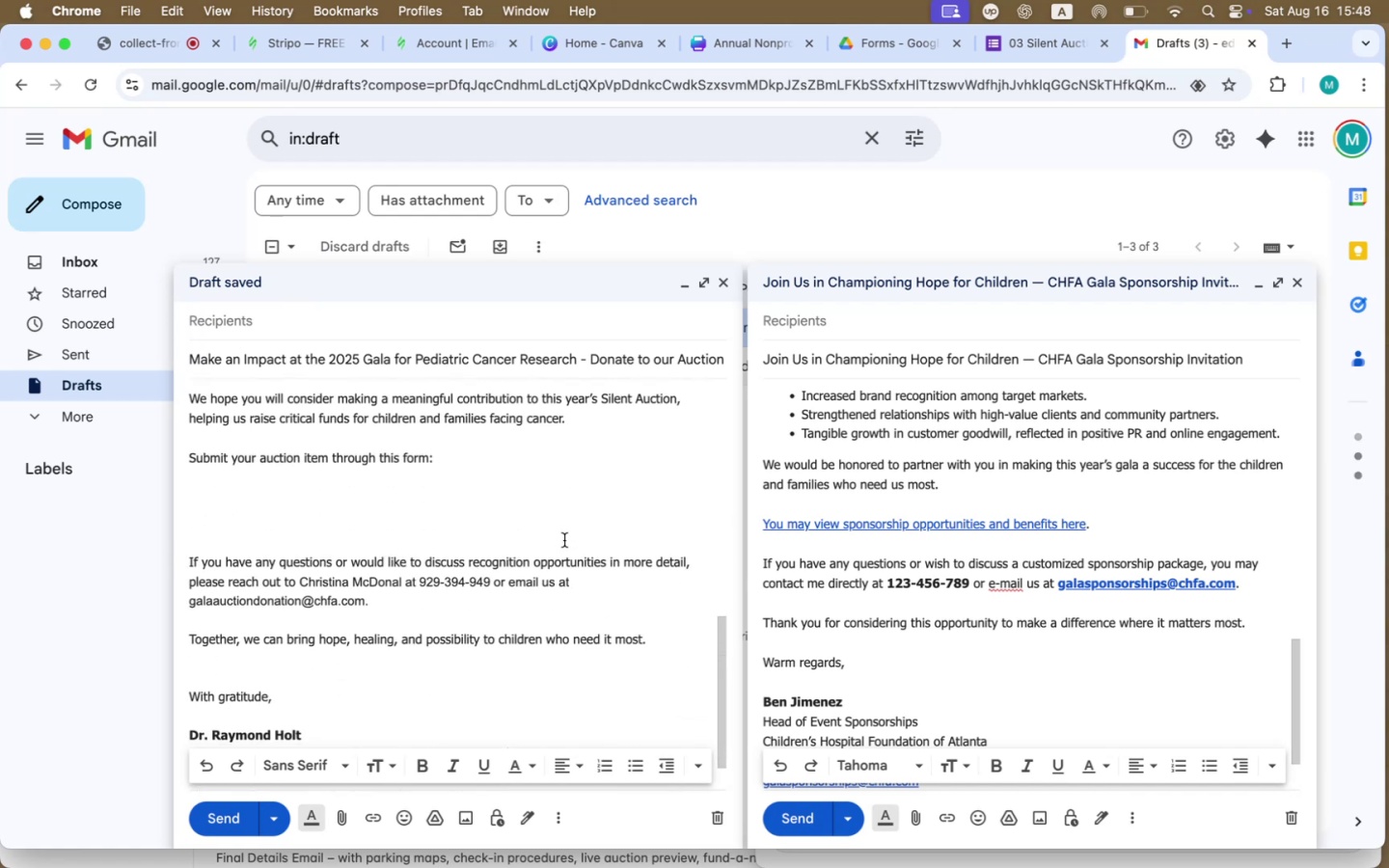 
left_click([475, 508])
 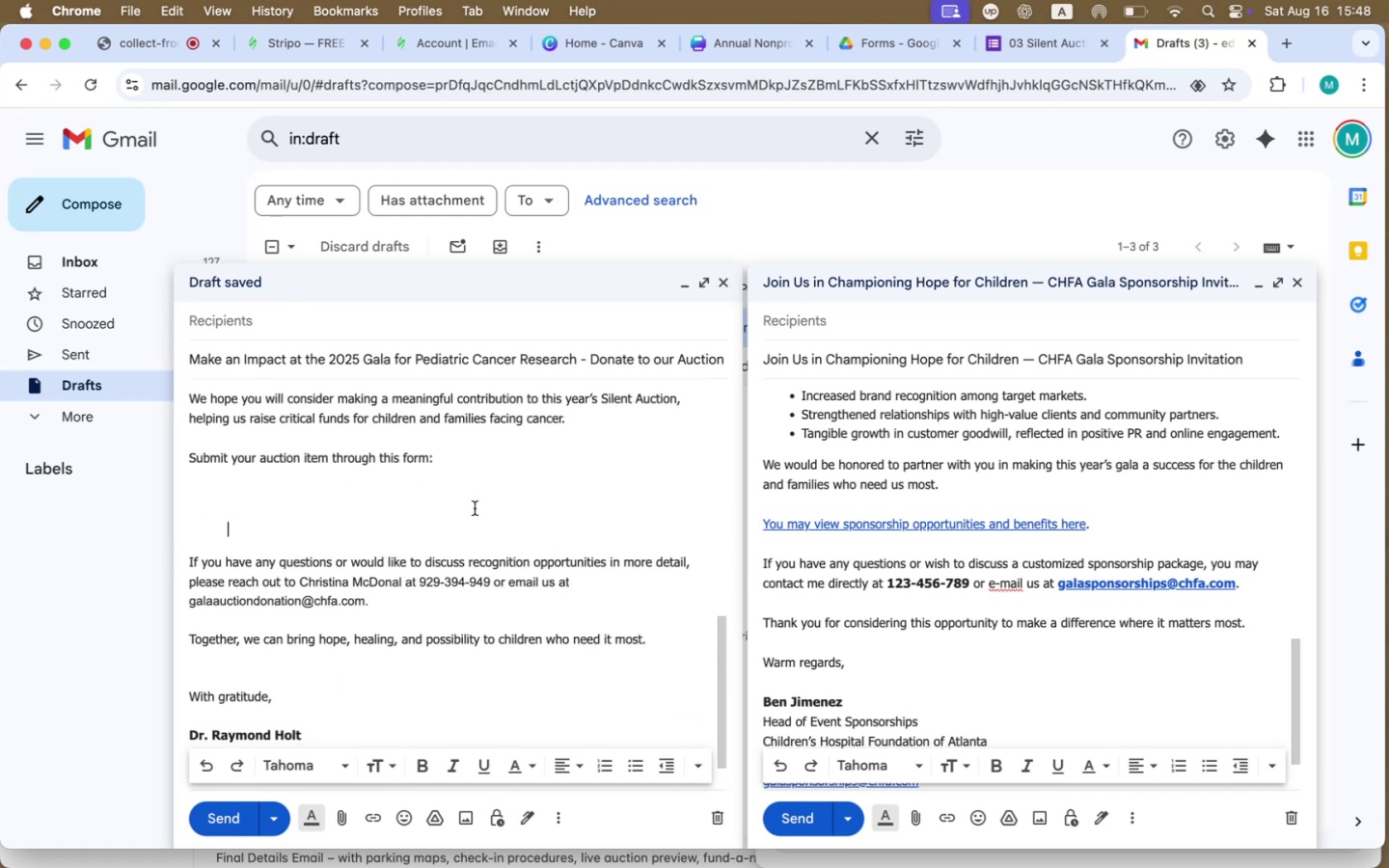 
key(Backspace)
 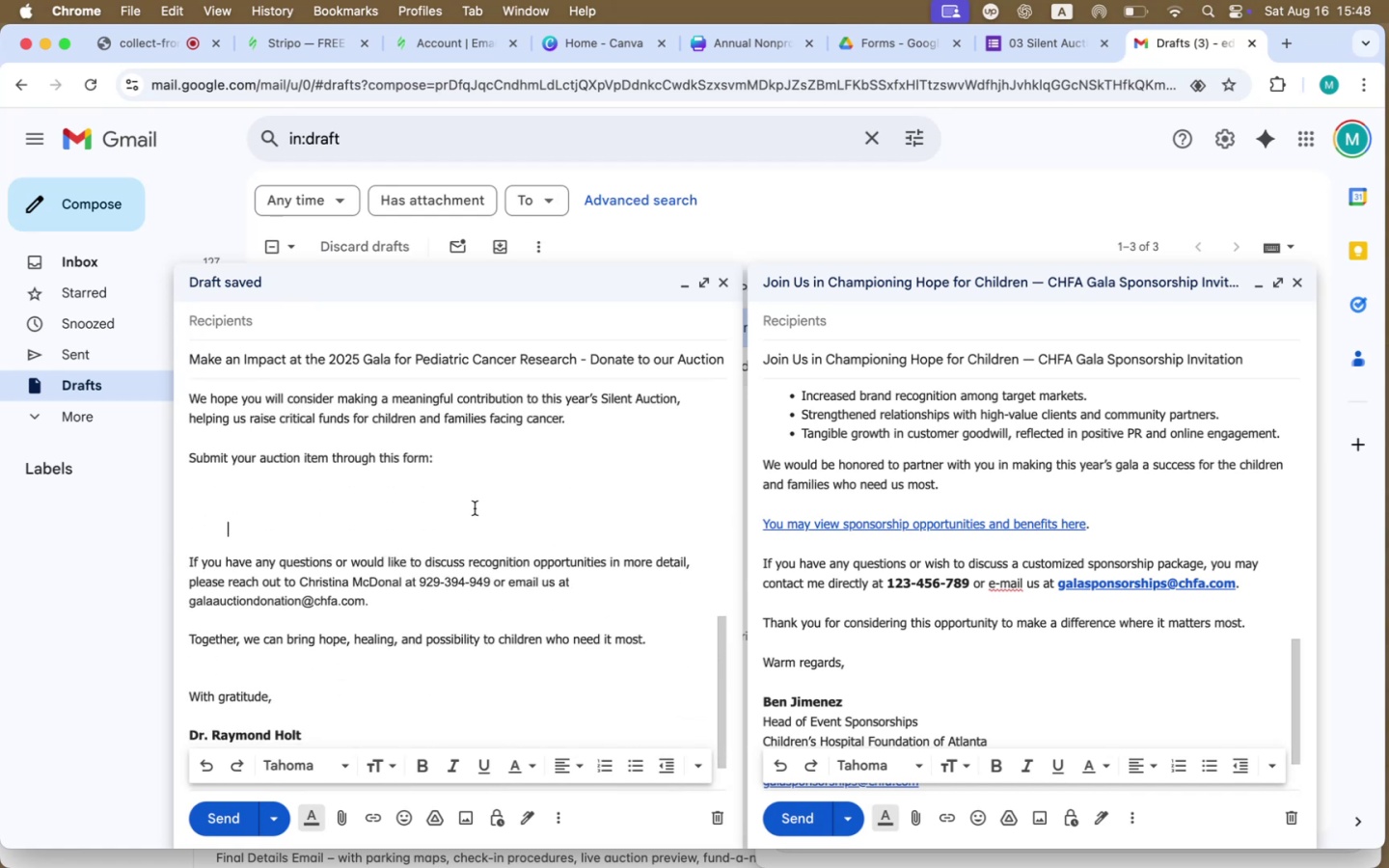 
key(Backspace)
 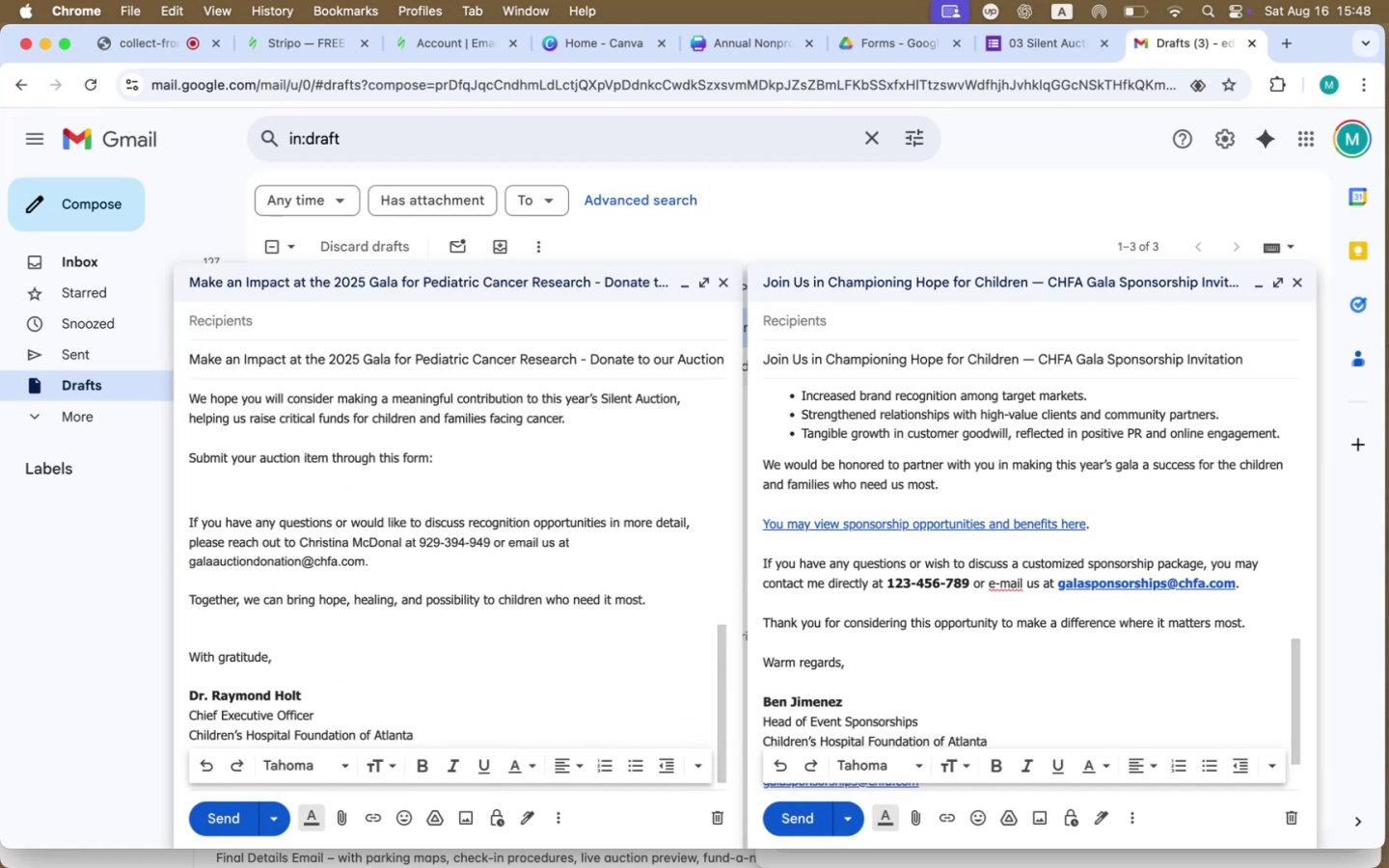 
key(Backspace)
 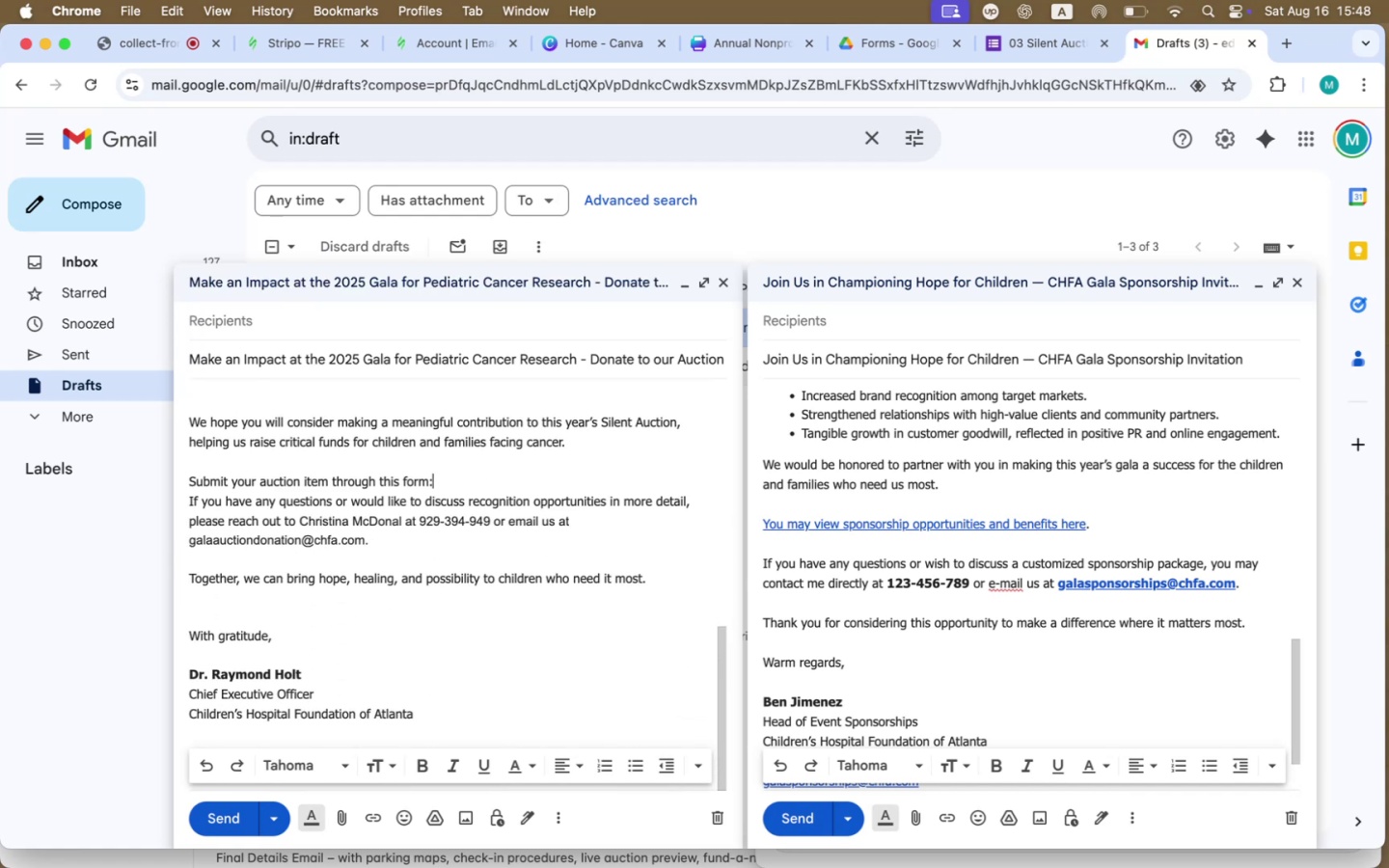 
key(Enter)
 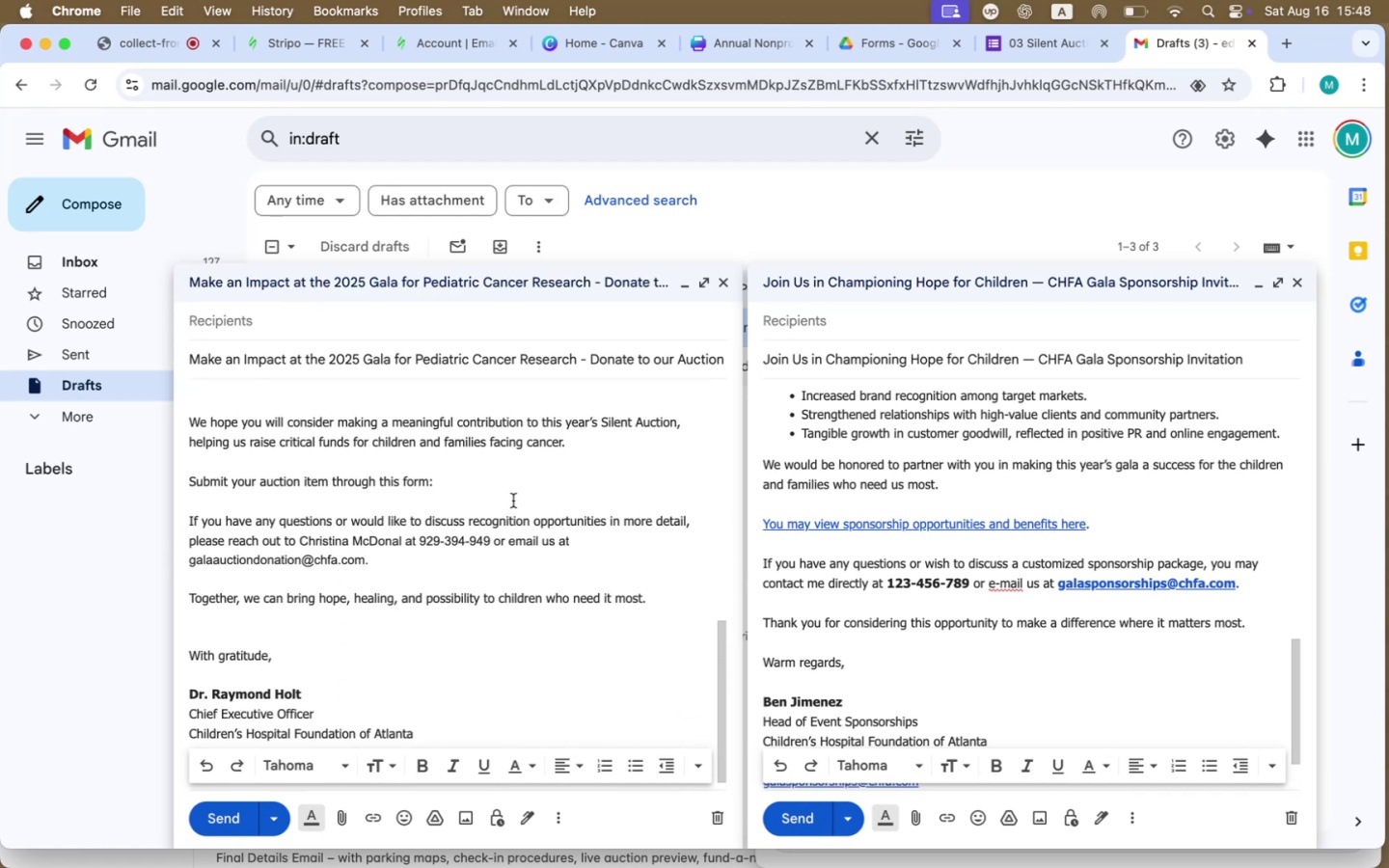 
double_click([508, 487])
 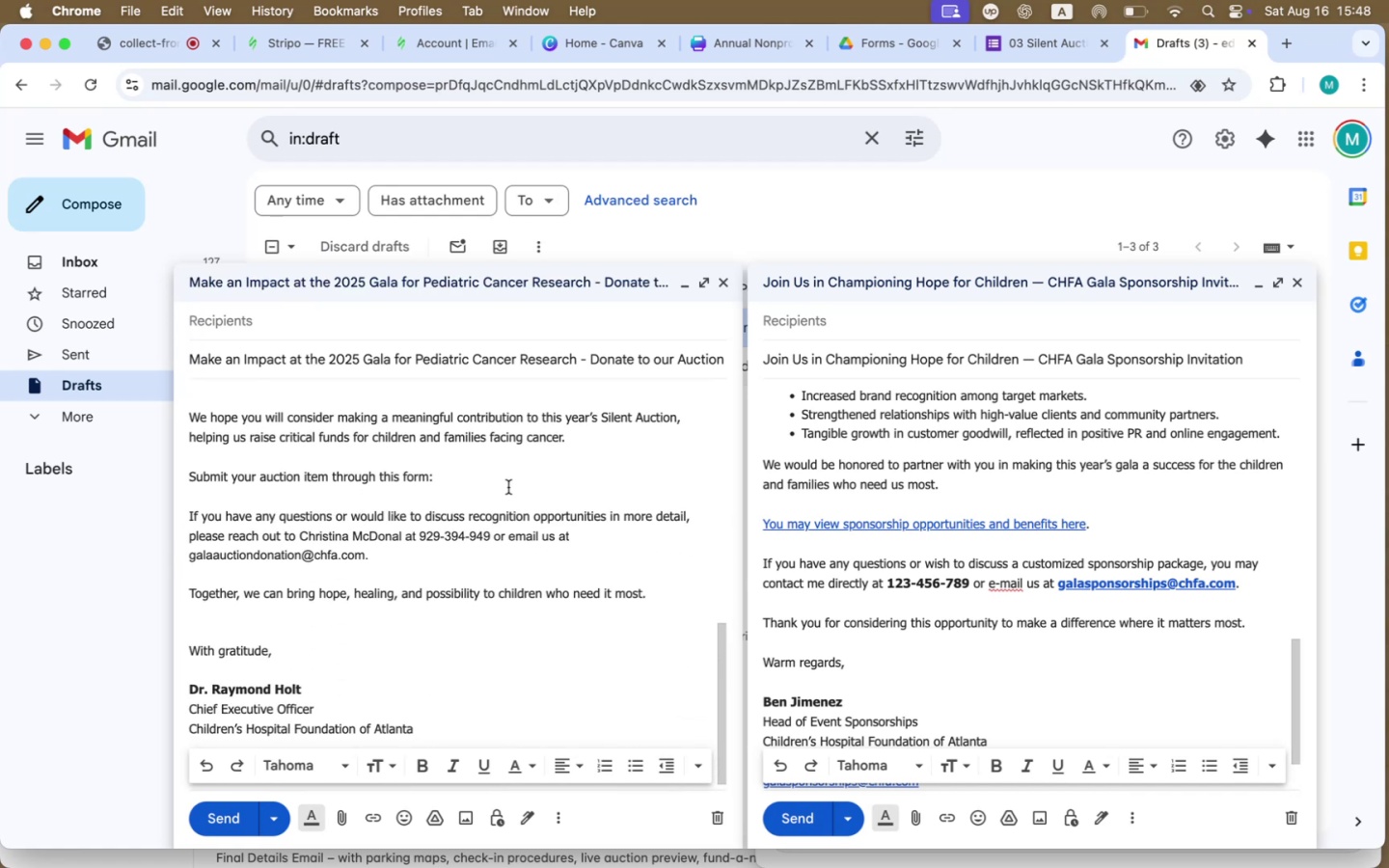 
key(Backspace)
 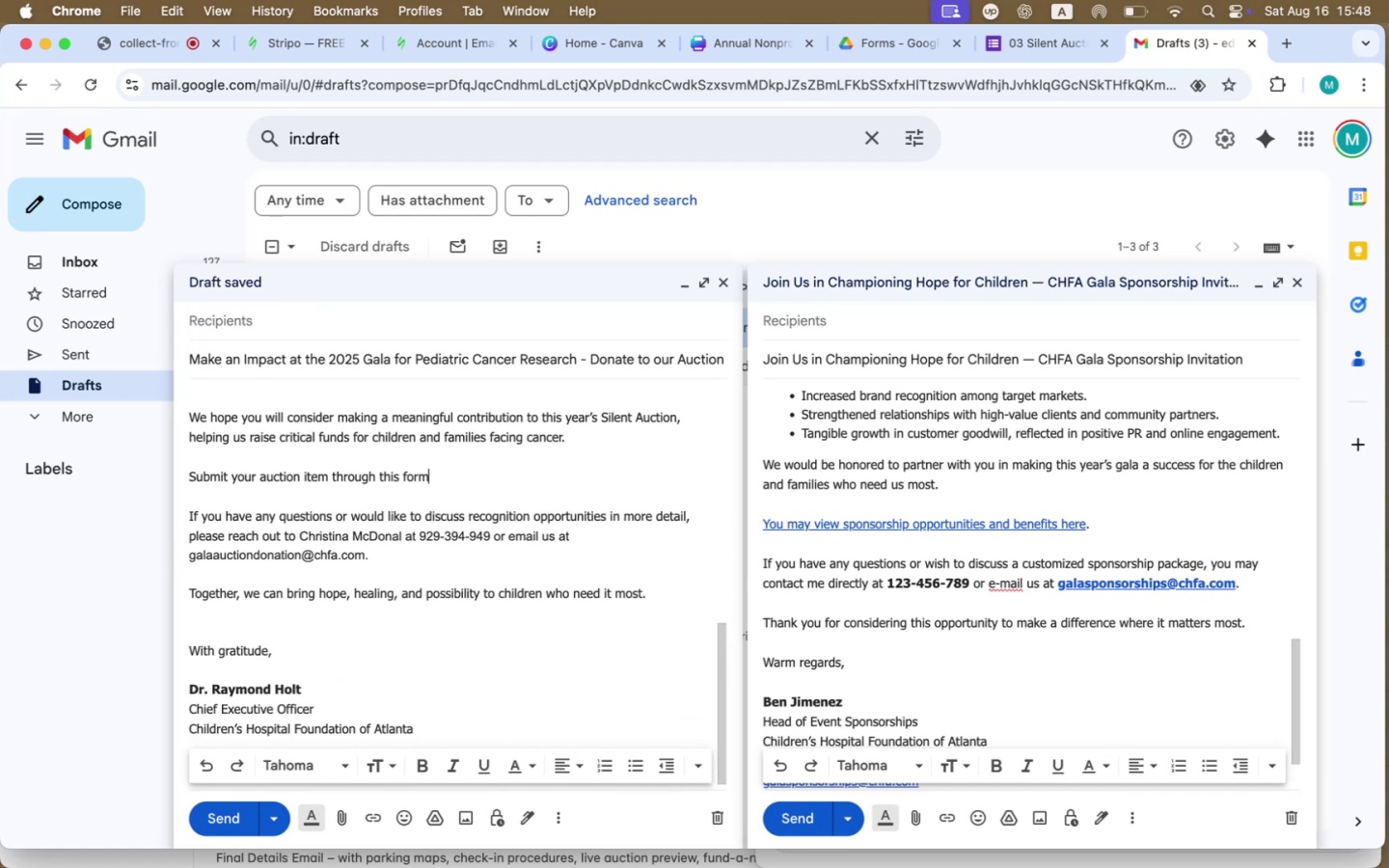 
key(Period)
 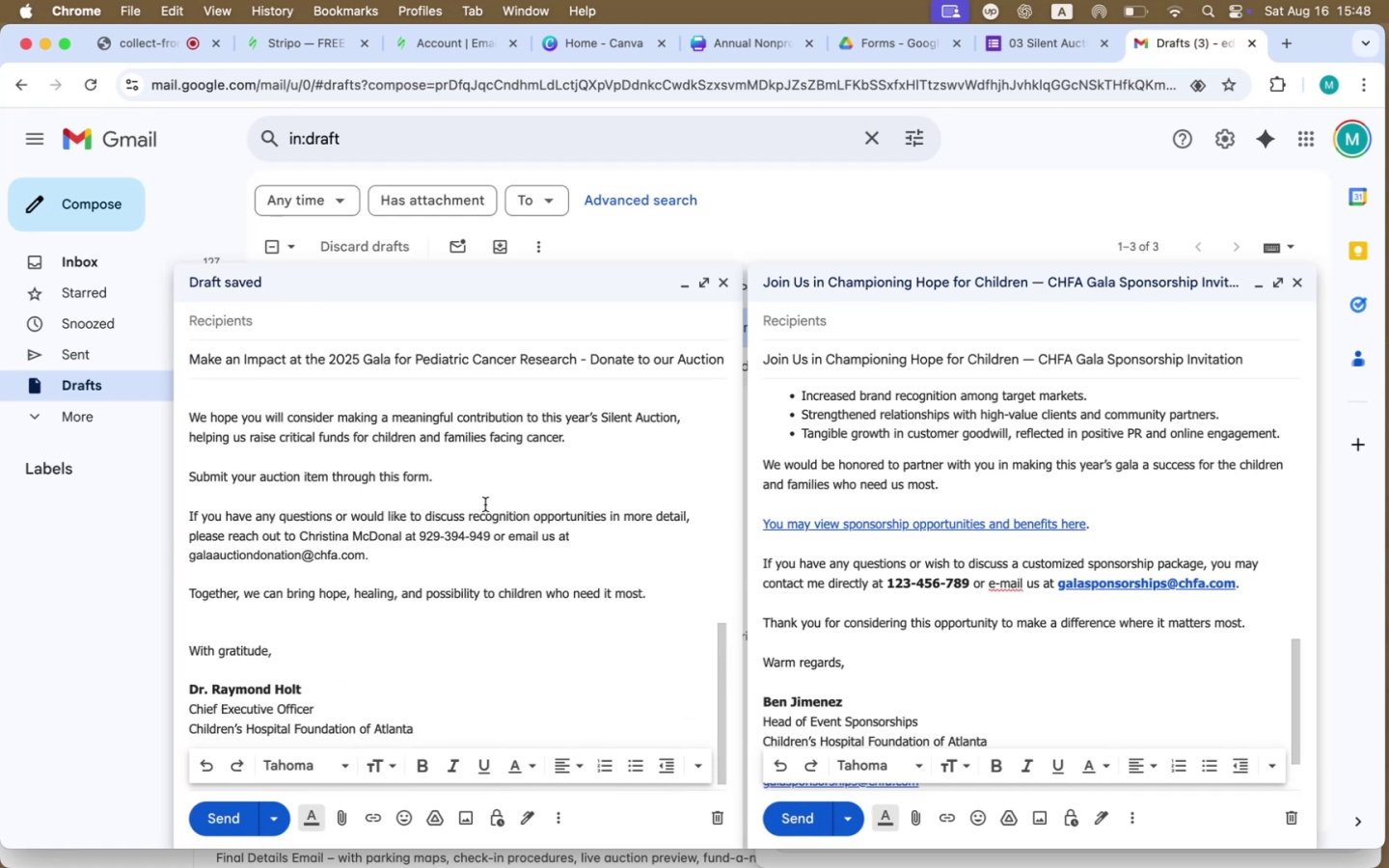 
left_click_drag(start_coordinate=[447, 473], to_coordinate=[172, 469])
 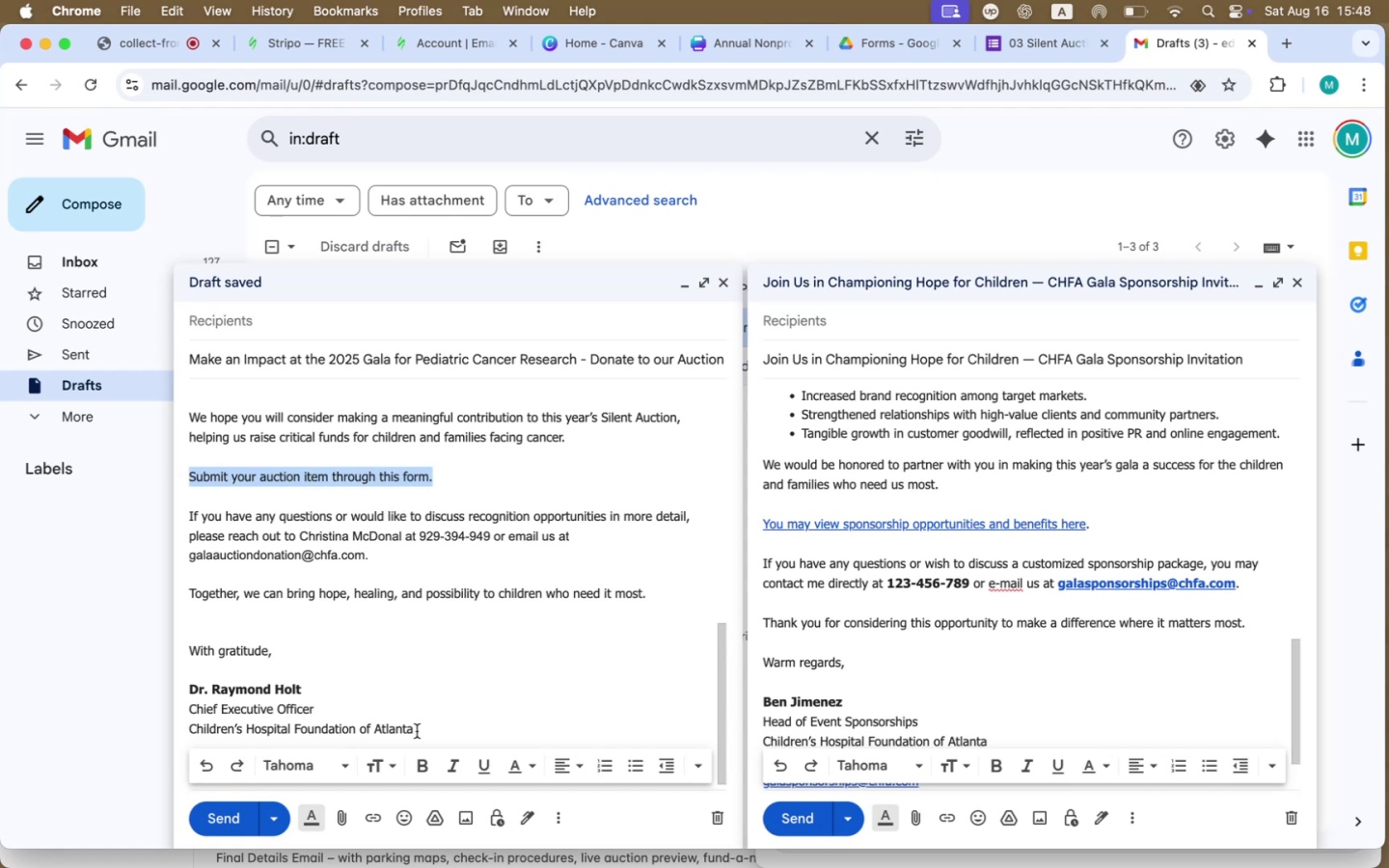 
left_click([350, 821])
 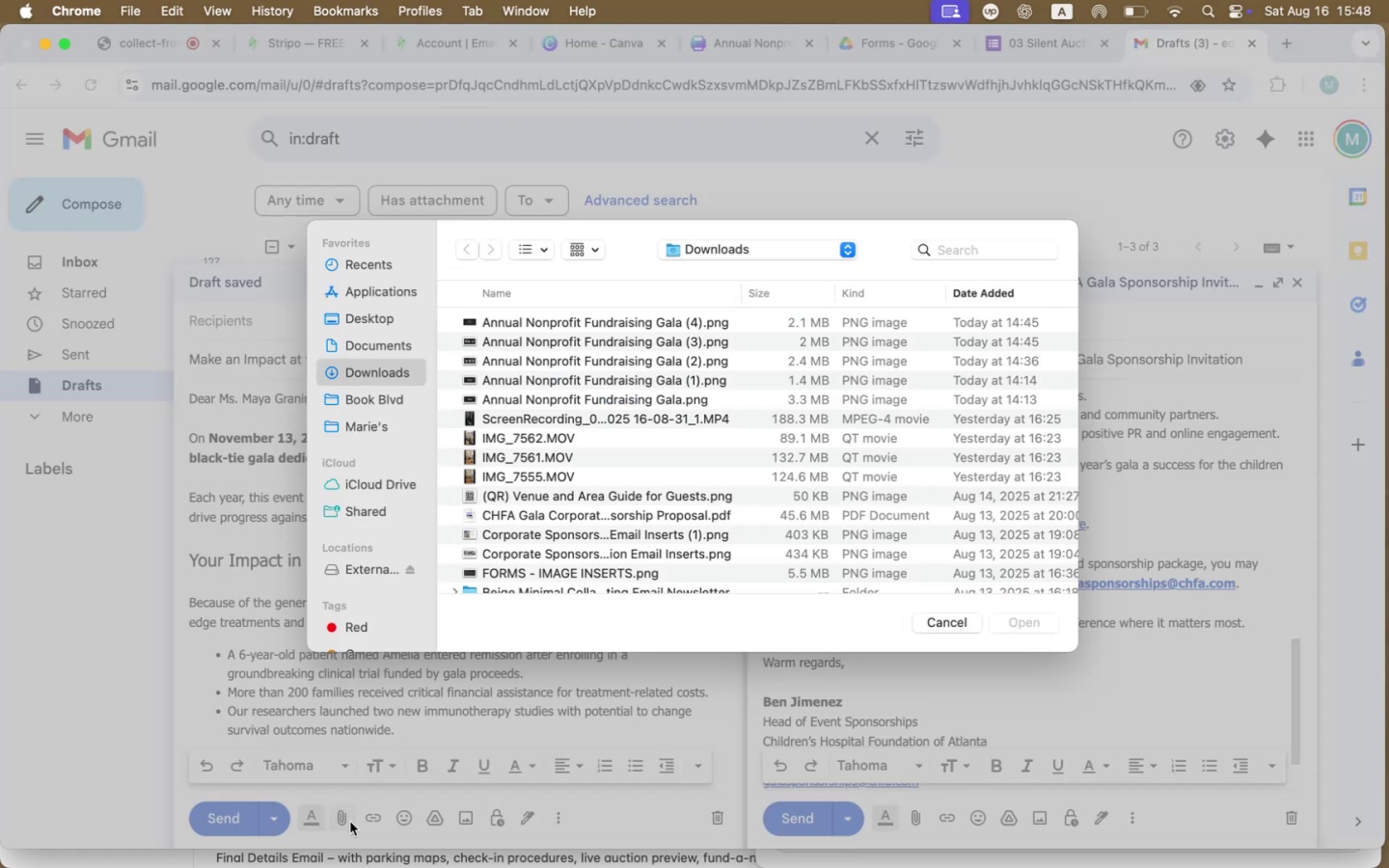 
left_click([945, 616])
 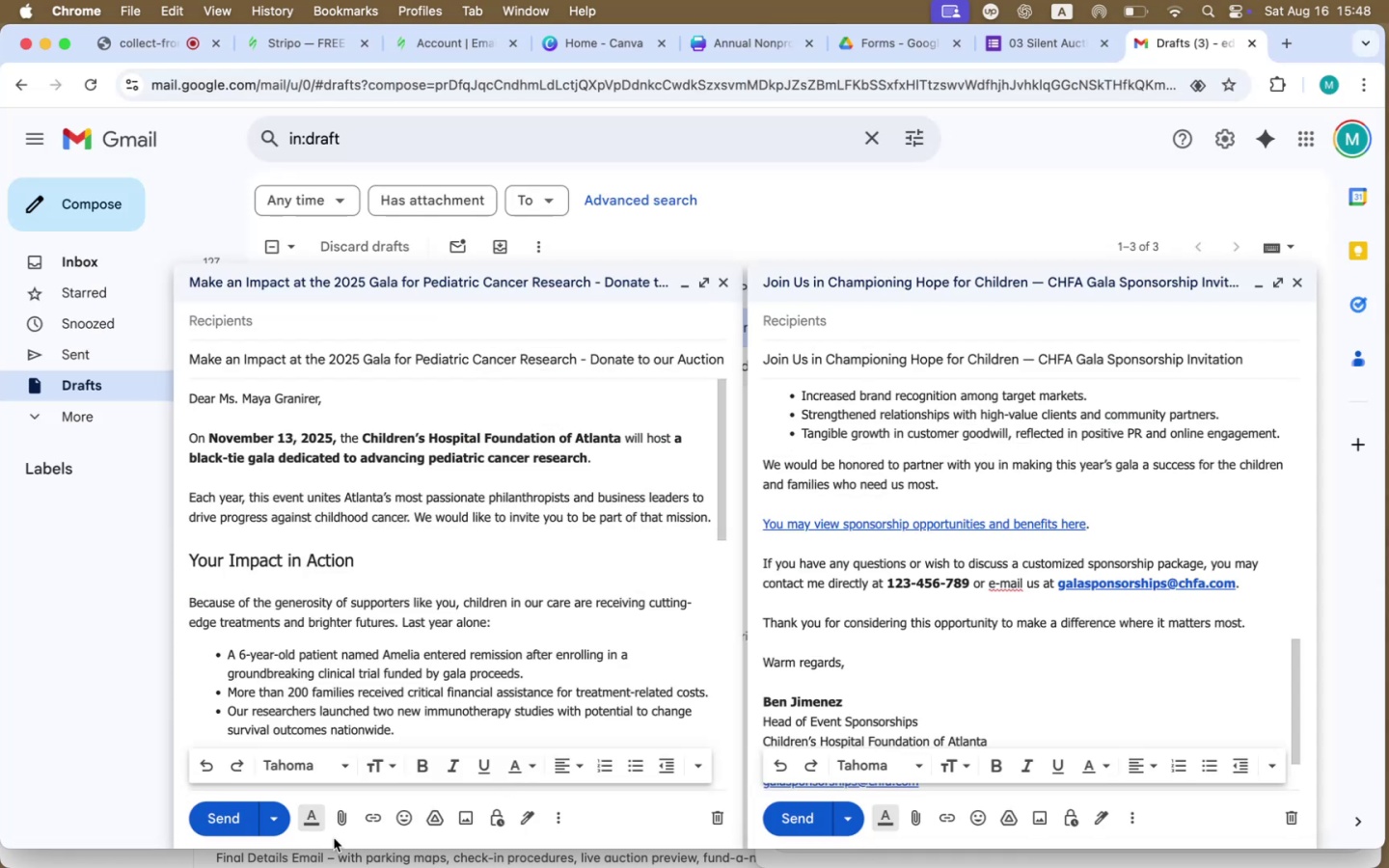 
left_click([366, 823])
 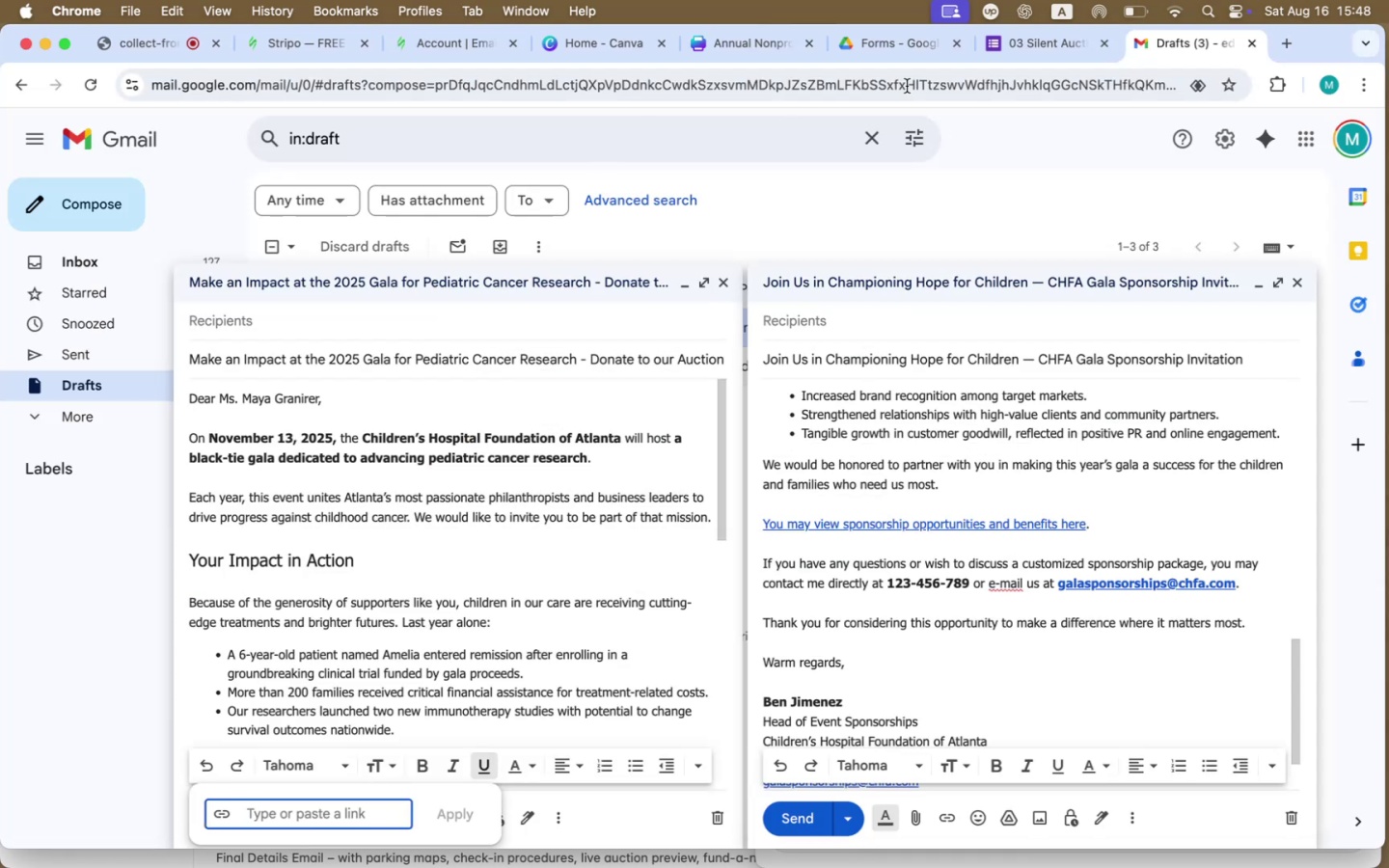 
left_click([1030, 52])
 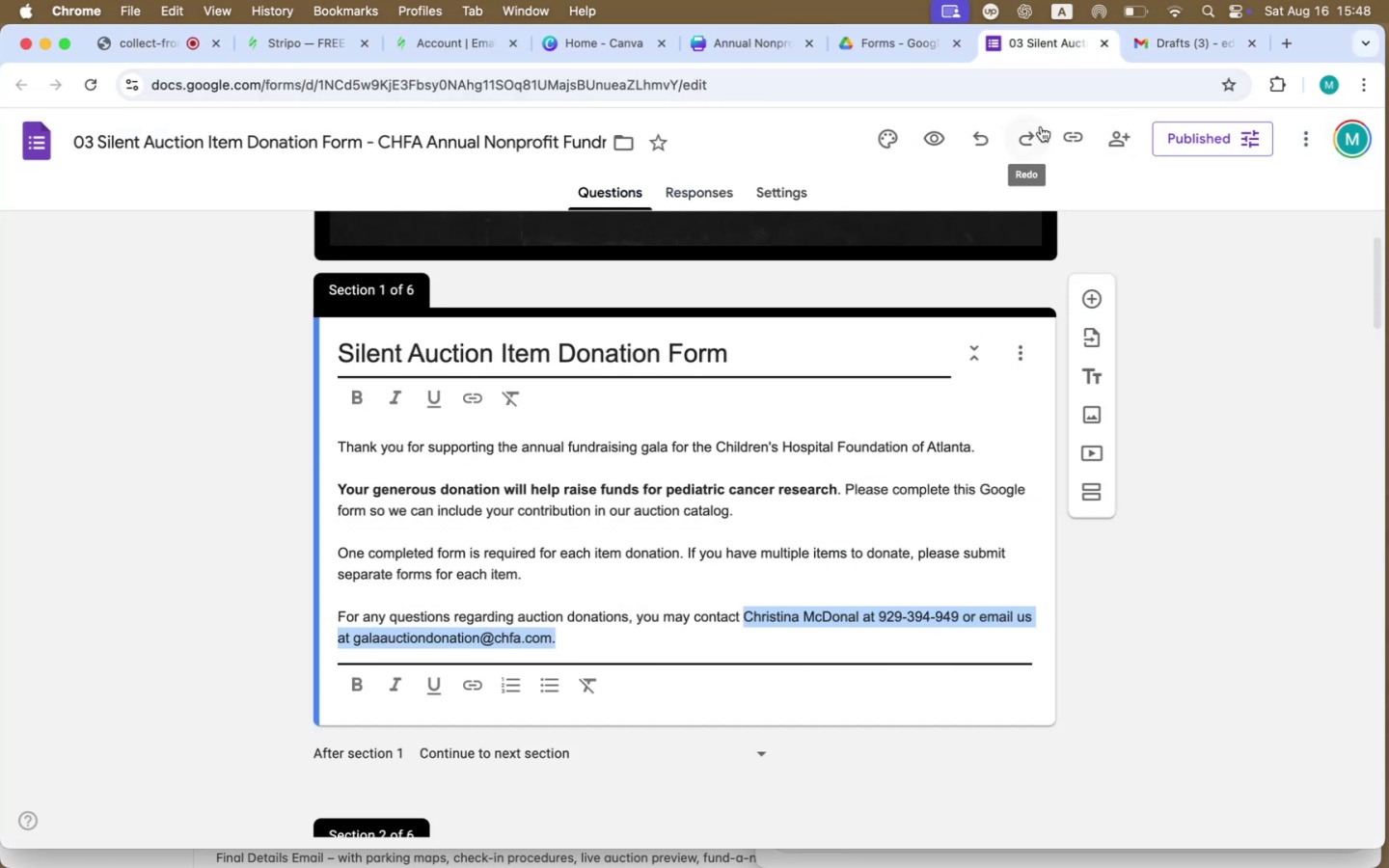 
left_click([1113, 127])
 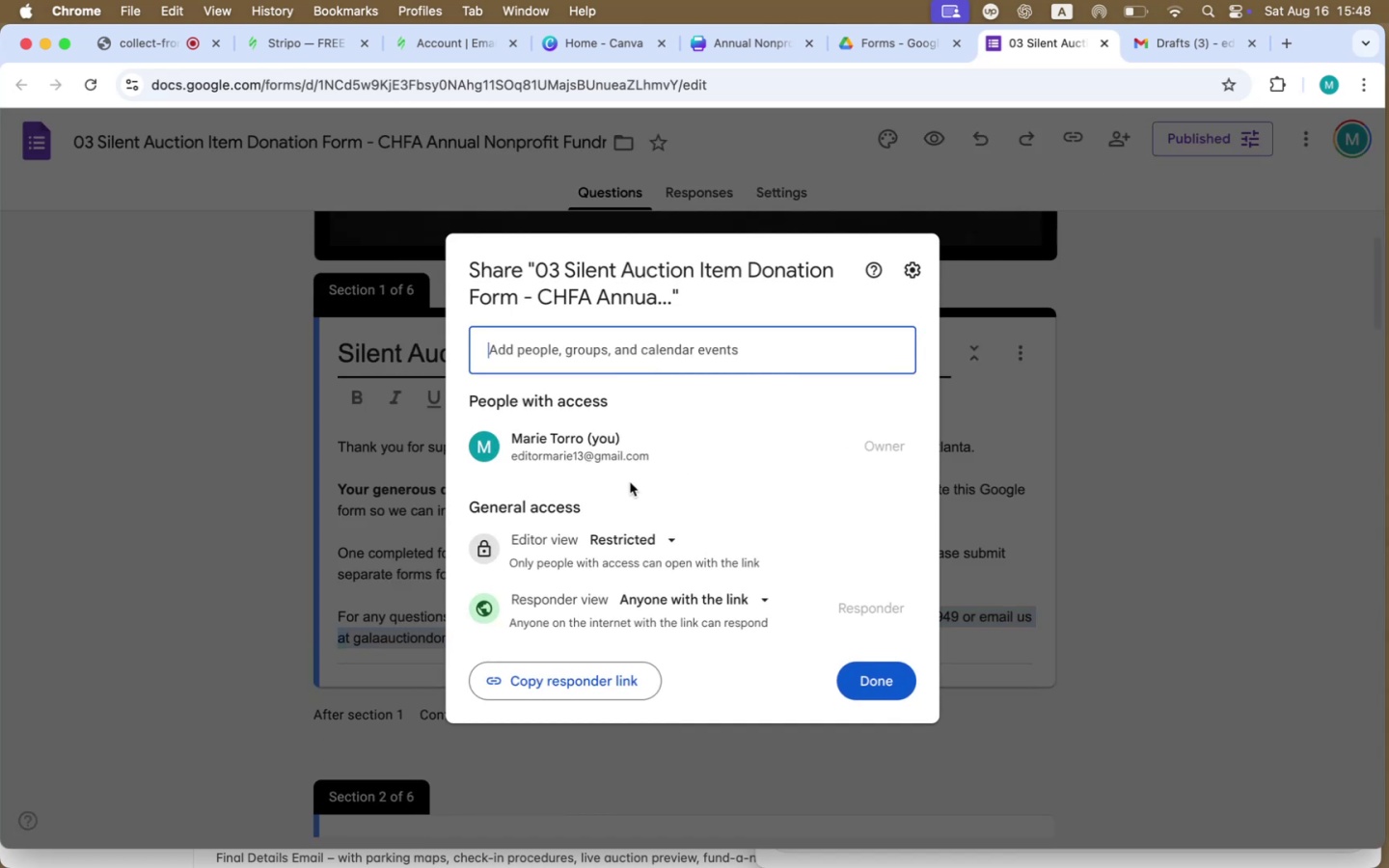 
left_click([550, 676])
 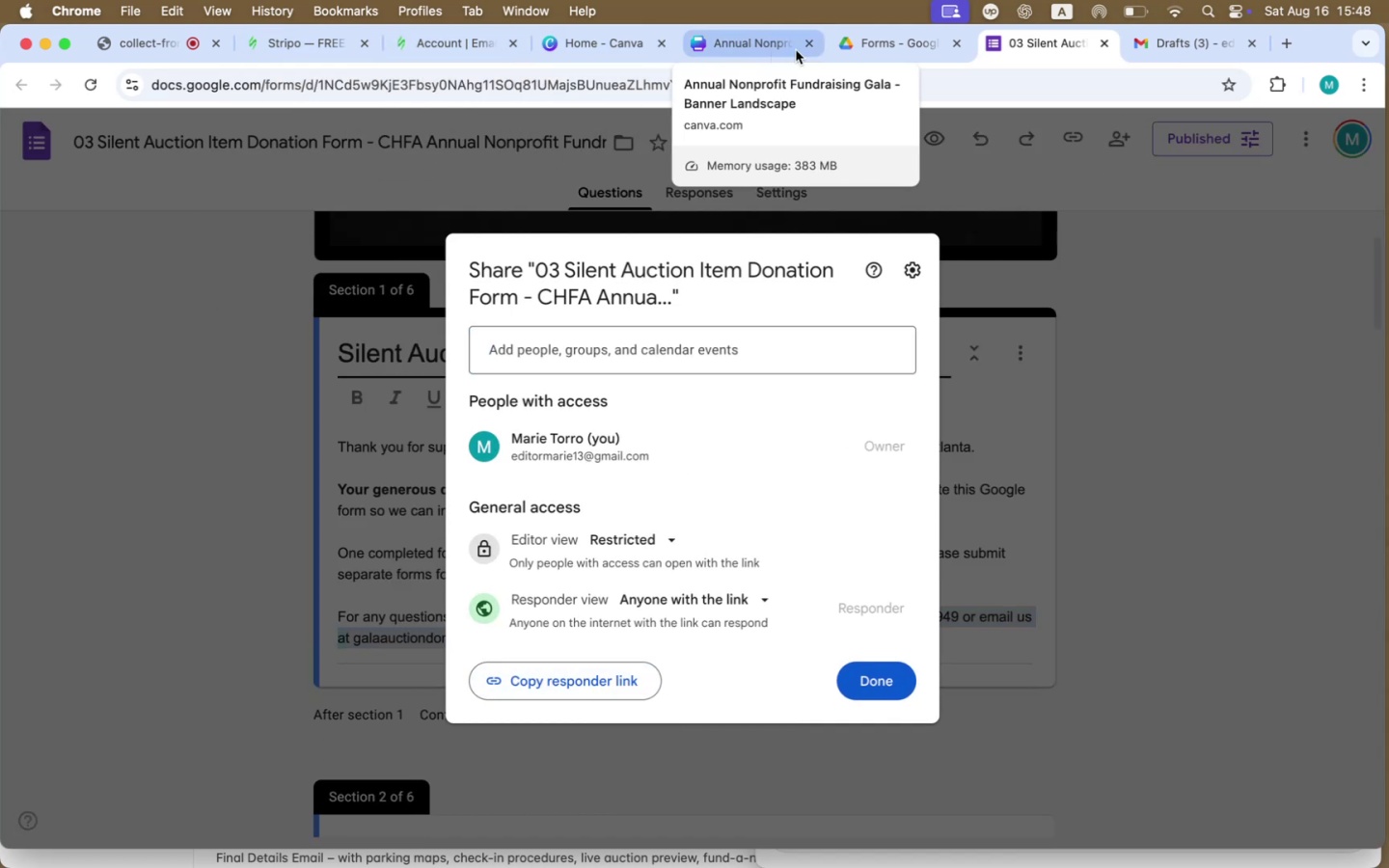 
wait(8.46)
 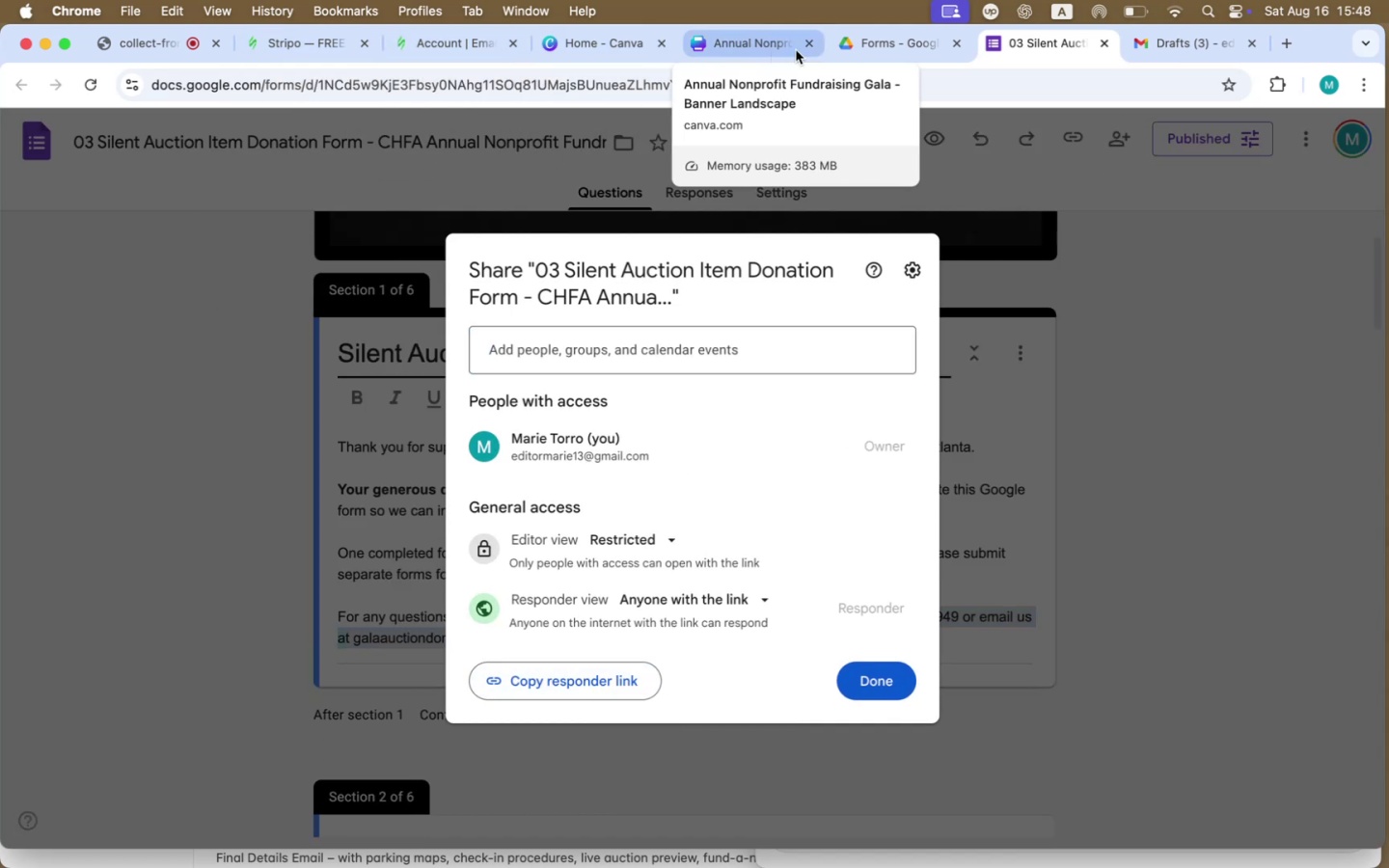 
left_click([462, 316])
 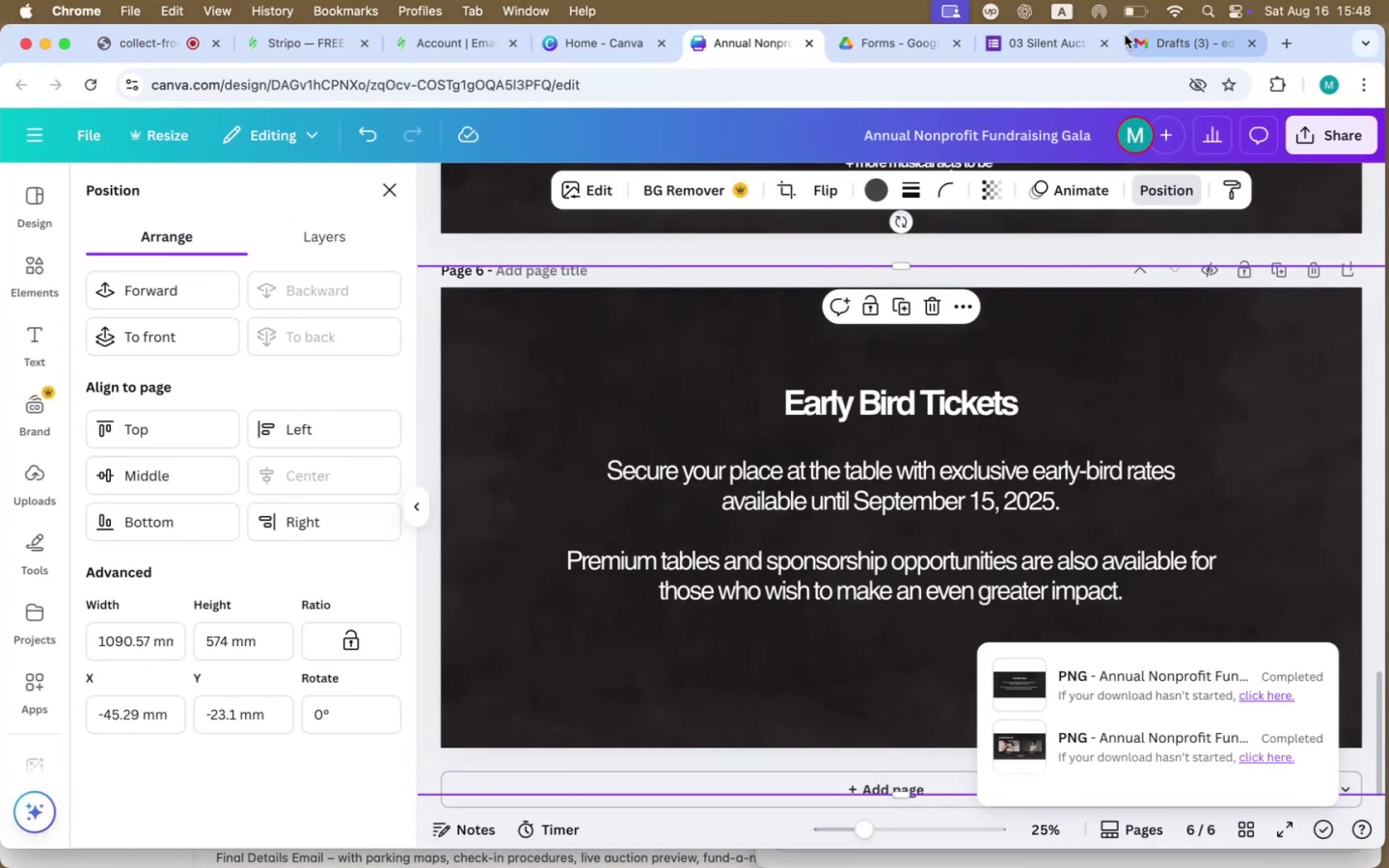 
left_click([1185, 40])
 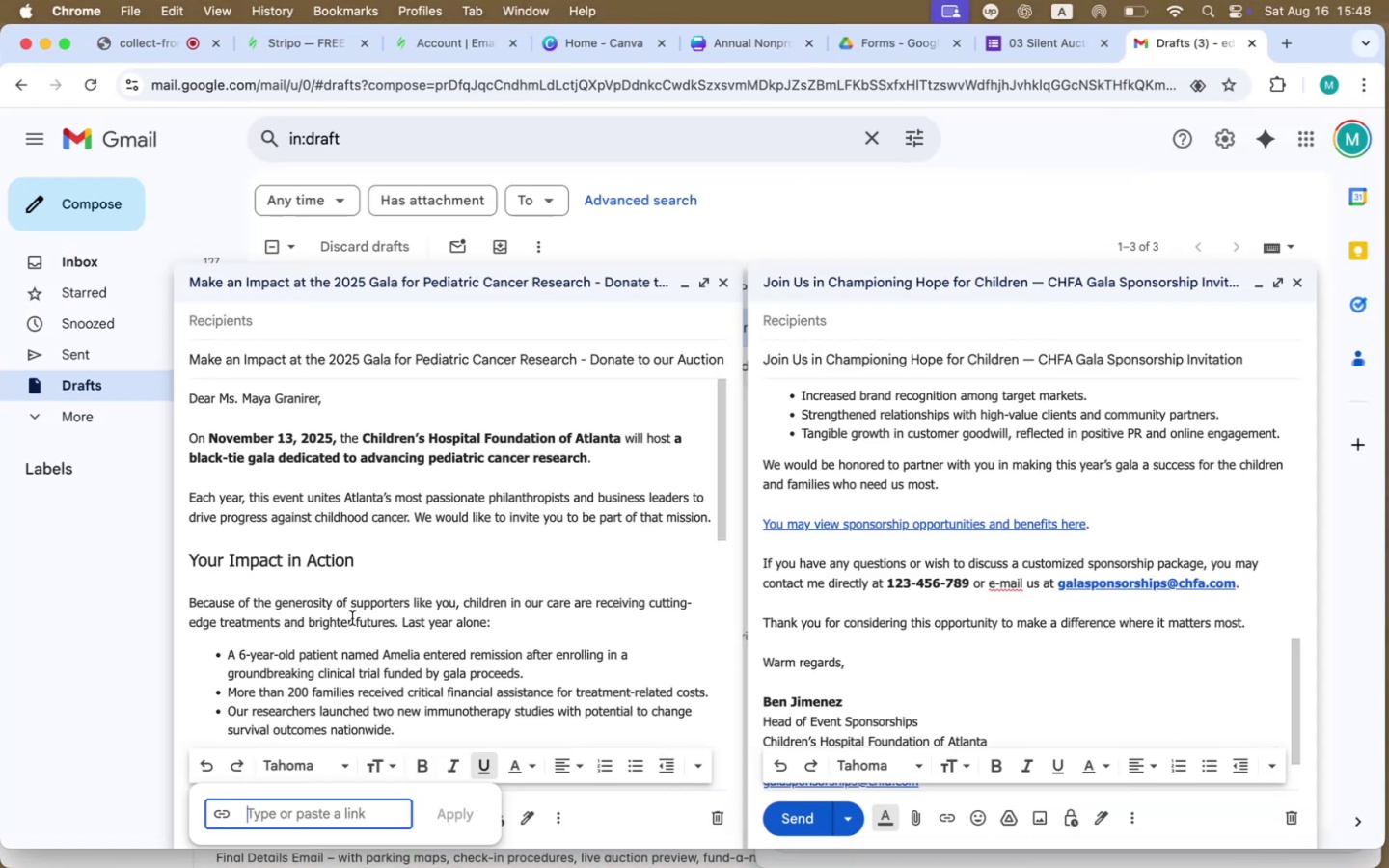 
key(Meta+CommandLeft)
 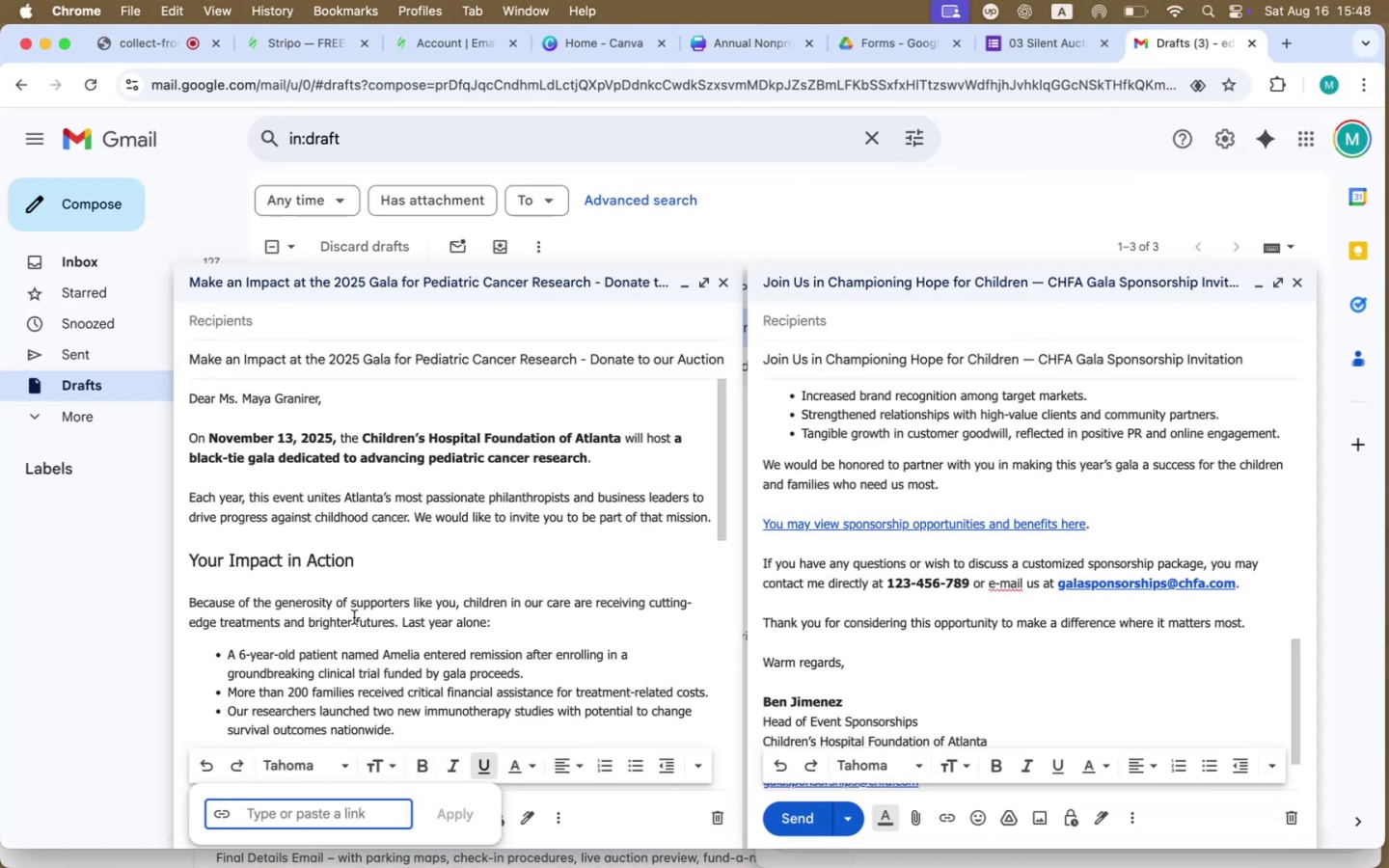 
key(Meta+V)
 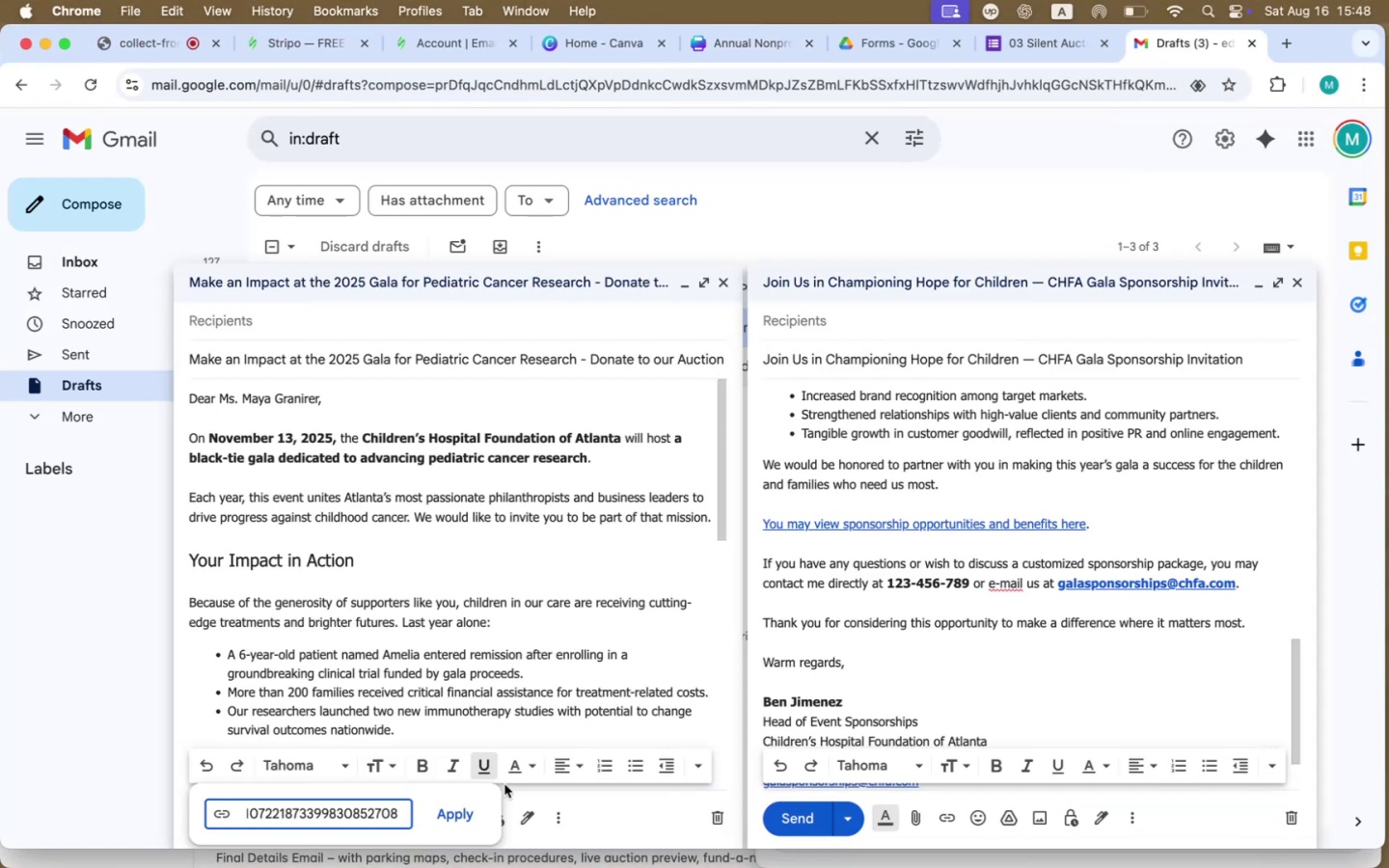 
left_click([471, 818])
 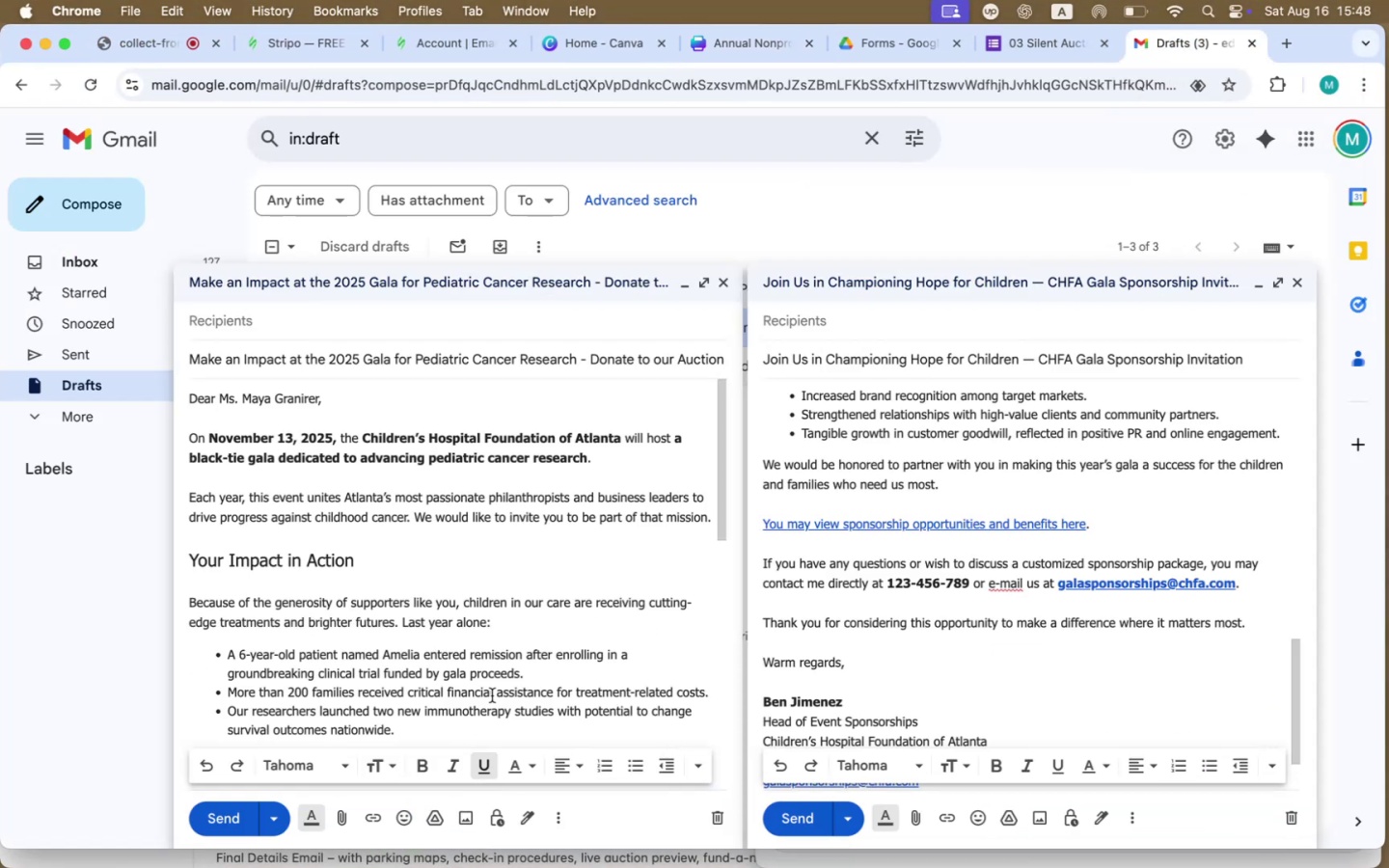 
scroll: coordinate [525, 677], scroll_direction: down, amount: 63.0
 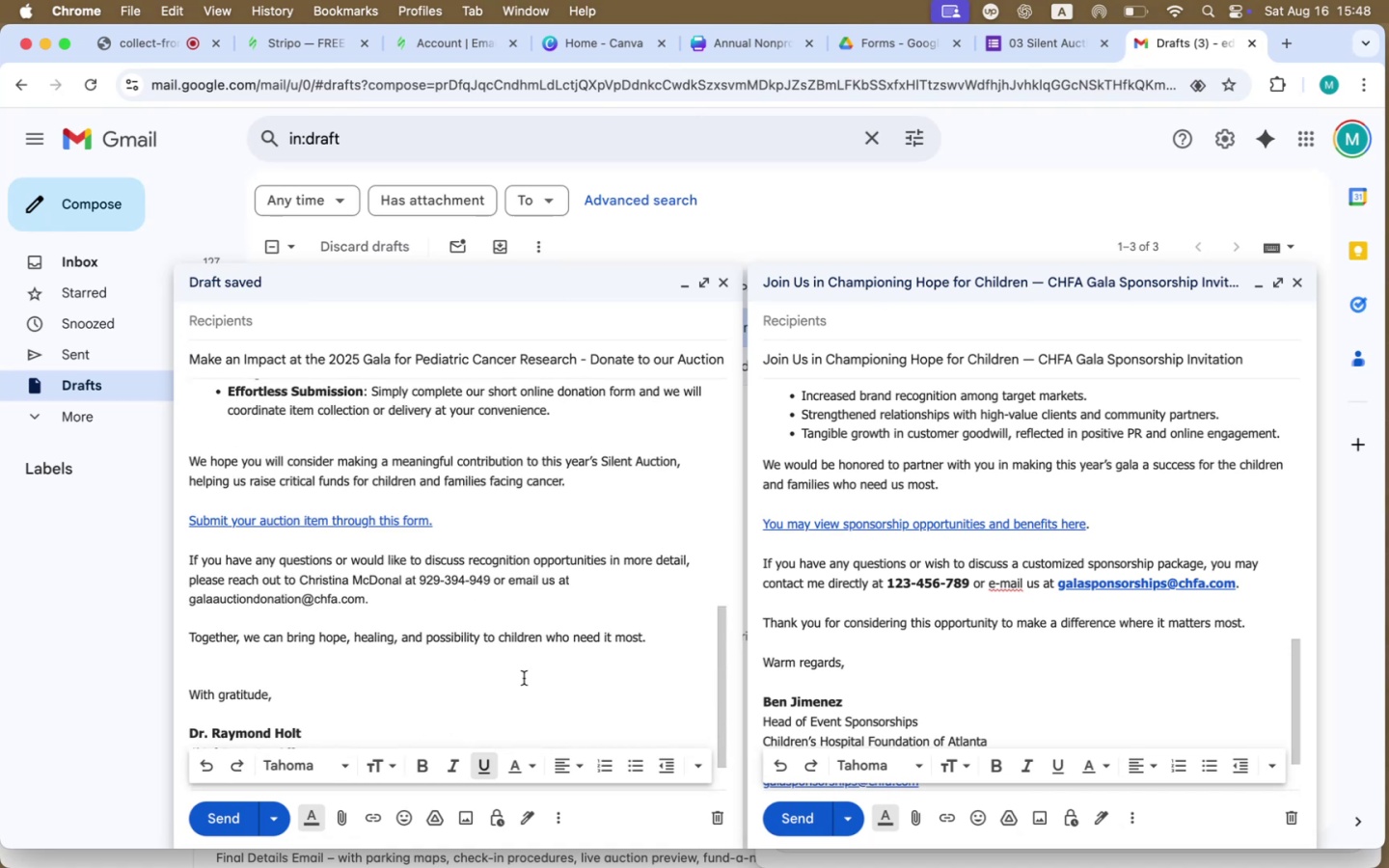 
left_click_drag(start_coordinate=[448, 515], to_coordinate=[178, 506])
 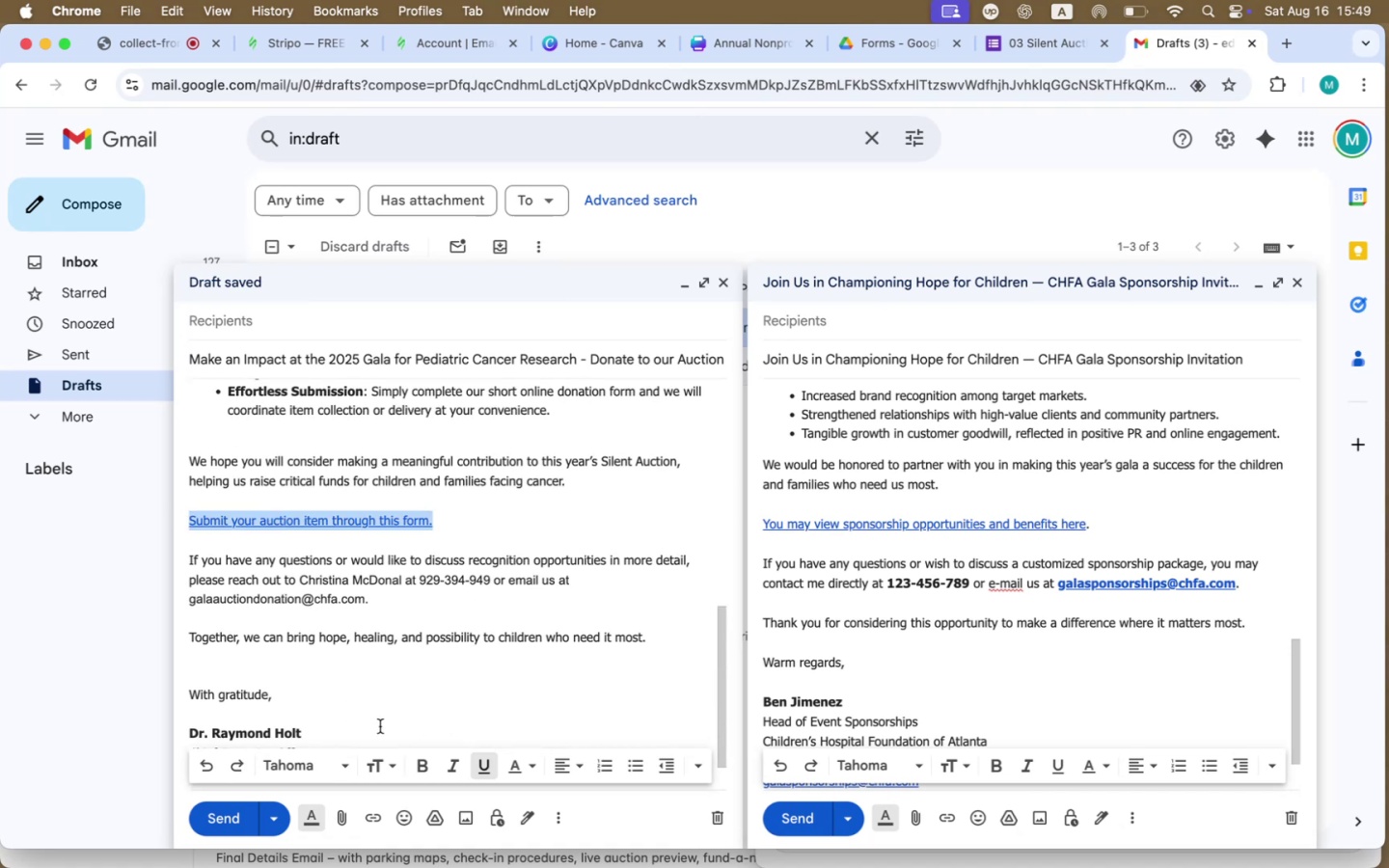 
left_click([416, 763])
 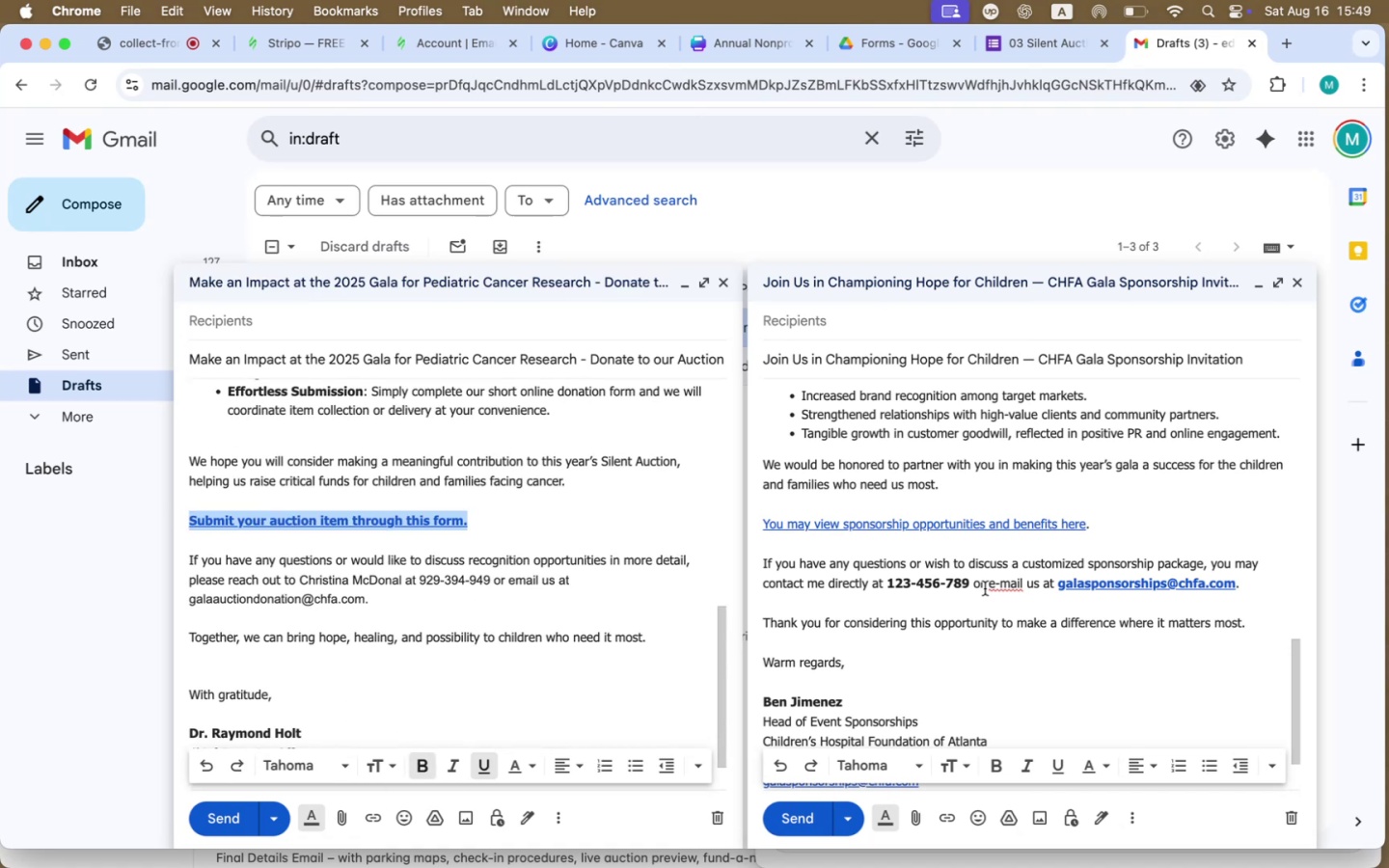 
left_click_drag(start_coordinate=[1107, 522], to_coordinate=[882, 520])
 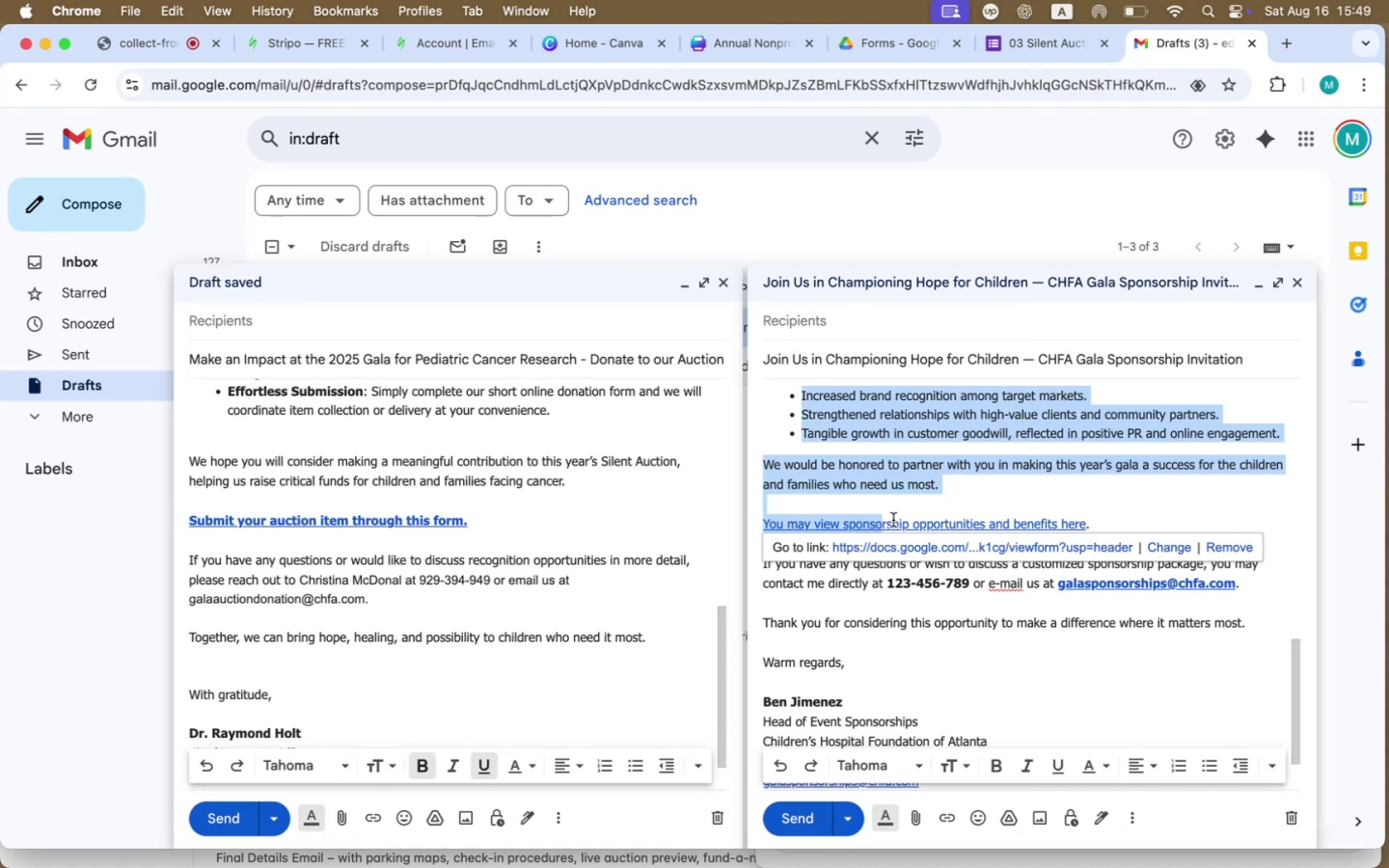 
left_click([936, 504])
 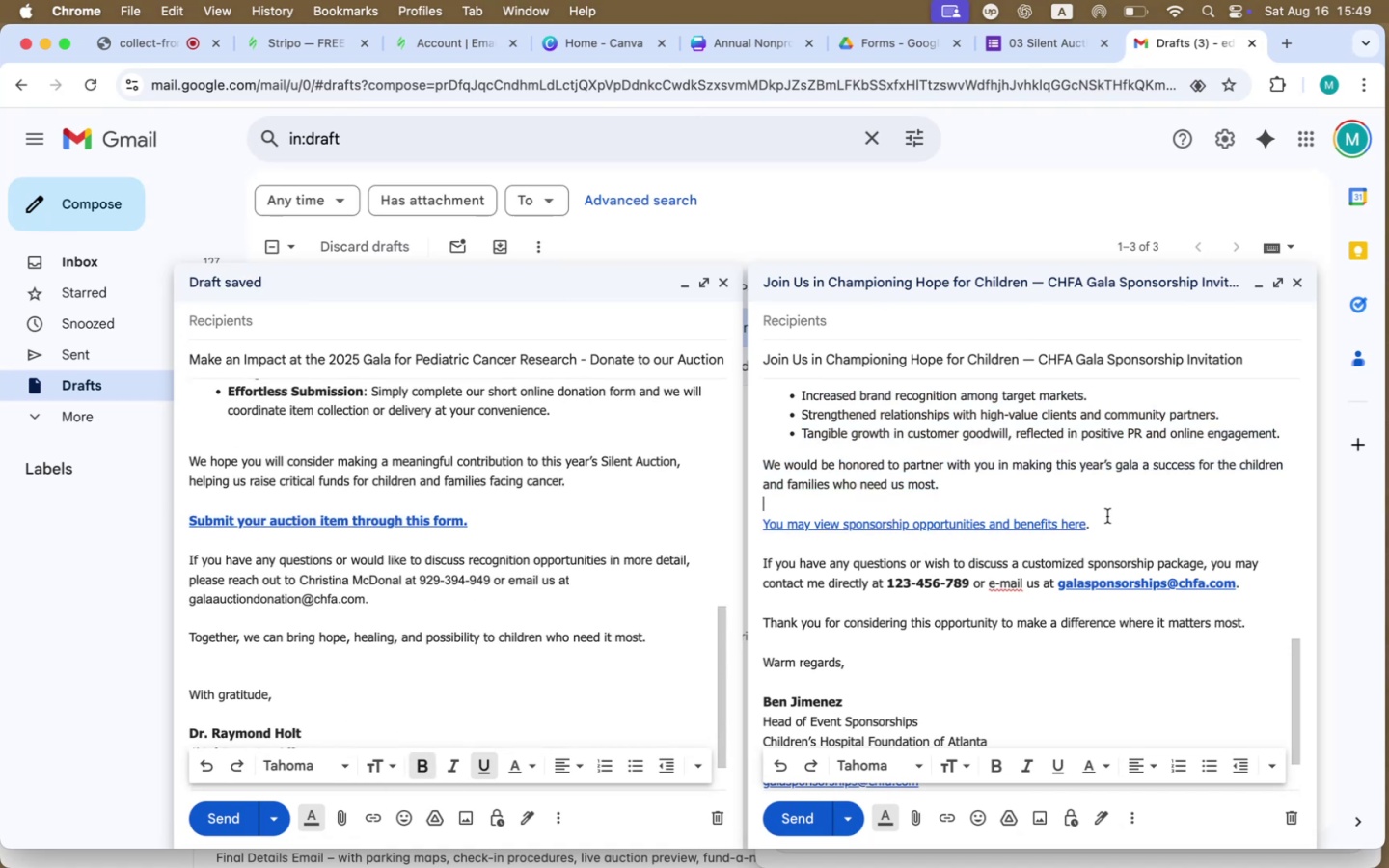 
left_click_drag(start_coordinate=[1122, 523], to_coordinate=[754, 516])
 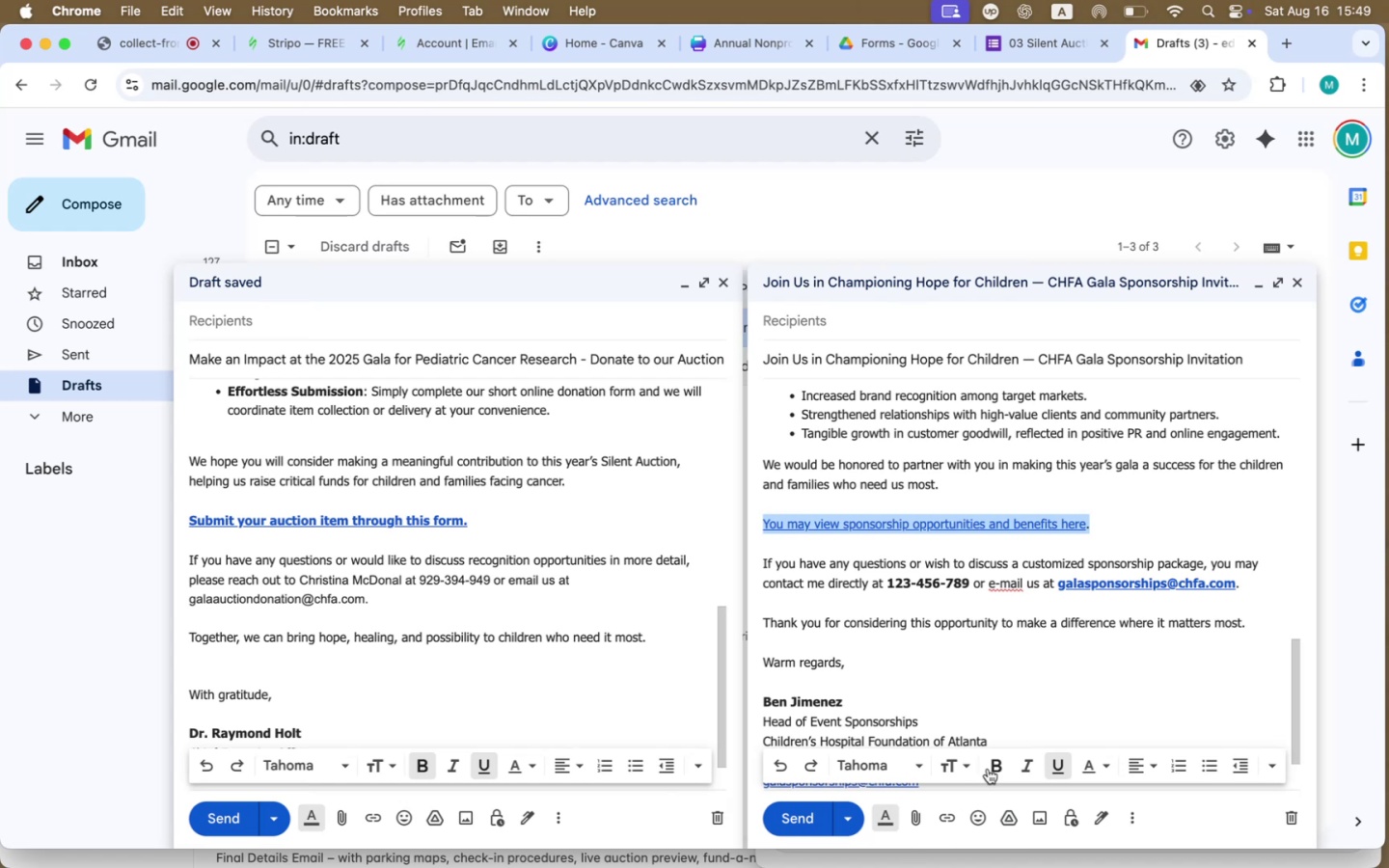 
left_click([996, 764])
 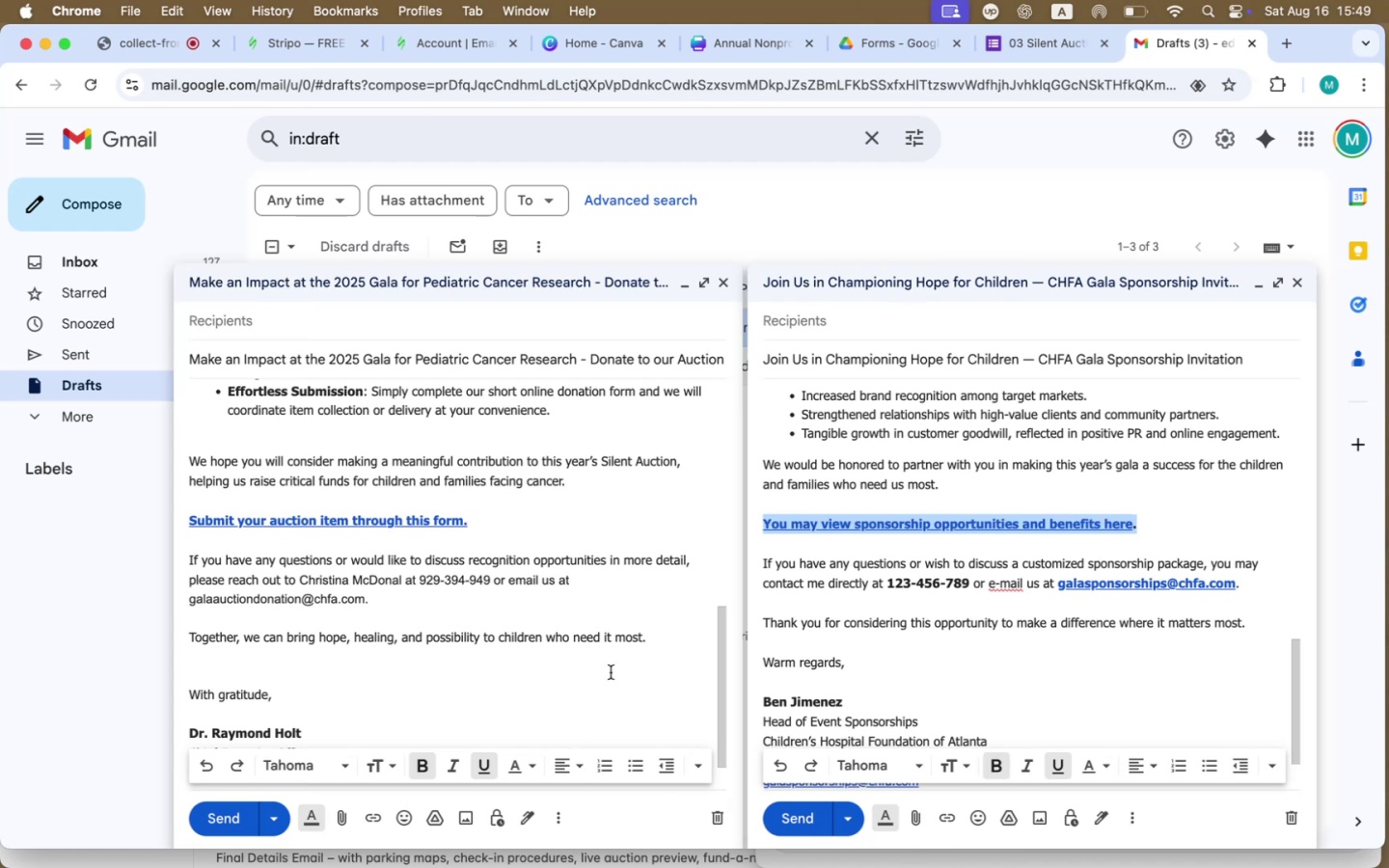 
left_click([544, 627])
 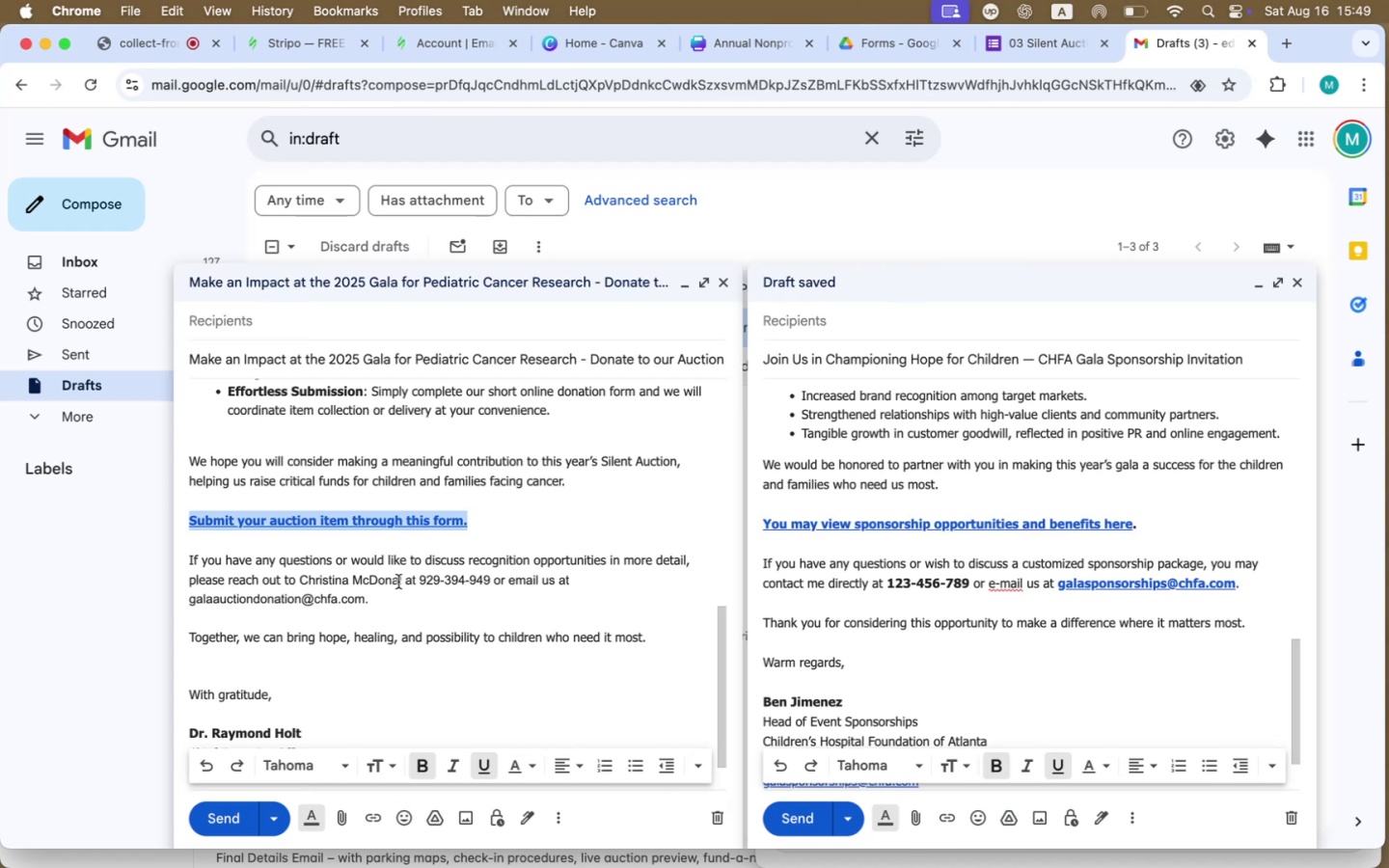 
left_click_drag(start_coordinate=[422, 581], to_coordinate=[489, 579])
 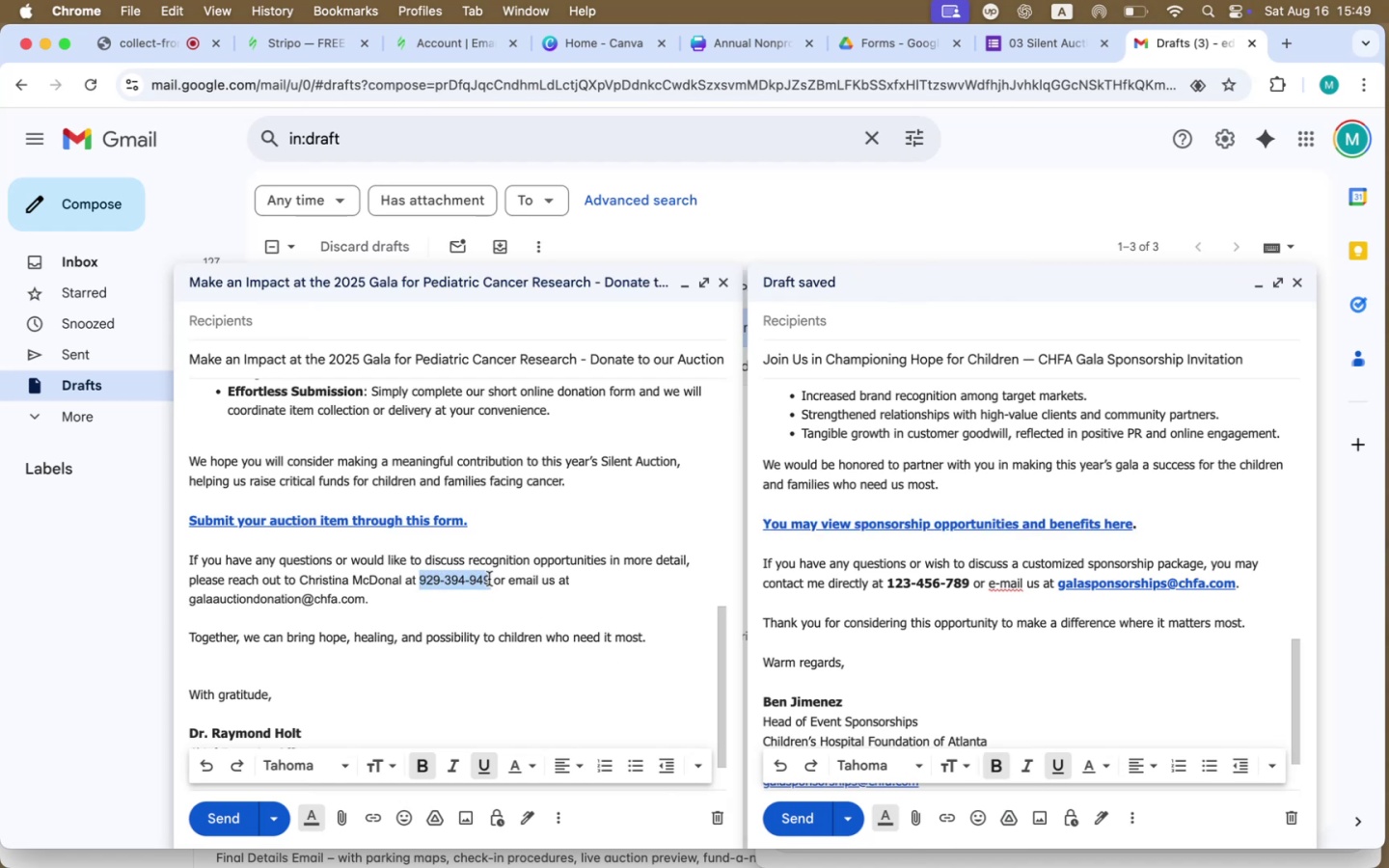 
key(Meta+B)
 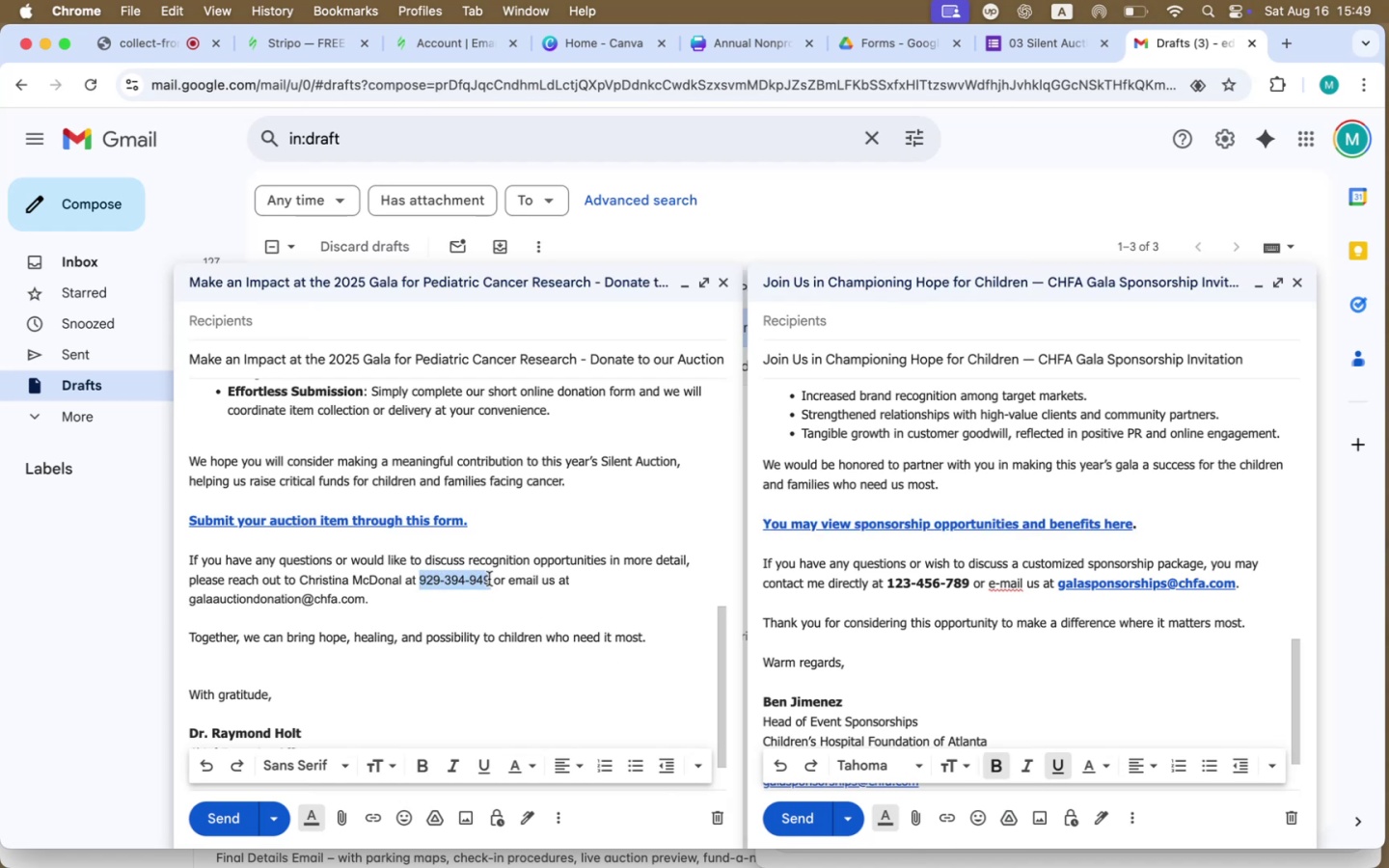 
left_click_drag(start_coordinate=[523, 588], to_coordinate=[518, 588])
 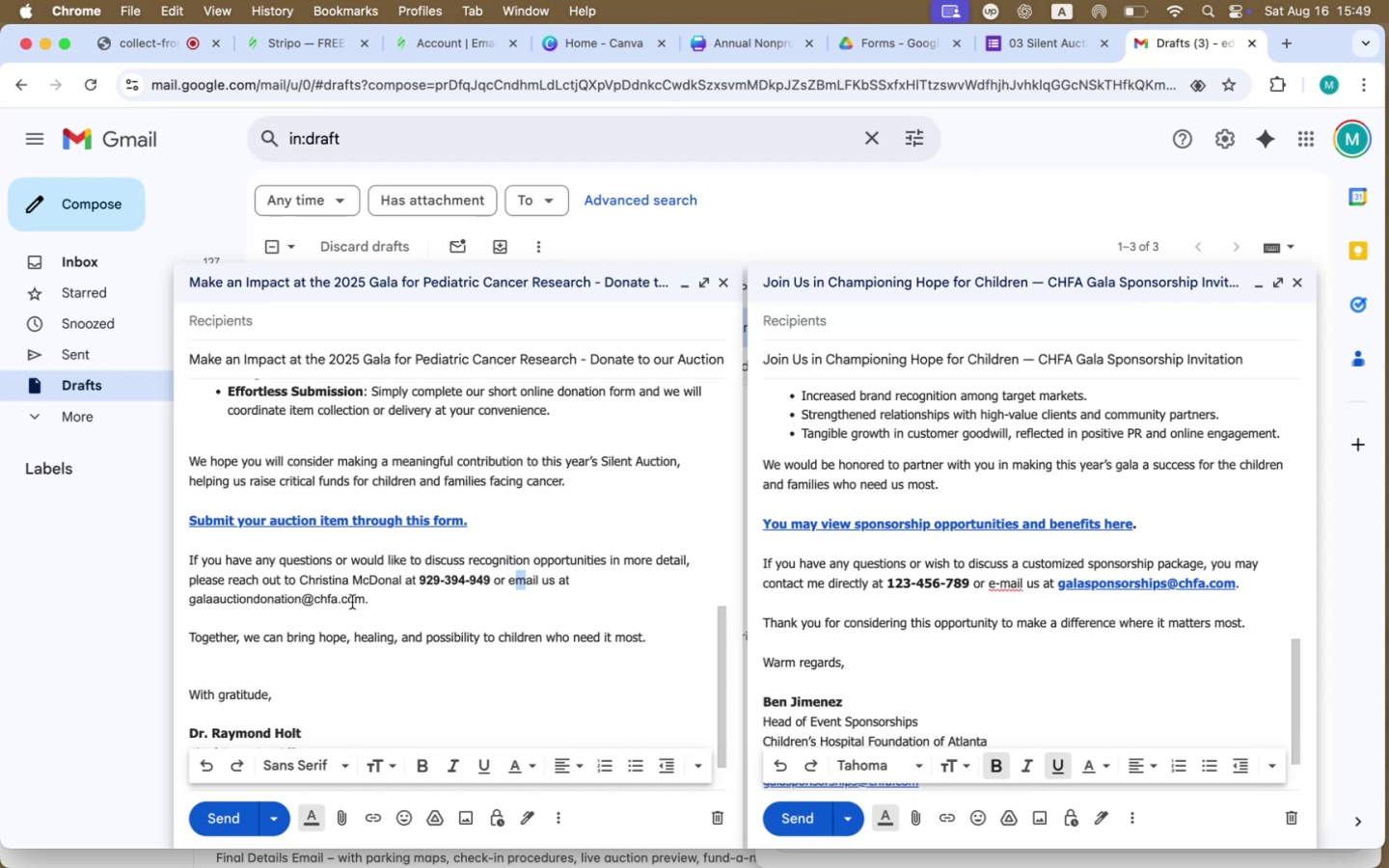 
left_click_drag(start_coordinate=[364, 600], to_coordinate=[181, 596])
 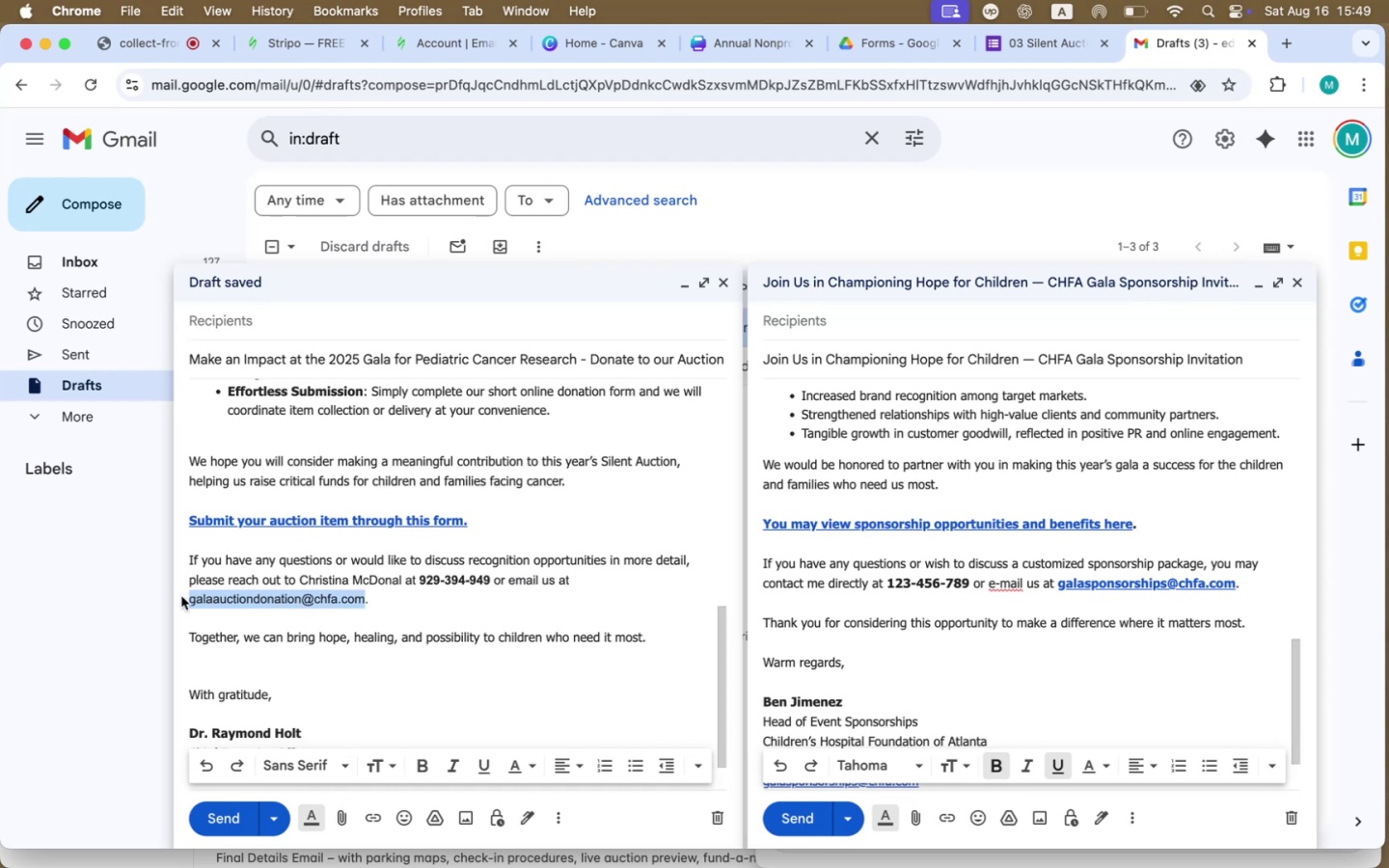 
key(Meta+B)
 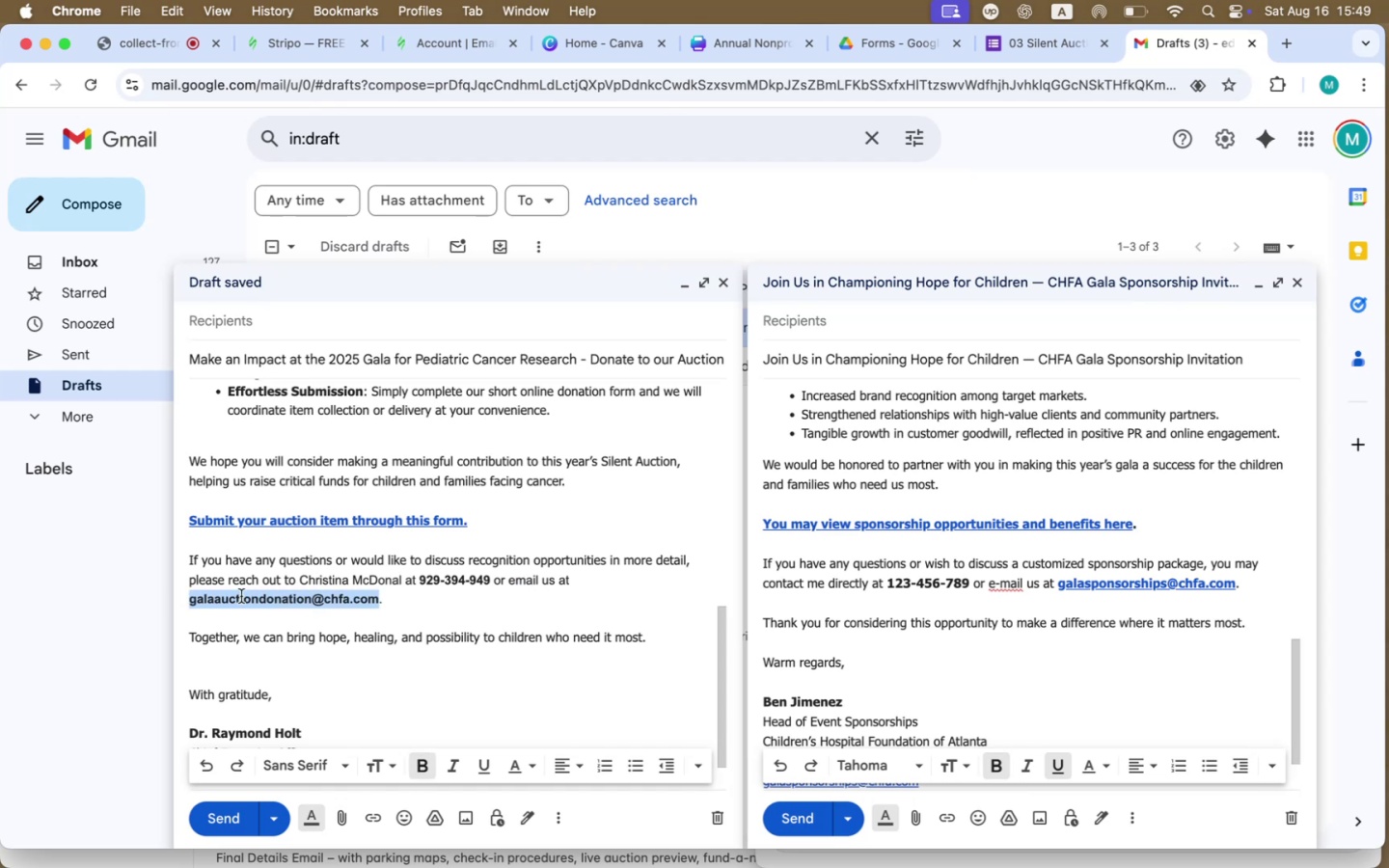 
left_click([432, 600])
 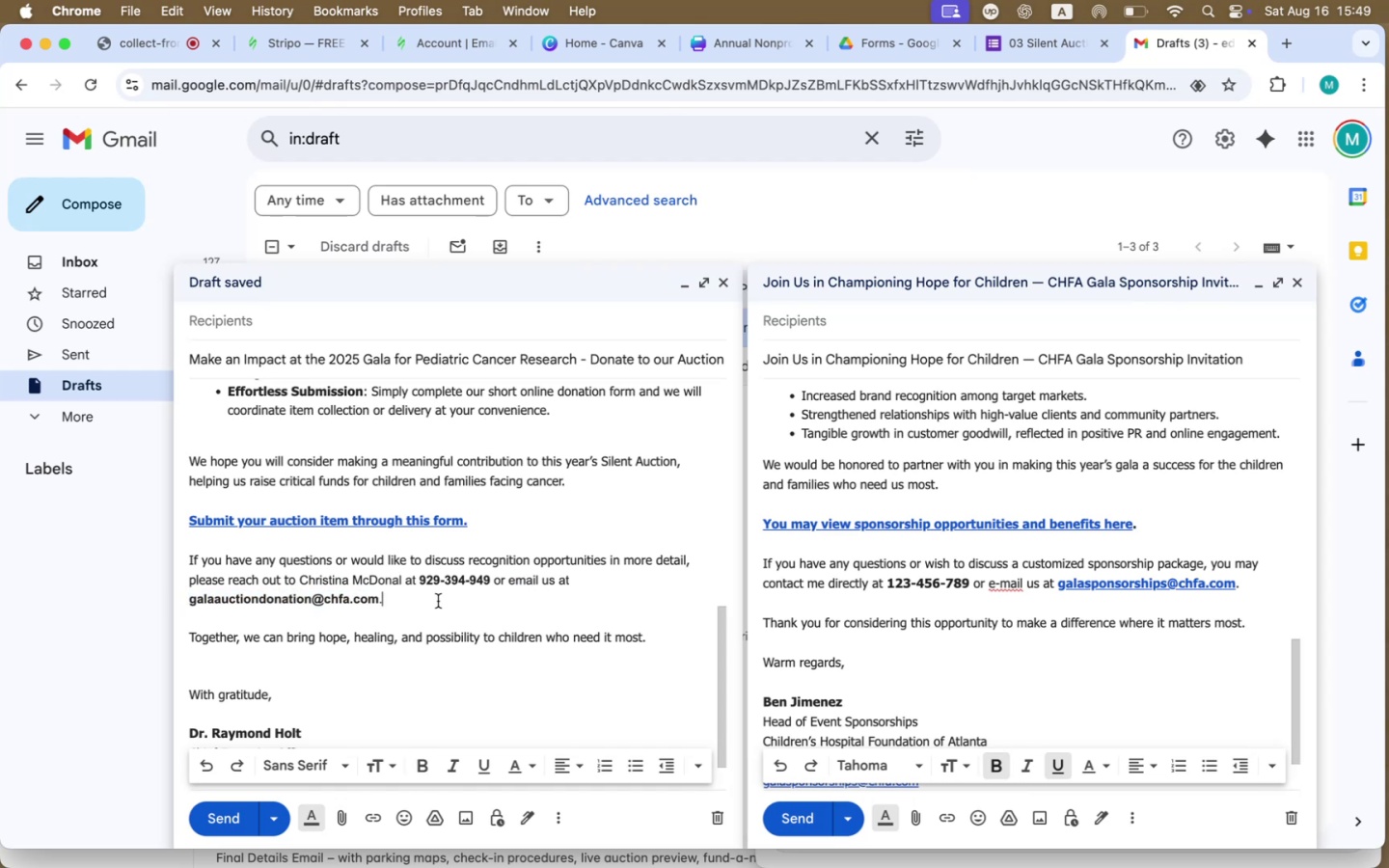 
scroll: coordinate [420, 655], scroll_direction: down, amount: 17.0
 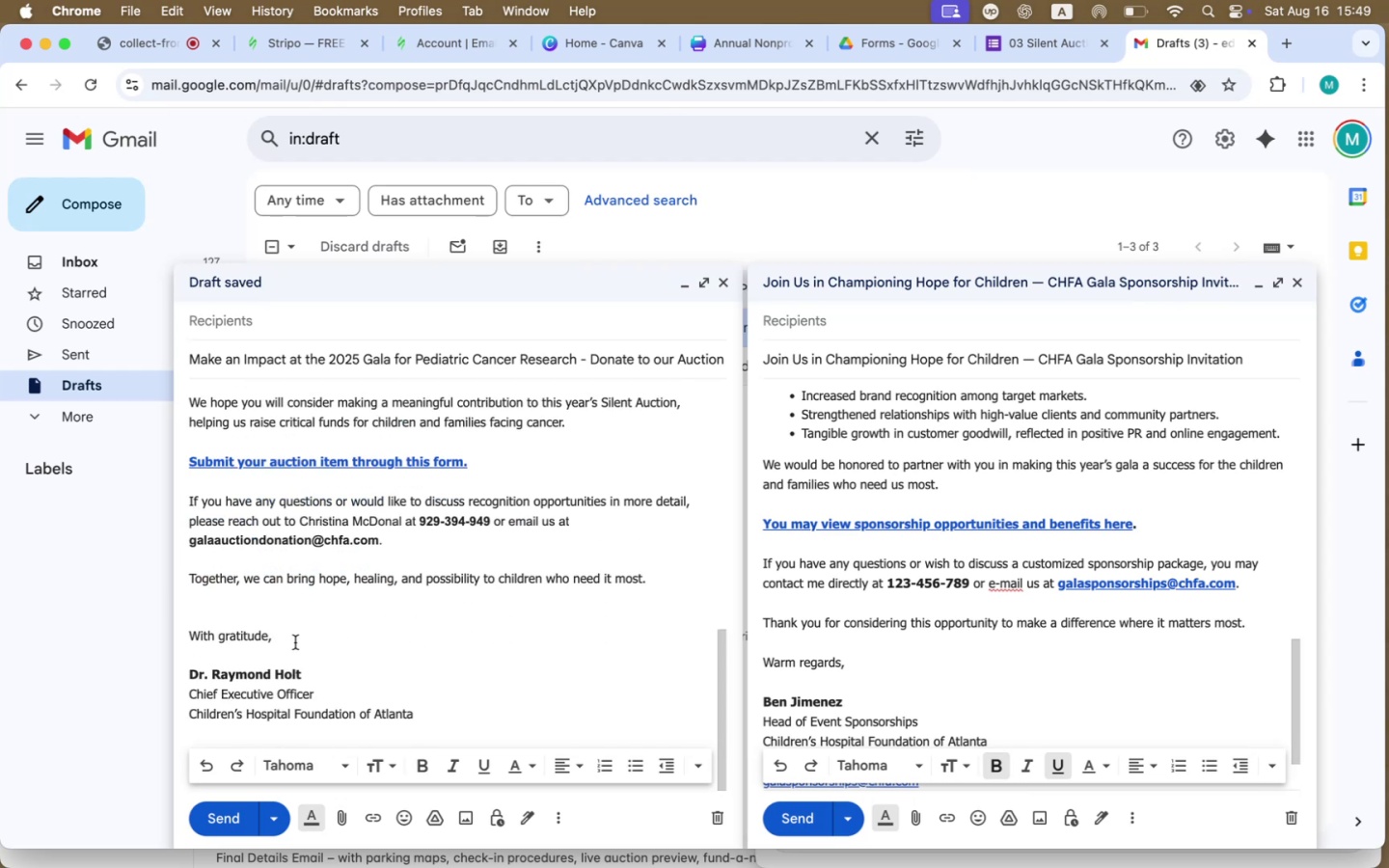 
scroll: coordinate [916, 632], scroll_direction: up, amount: 241.0
 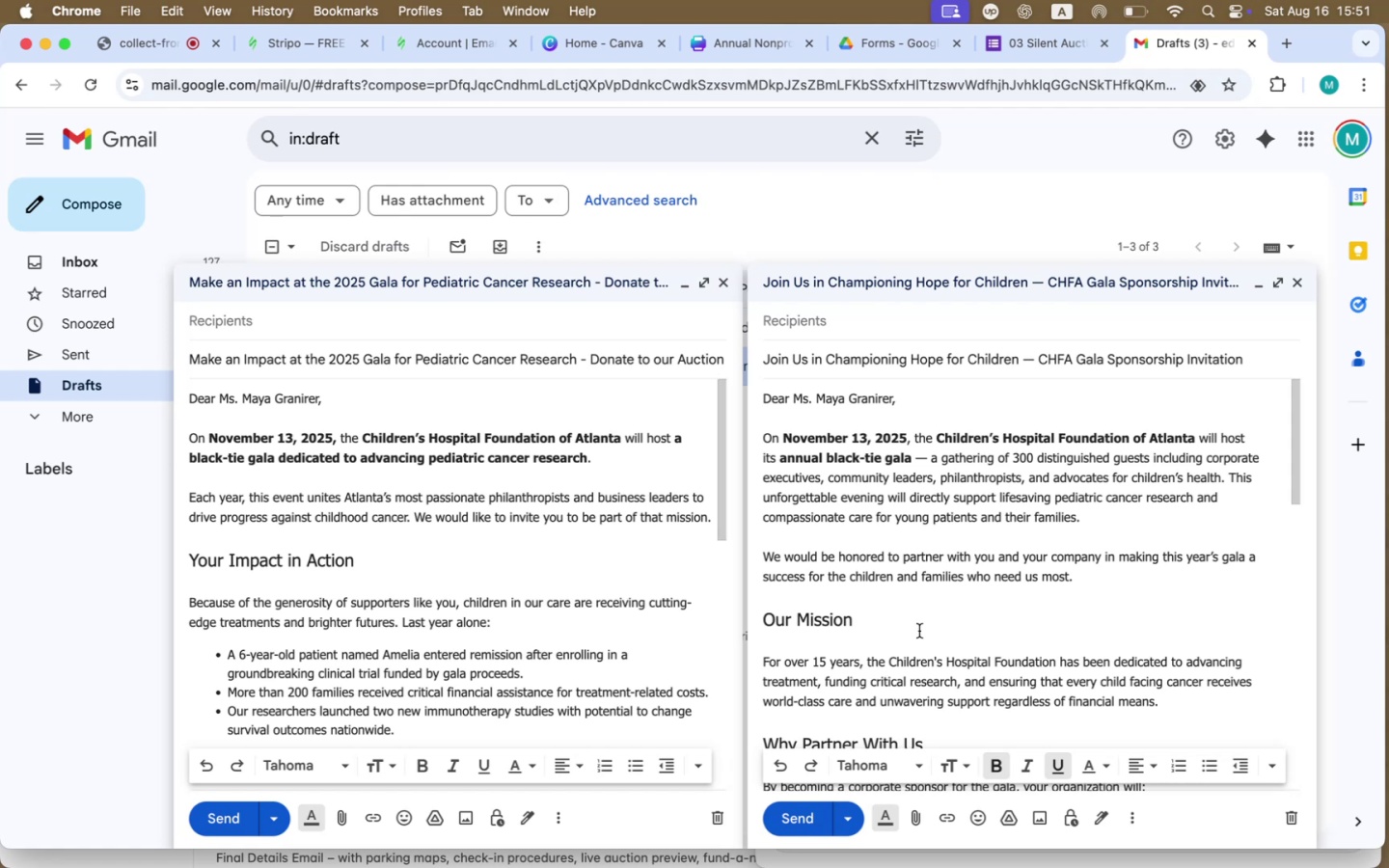 
wait(148.77)
 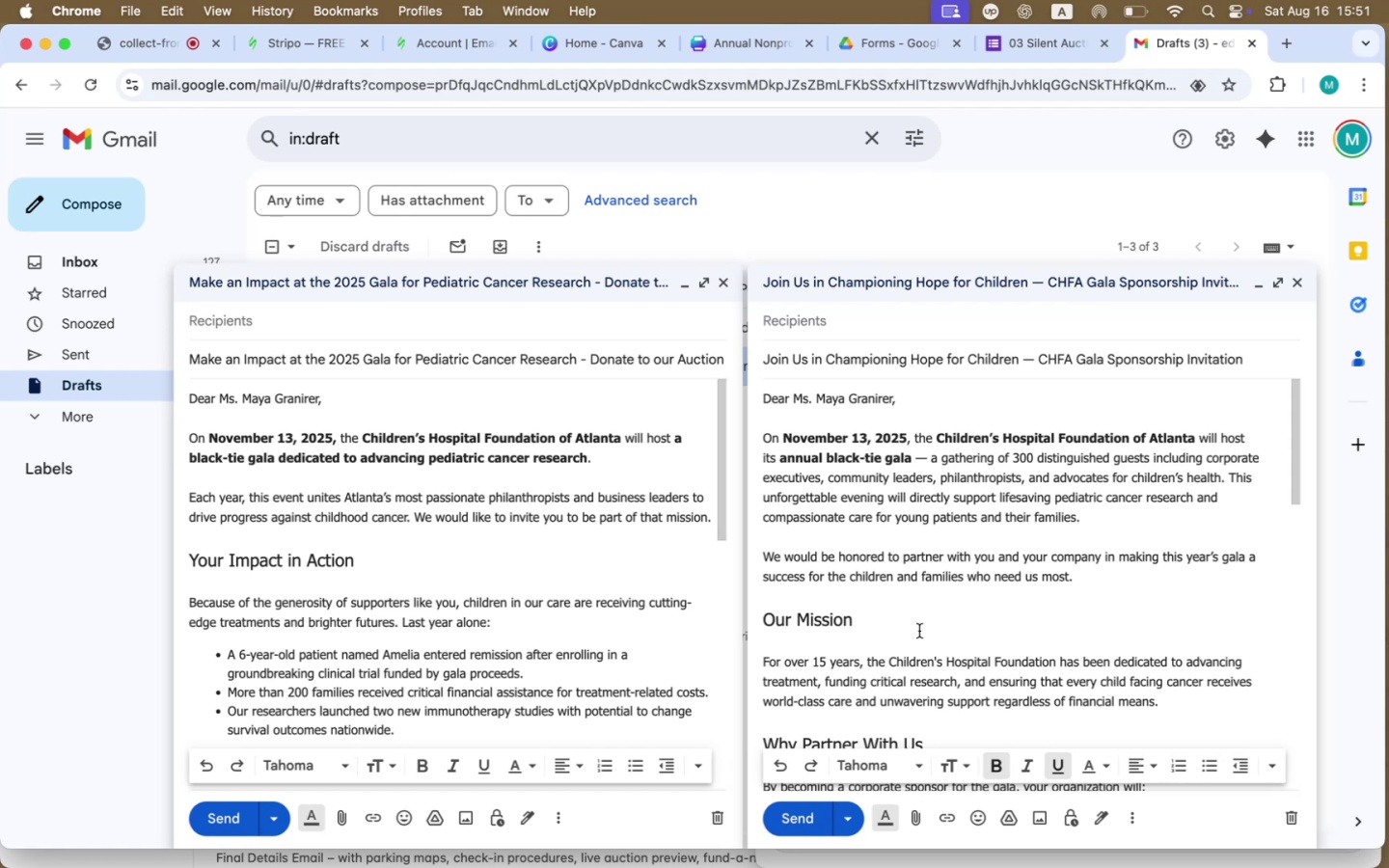 
left_click([488, 524])
 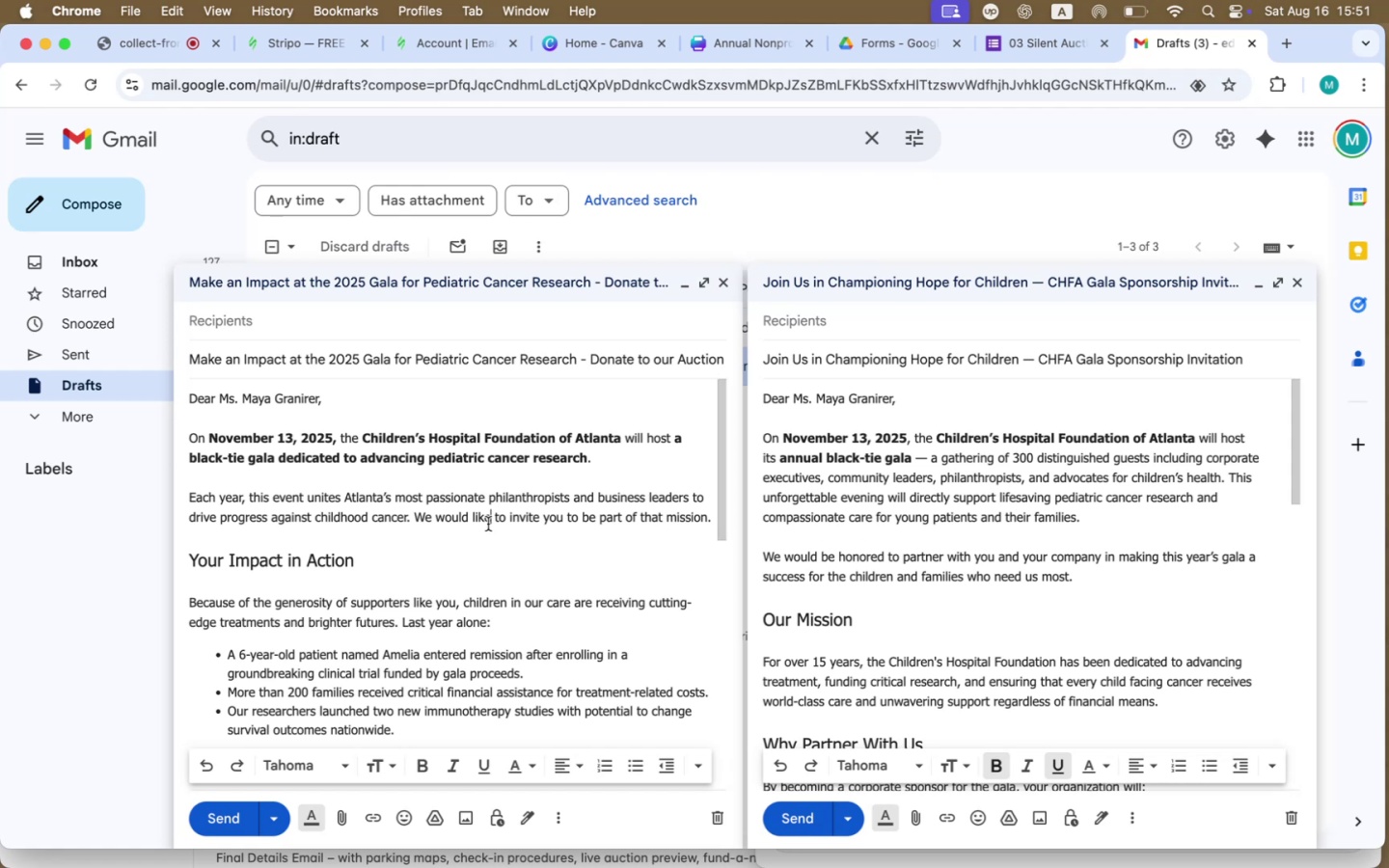 
scroll: coordinate [487, 568], scroll_direction: down, amount: 20.0
 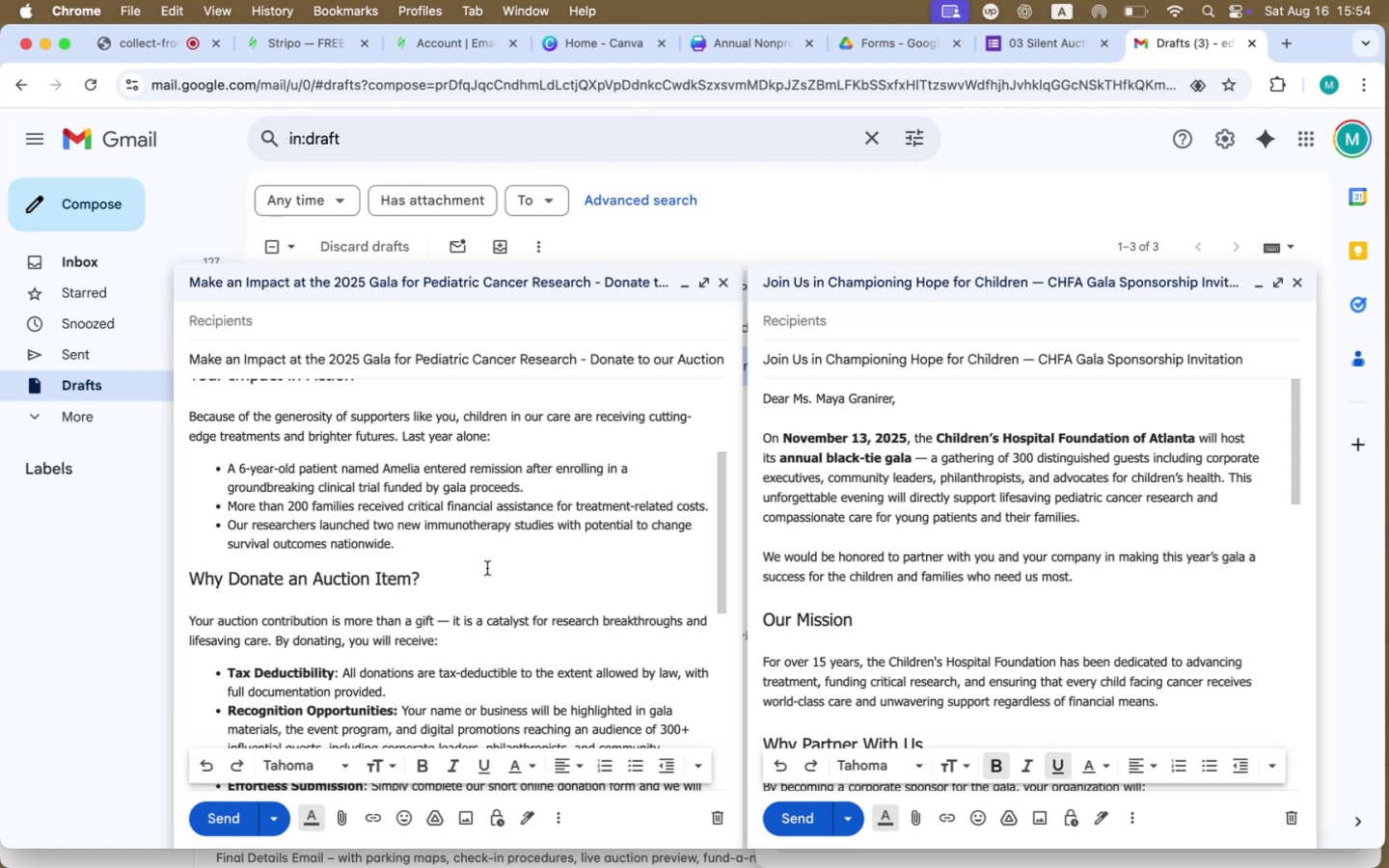 
wait(169.89)
 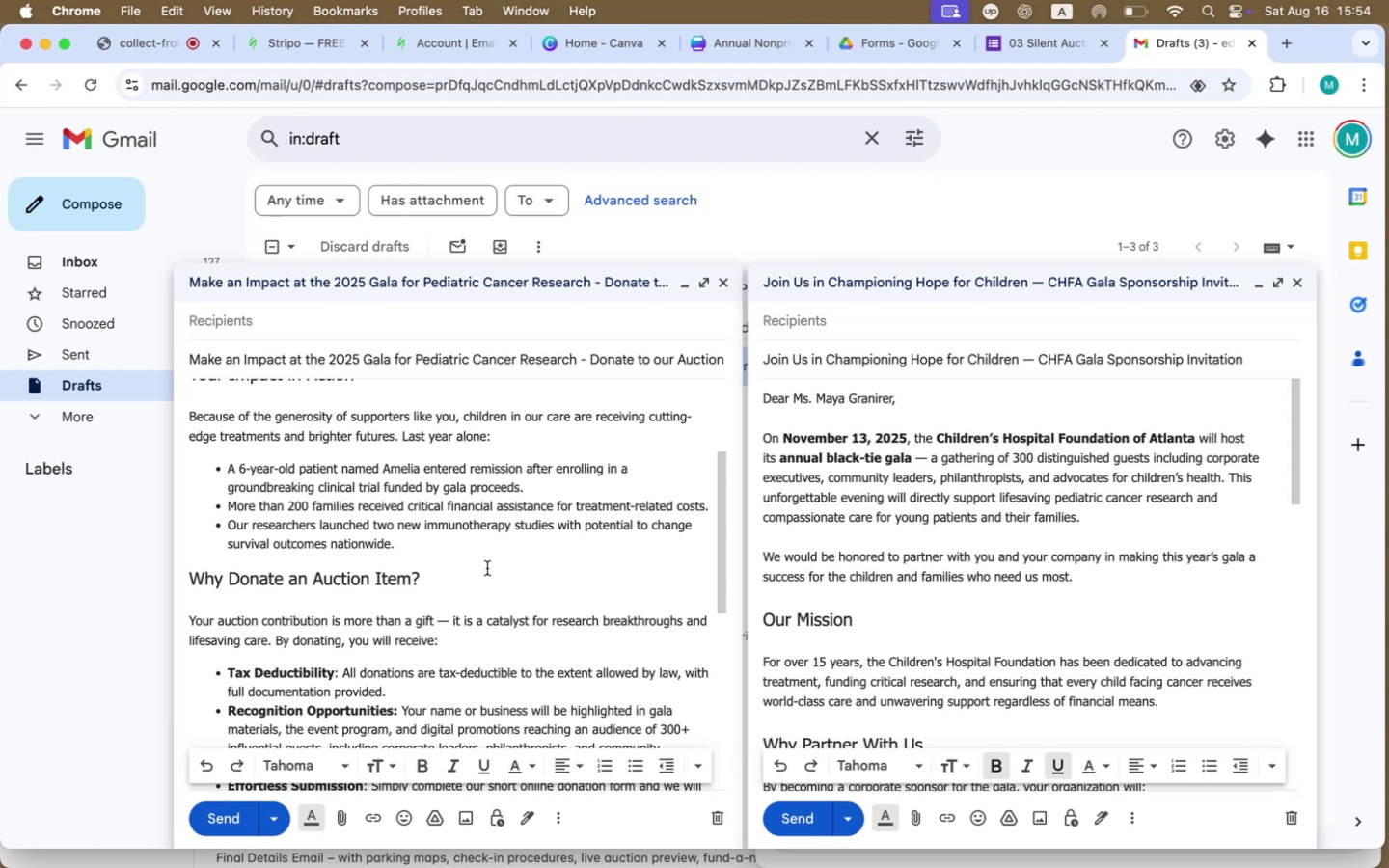 
scroll: coordinate [547, 542], scroll_direction: up, amount: 42.0
 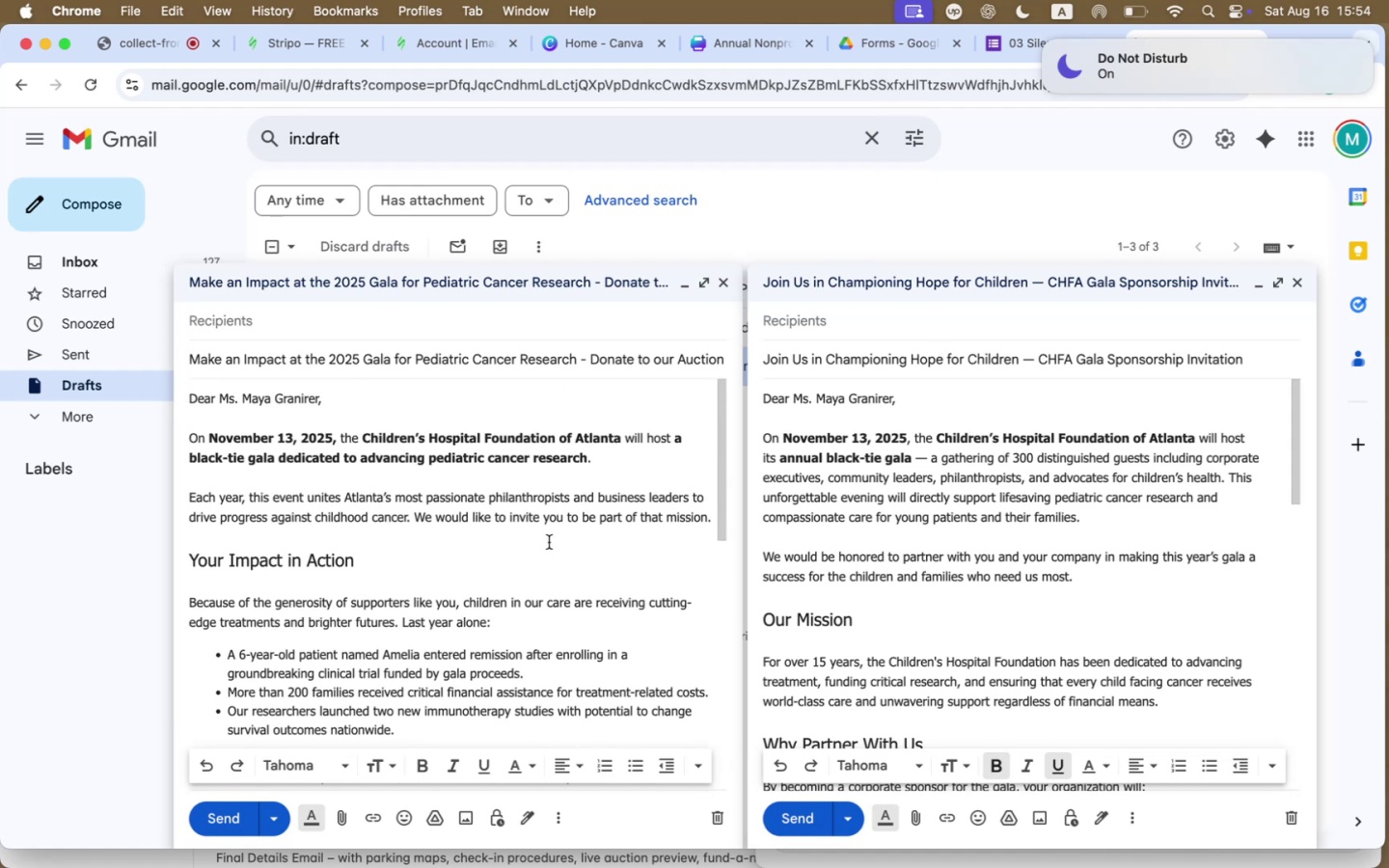 
scroll: coordinate [550, 541], scroll_direction: down, amount: 72.0
 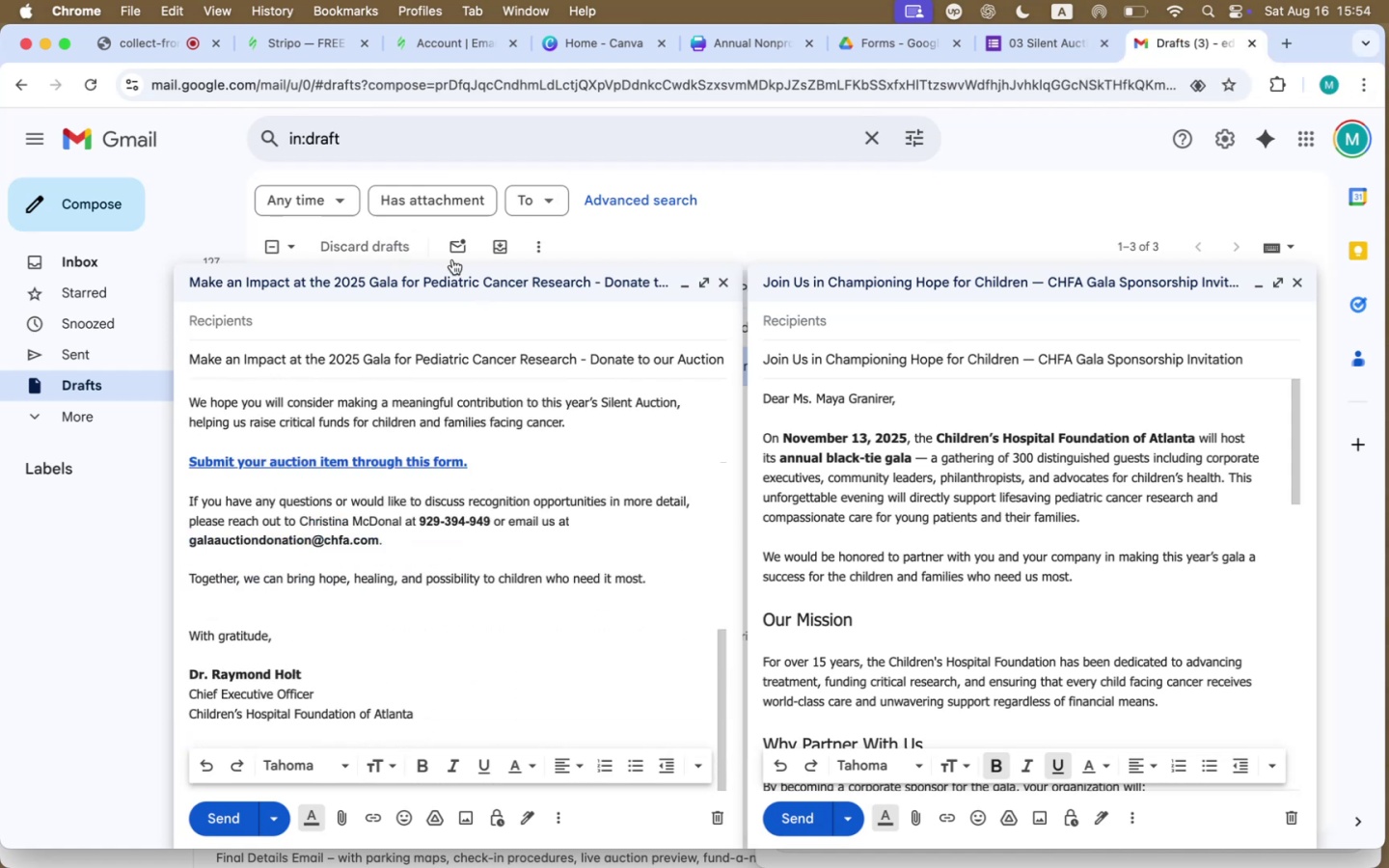 
left_click([685, 287])
 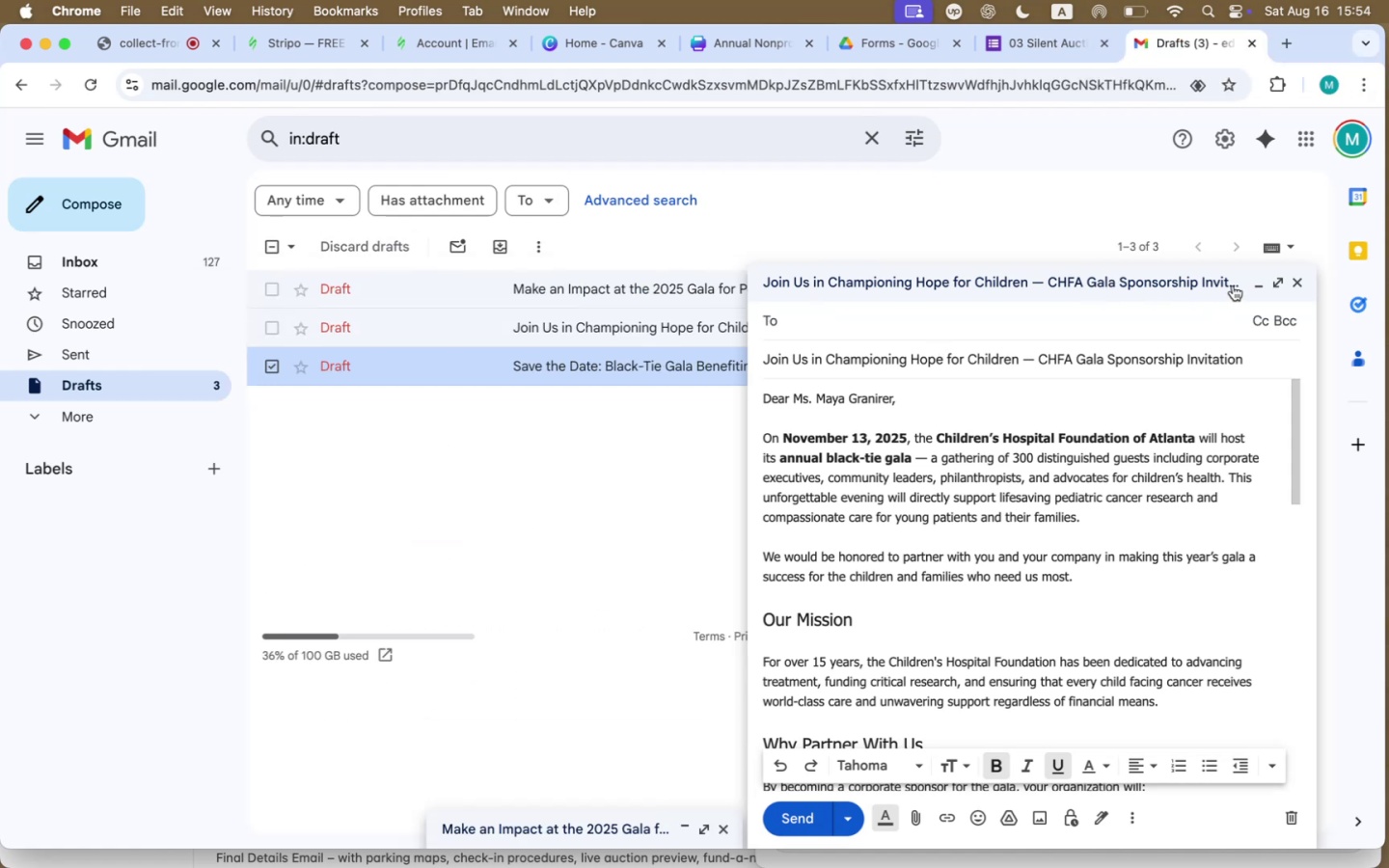 
left_click([1255, 284])
 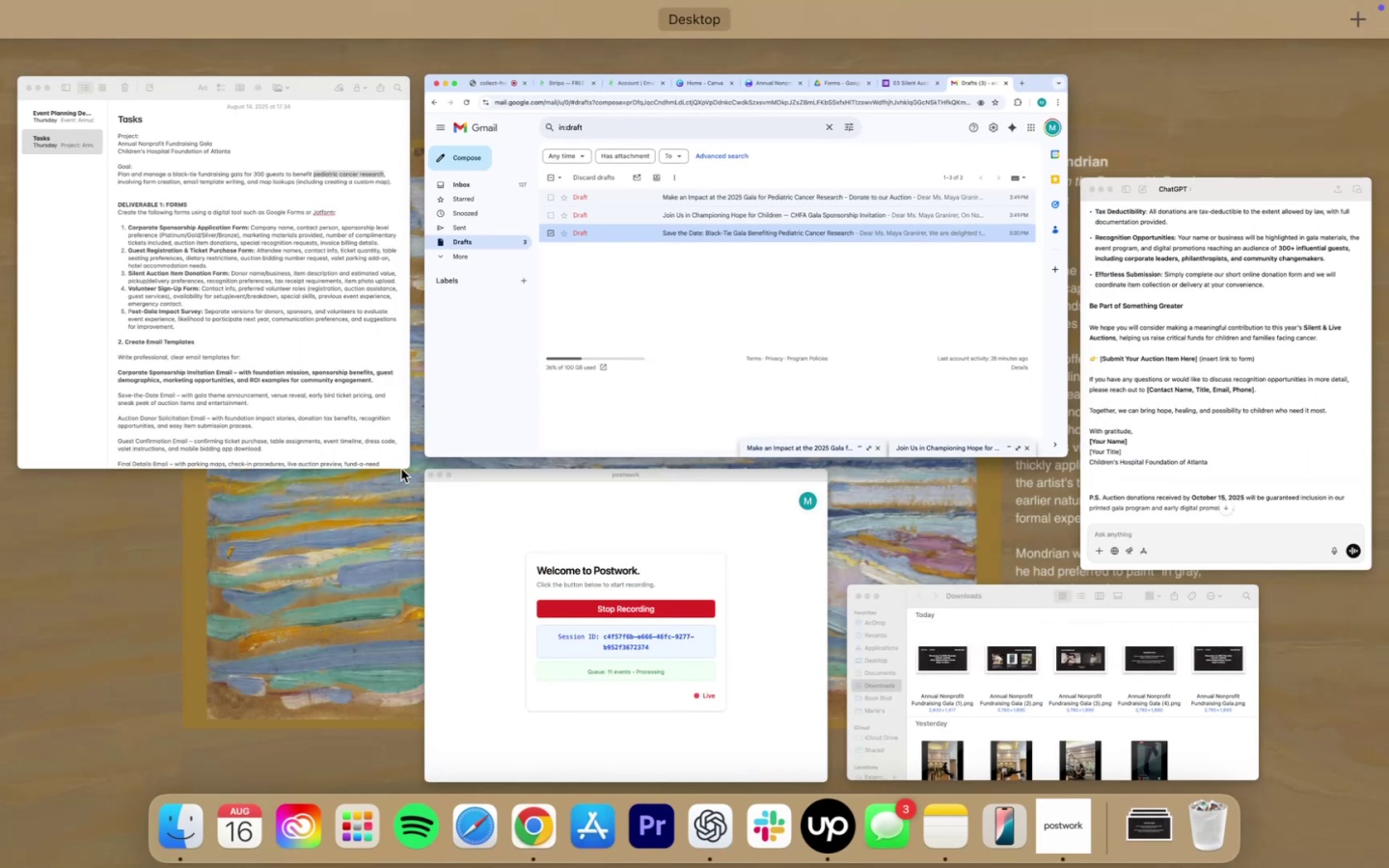 
left_click([205, 339])
 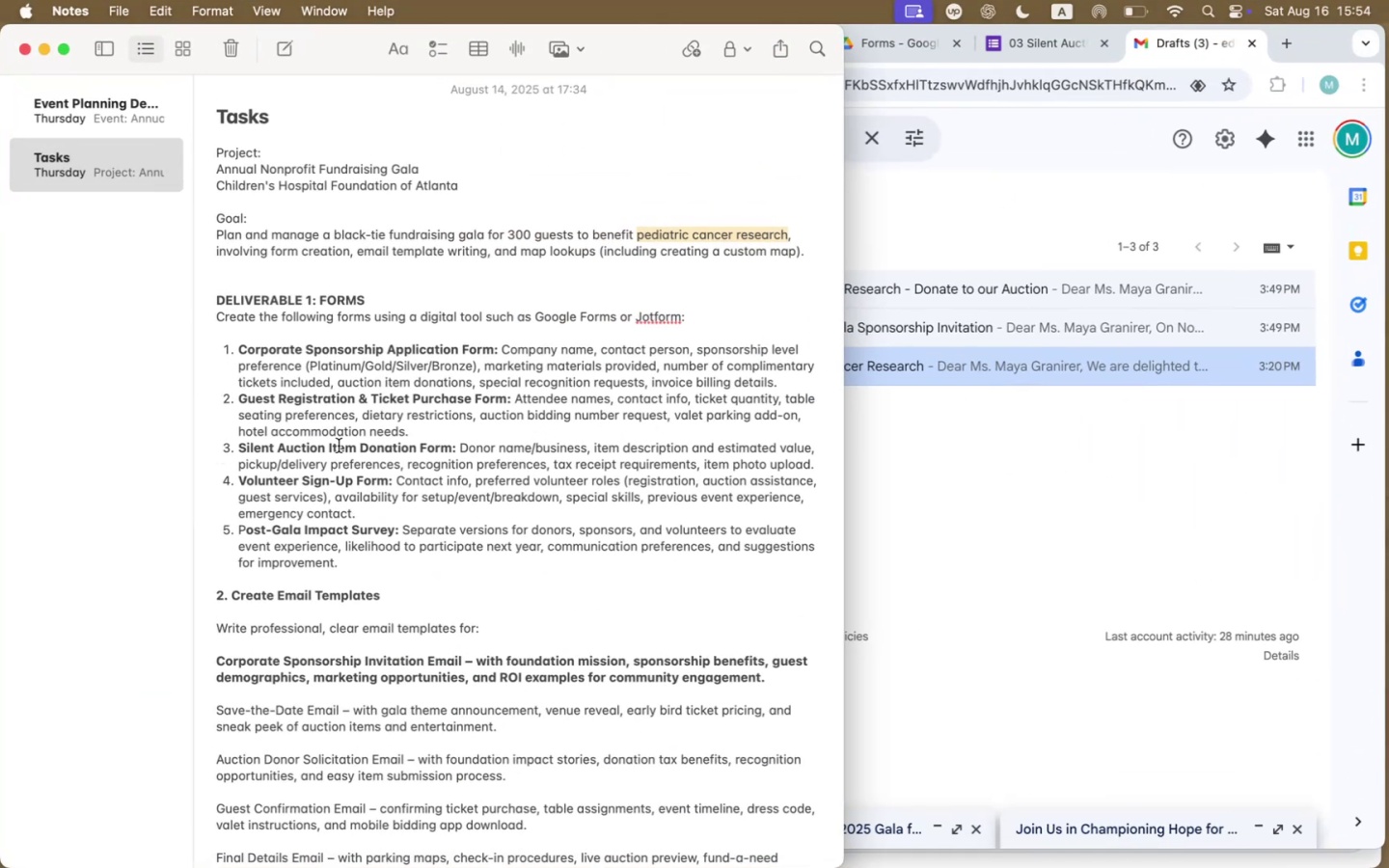 
scroll: coordinate [362, 484], scroll_direction: down, amount: 23.0
 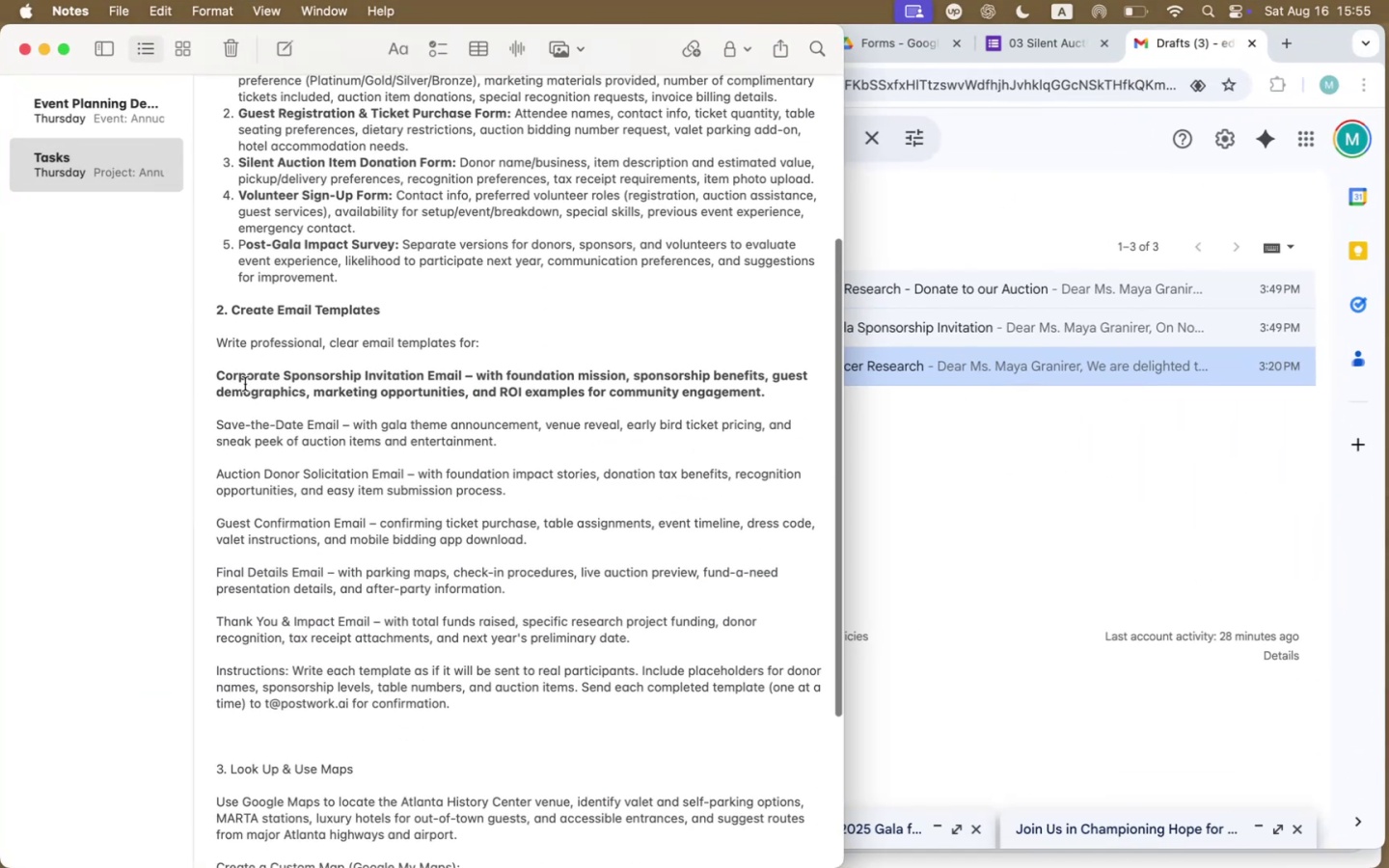 
left_click([215, 377])
 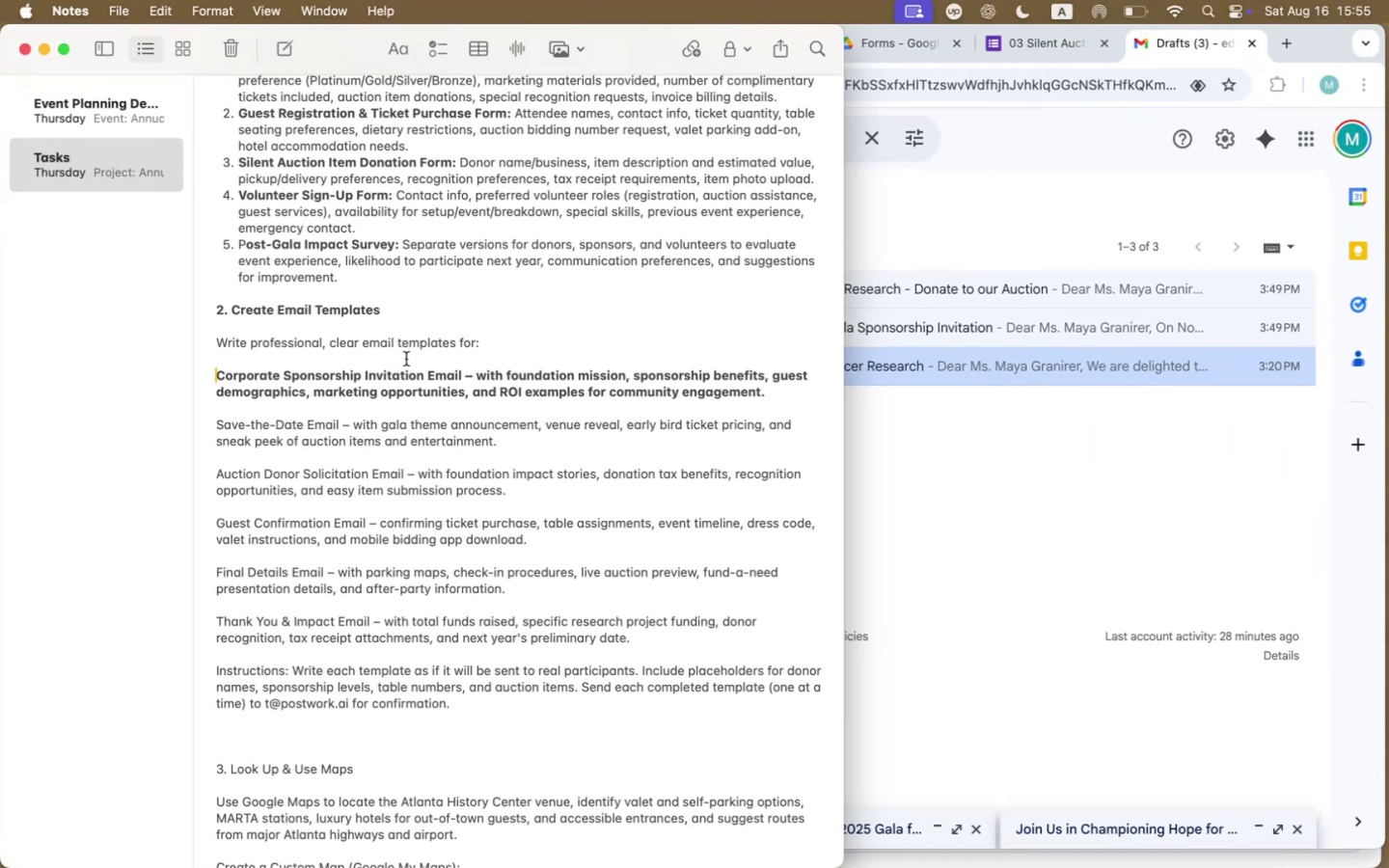 
key(Fn)
 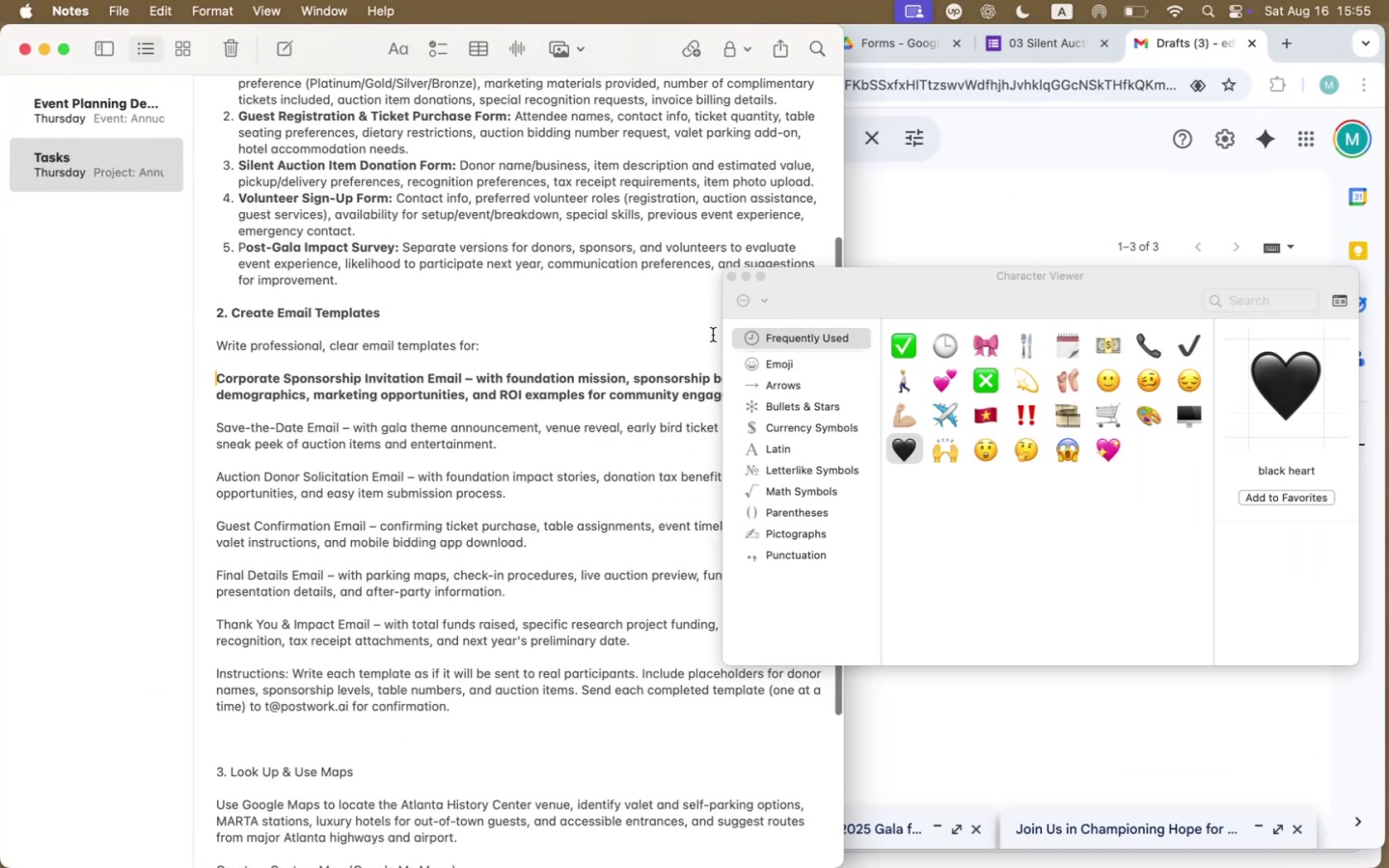 
left_click([908, 344])
 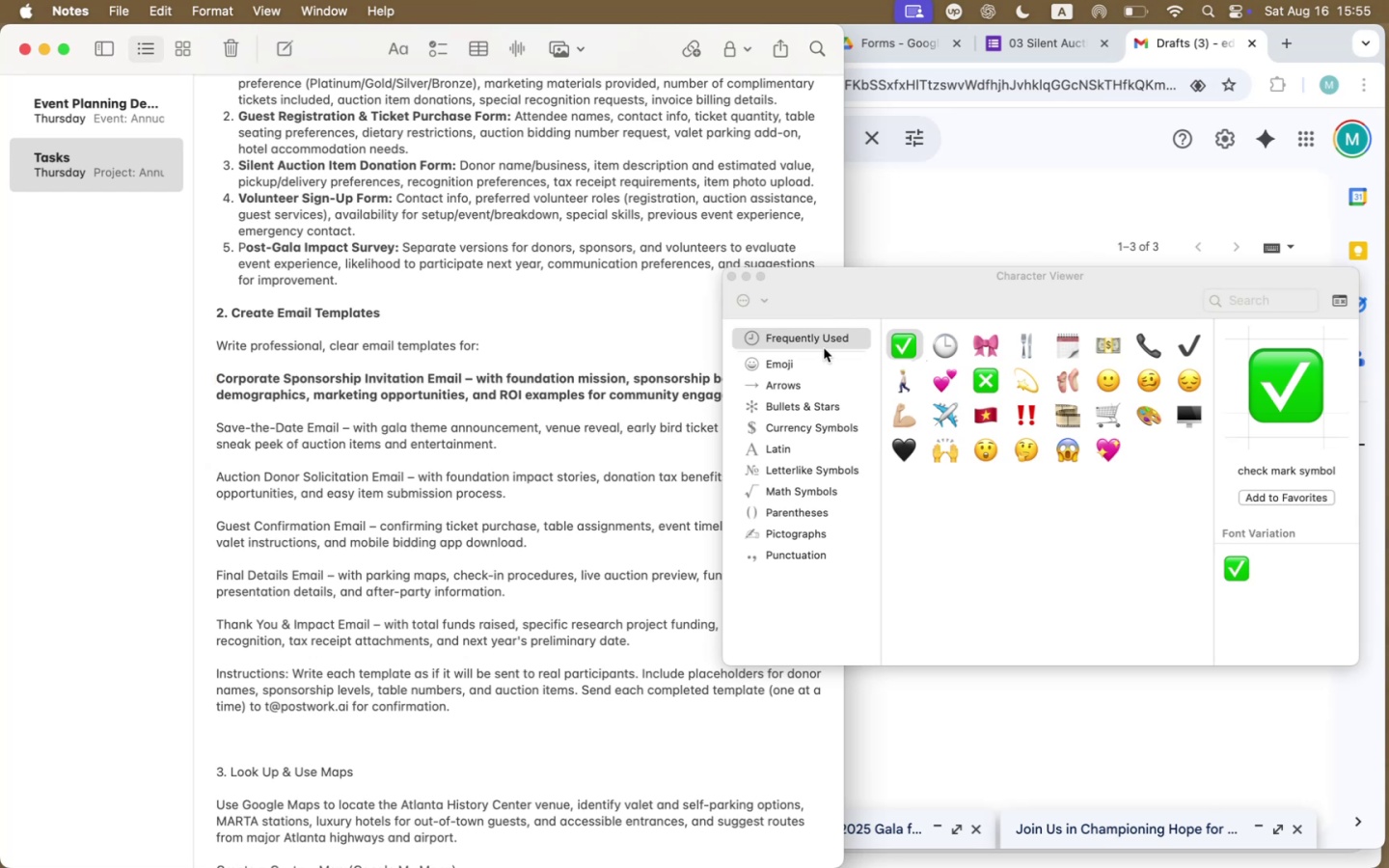 
left_click([899, 346])
 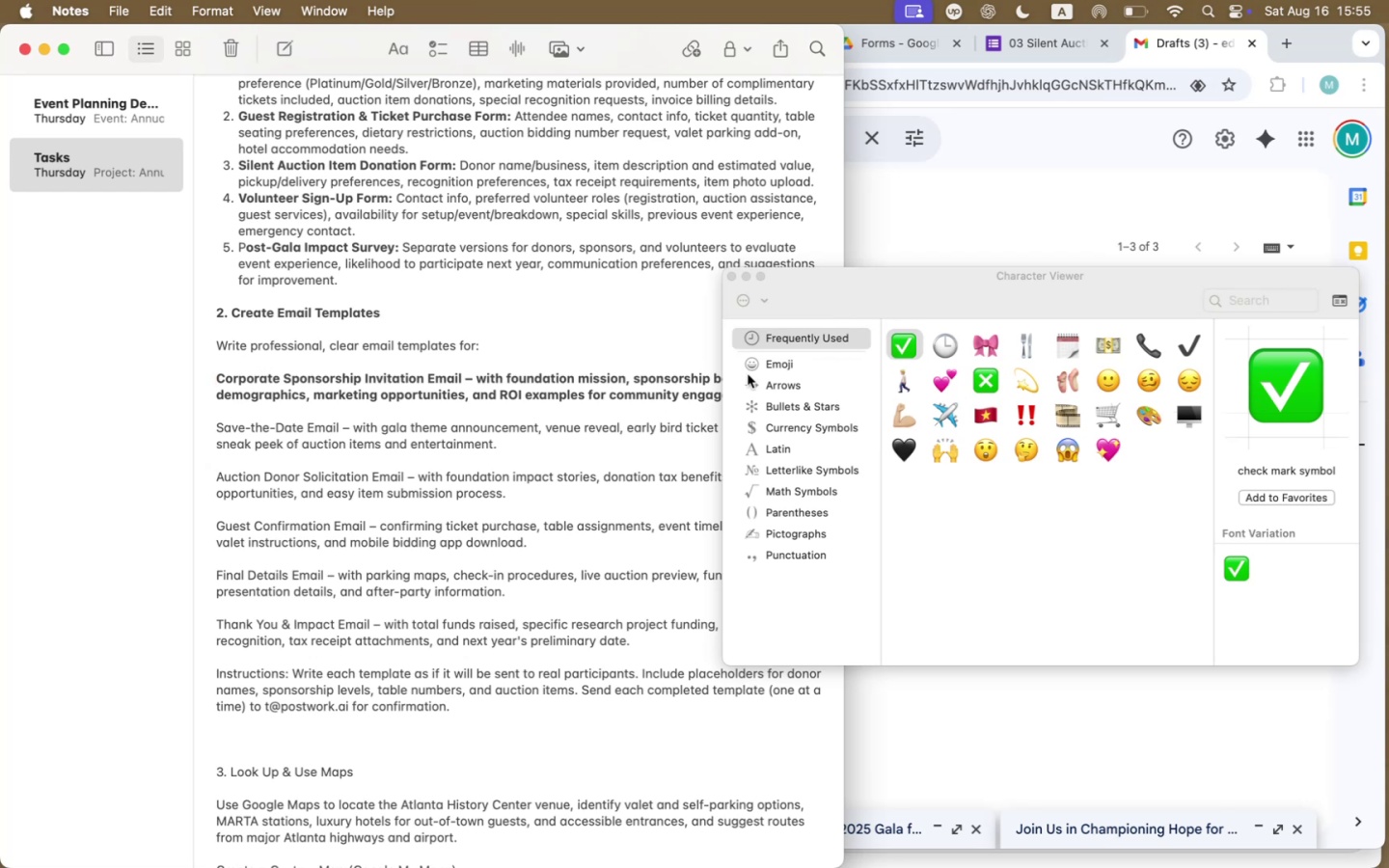 
double_click([904, 343])
 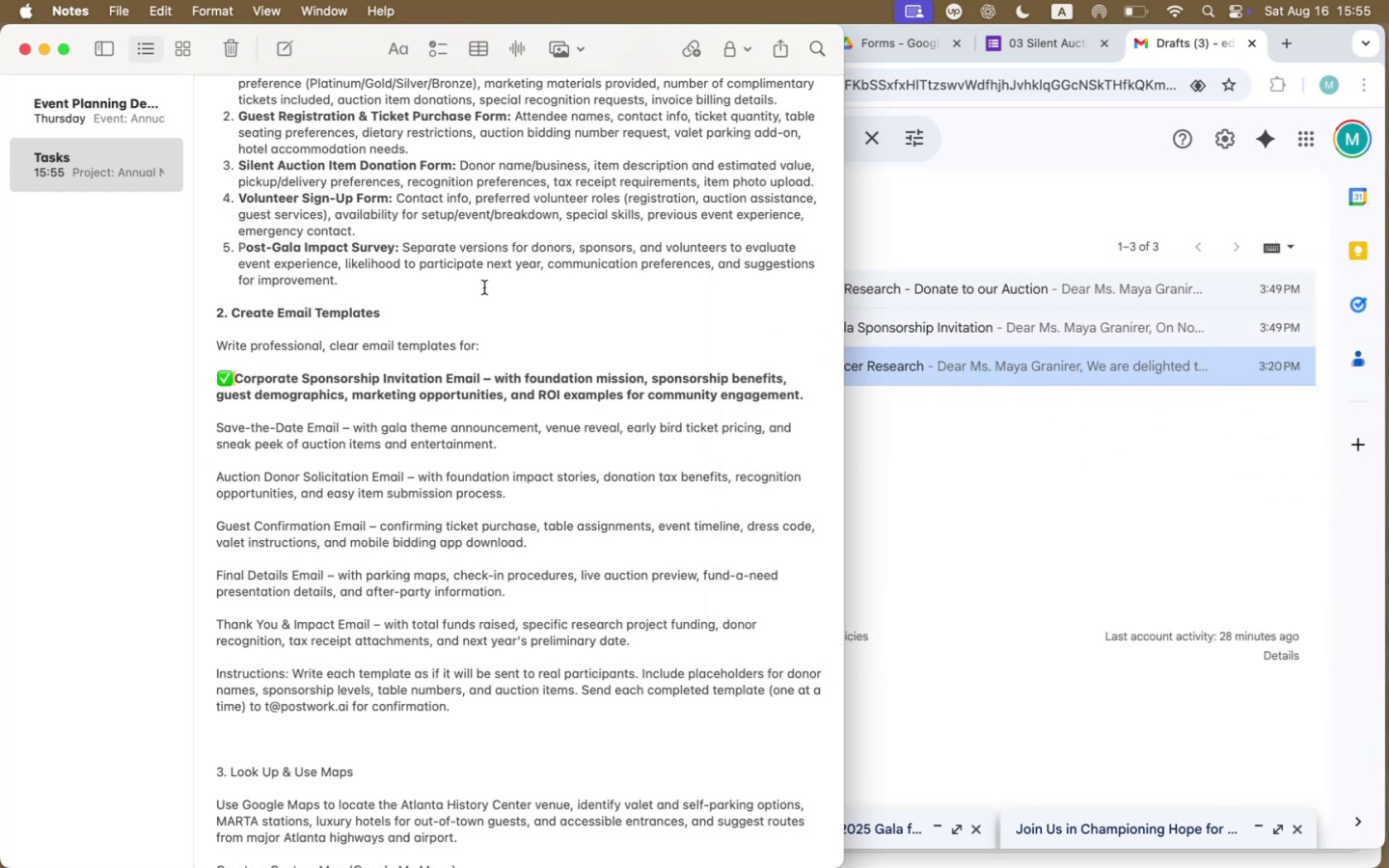 
left_click([234, 375])
 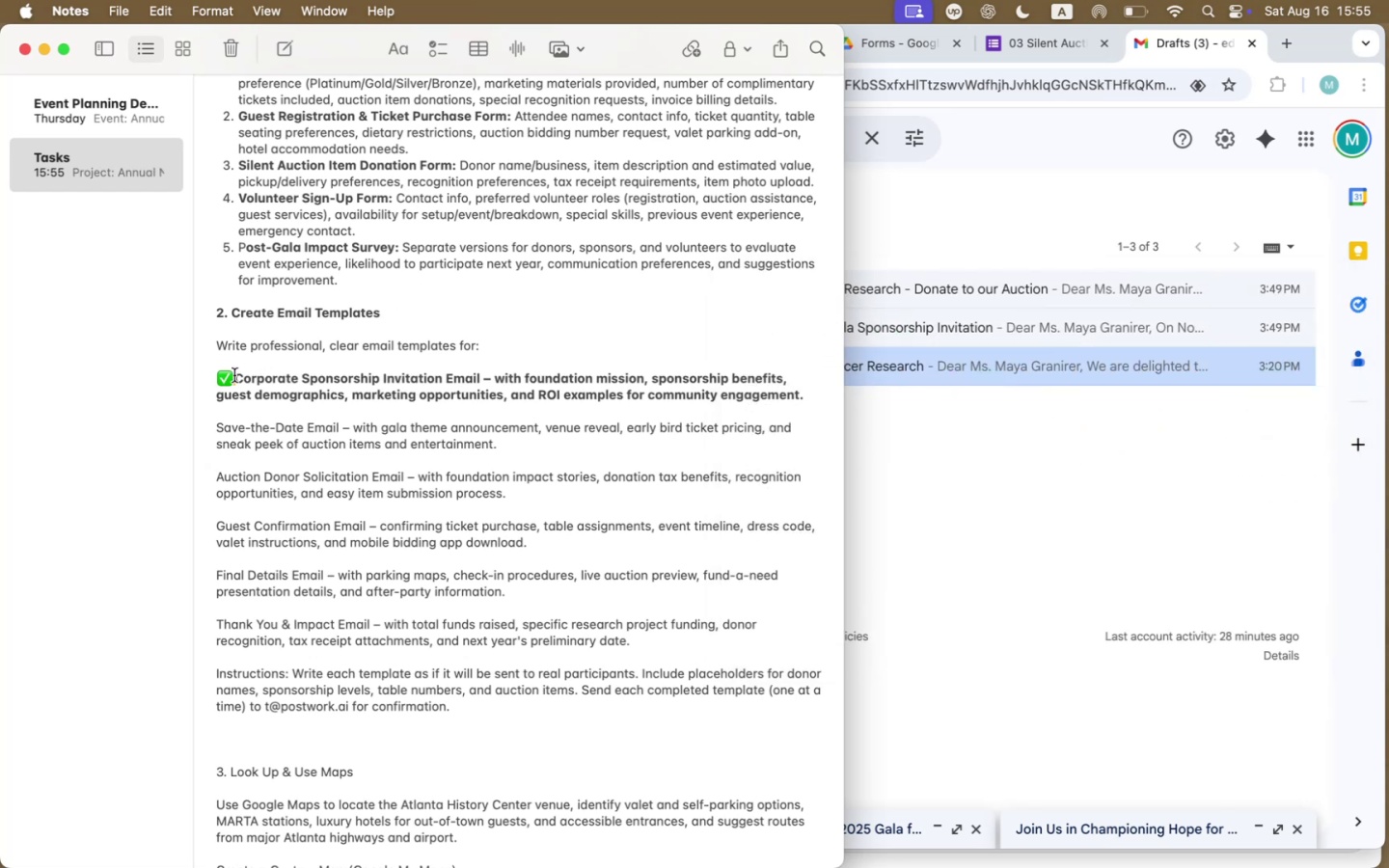 
key(Space)
 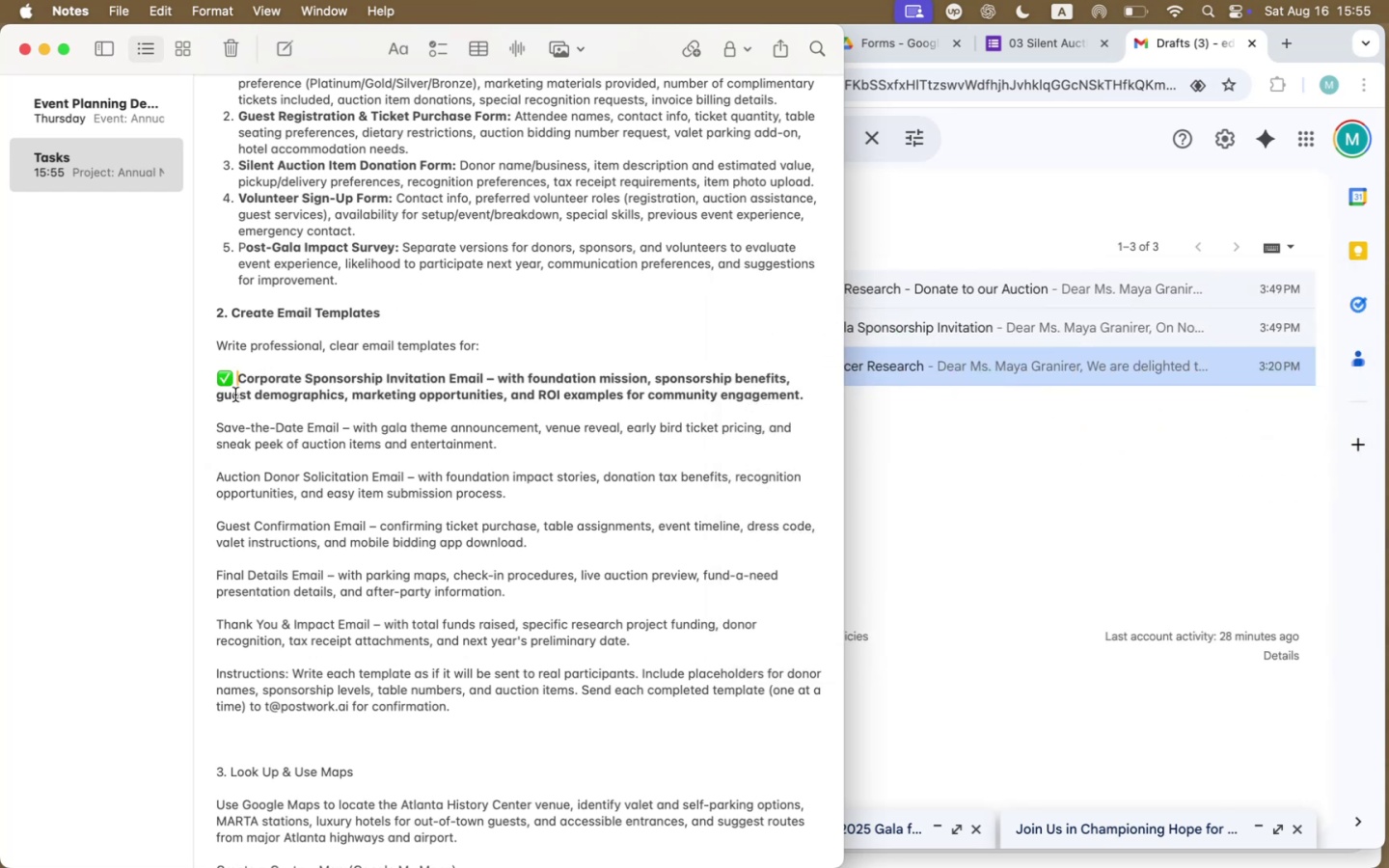 
left_click_drag(start_coordinate=[231, 377], to_coordinate=[223, 378])
 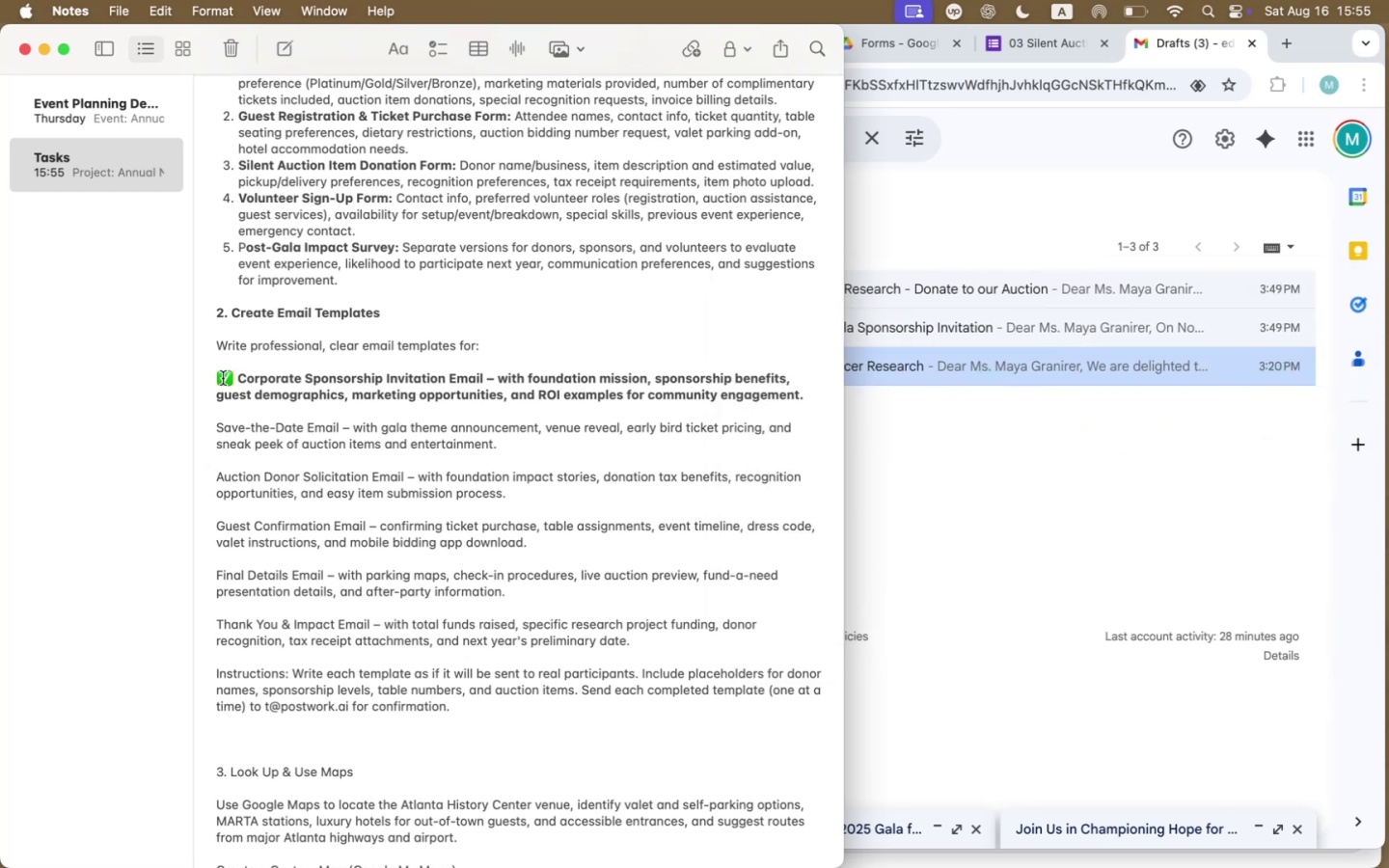 
key(Meta+CommandLeft)
 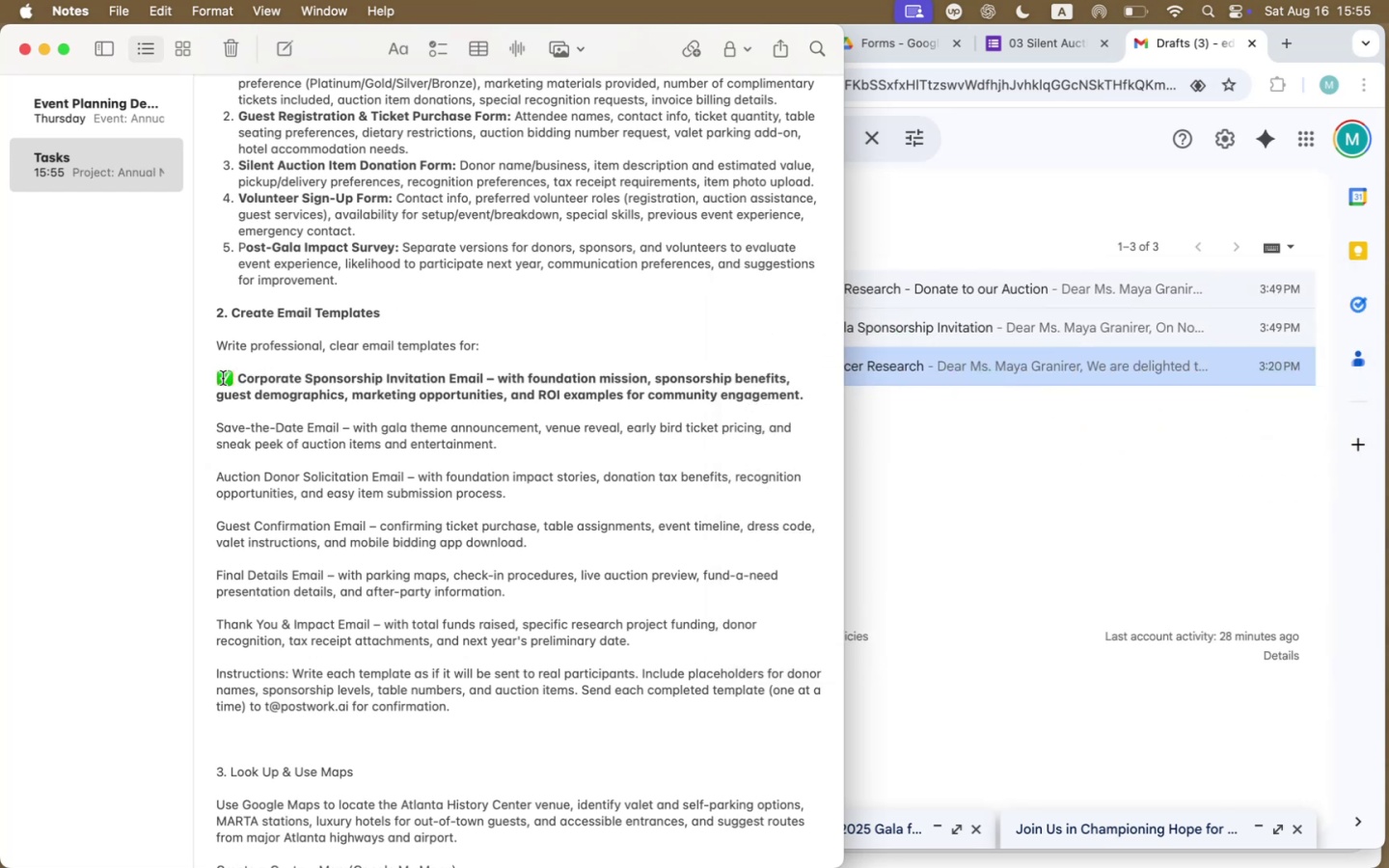 
key(Meta+C)
 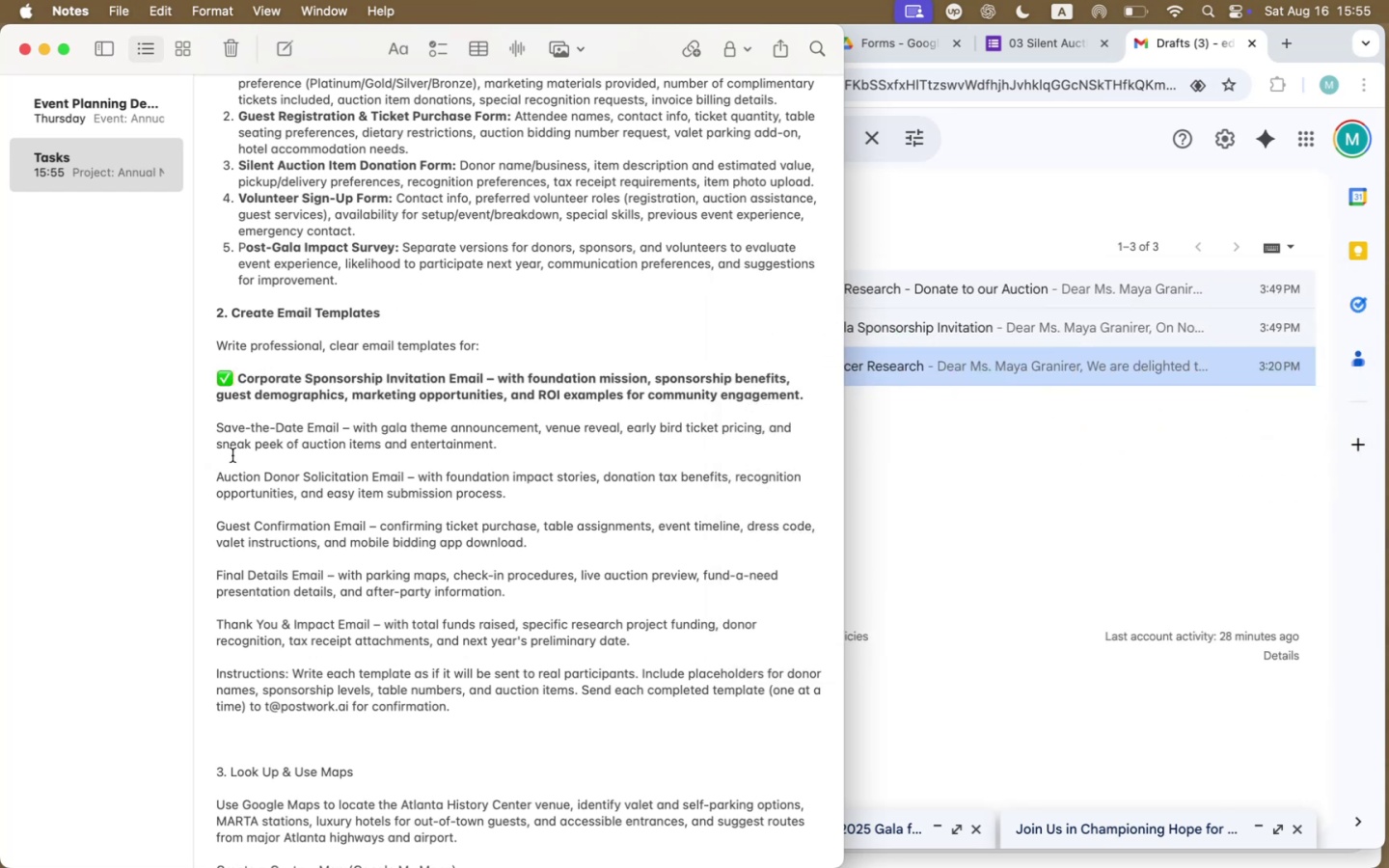 
left_click([216, 428])
 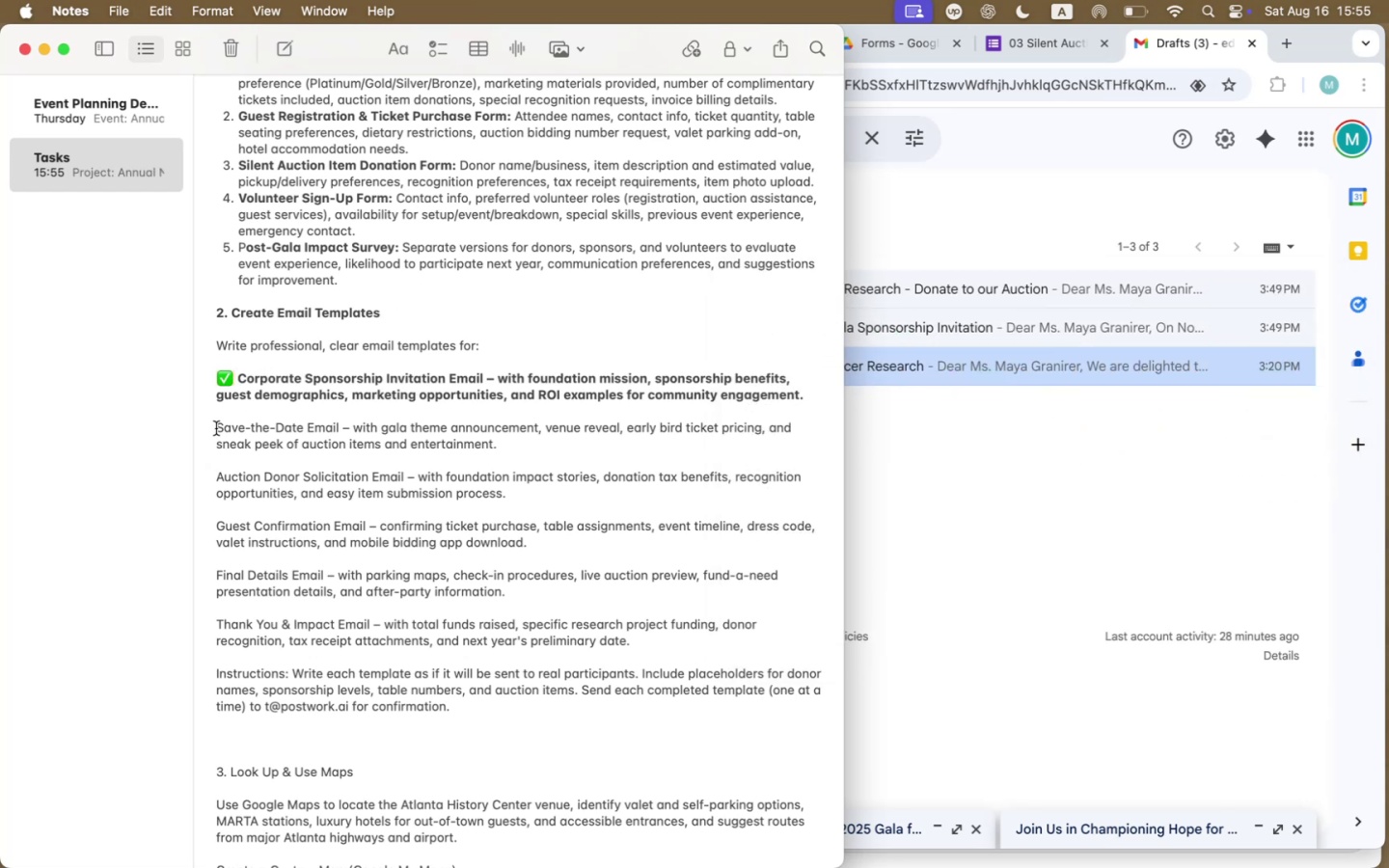 
key(Space)
 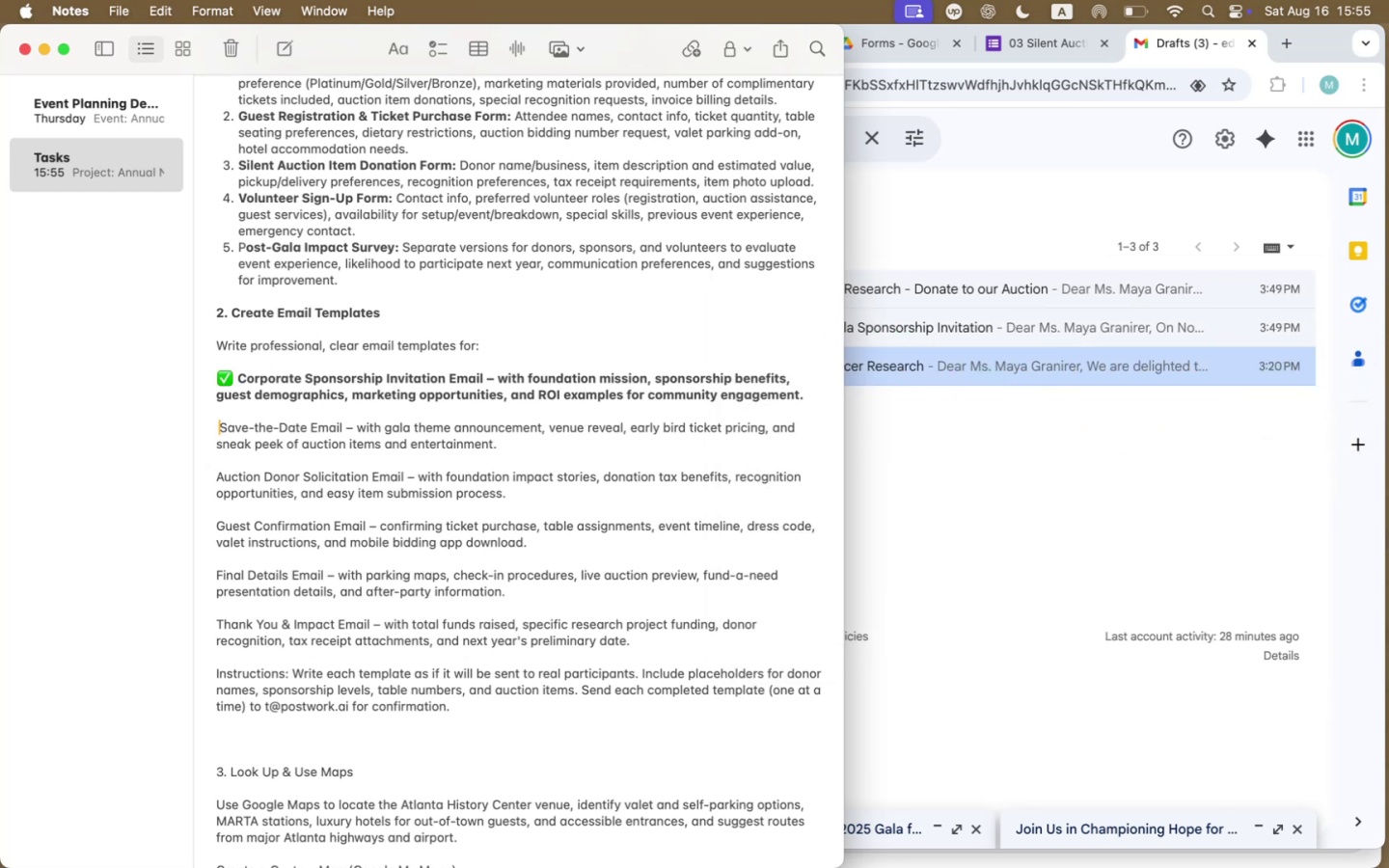 
key(Backspace)
 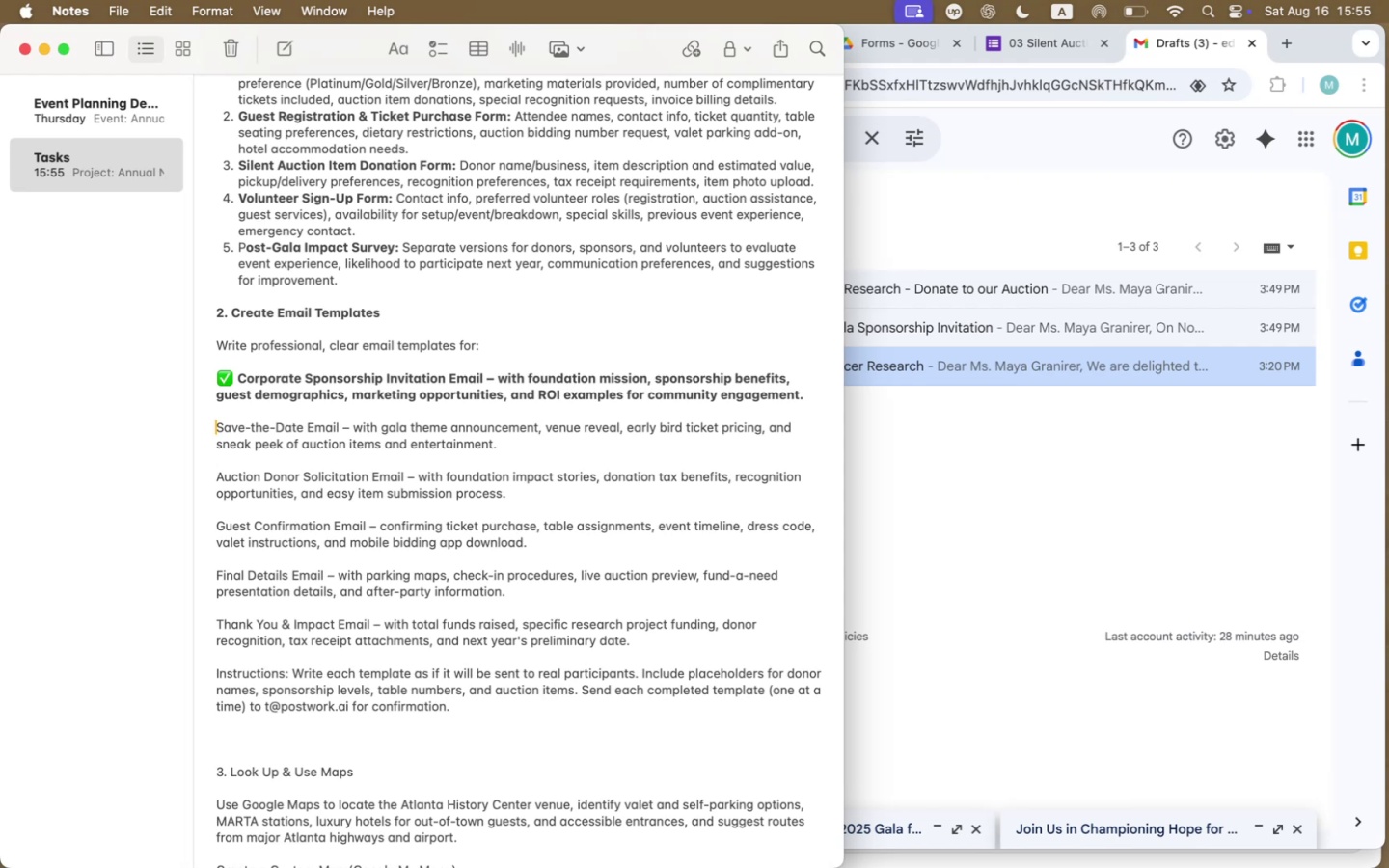 
key(Meta+V)
 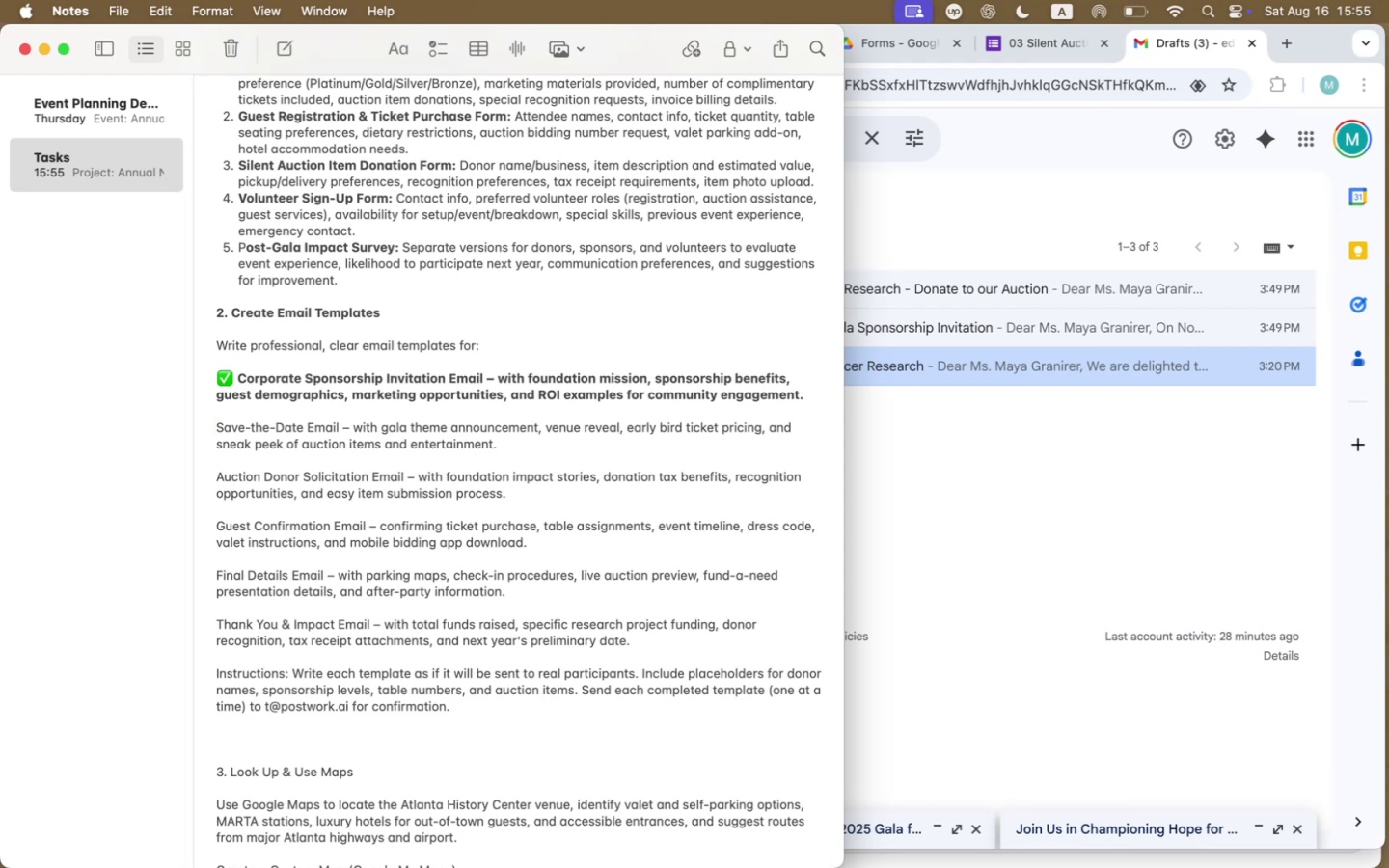 
key(Space)
 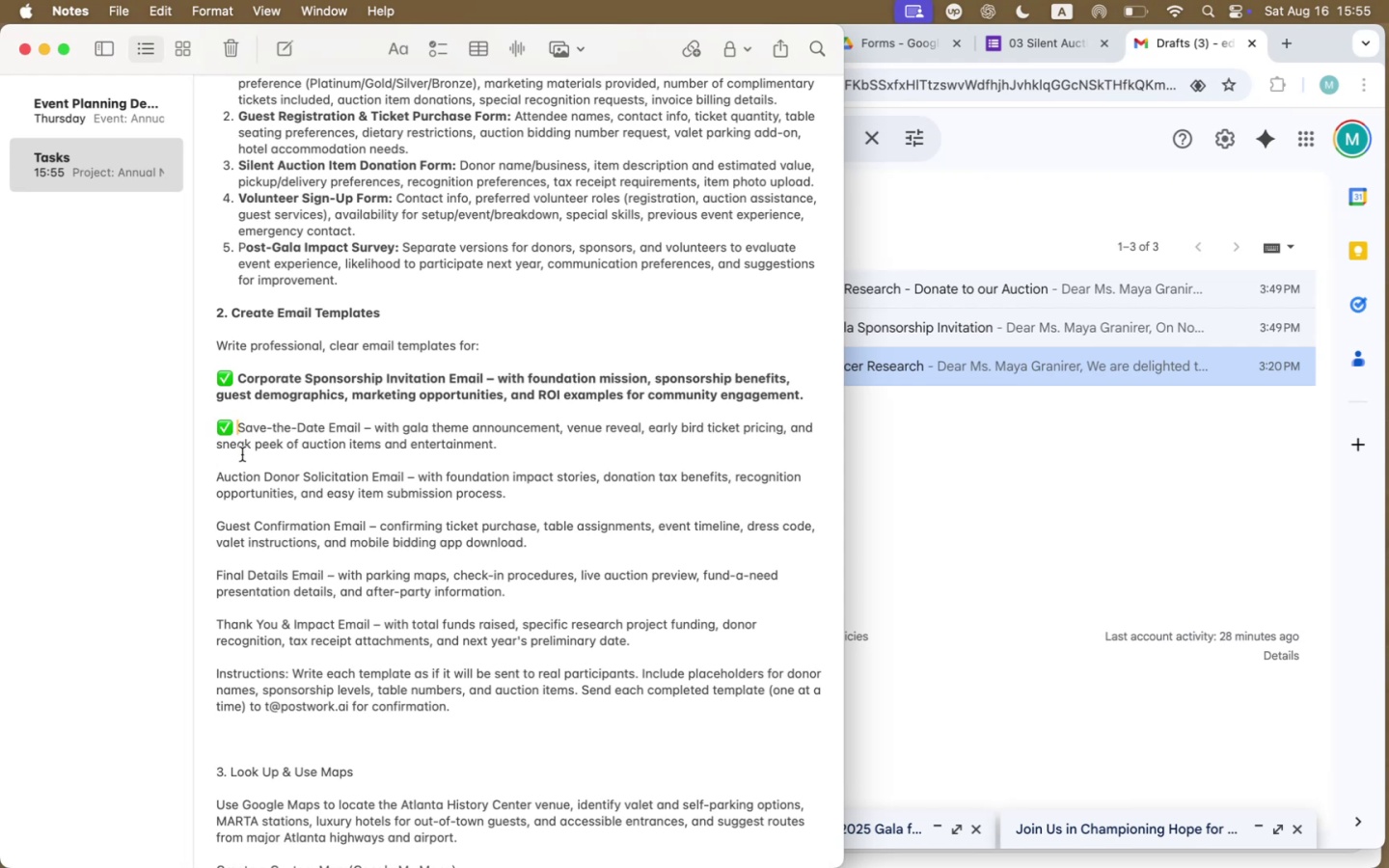 
left_click([216, 479])
 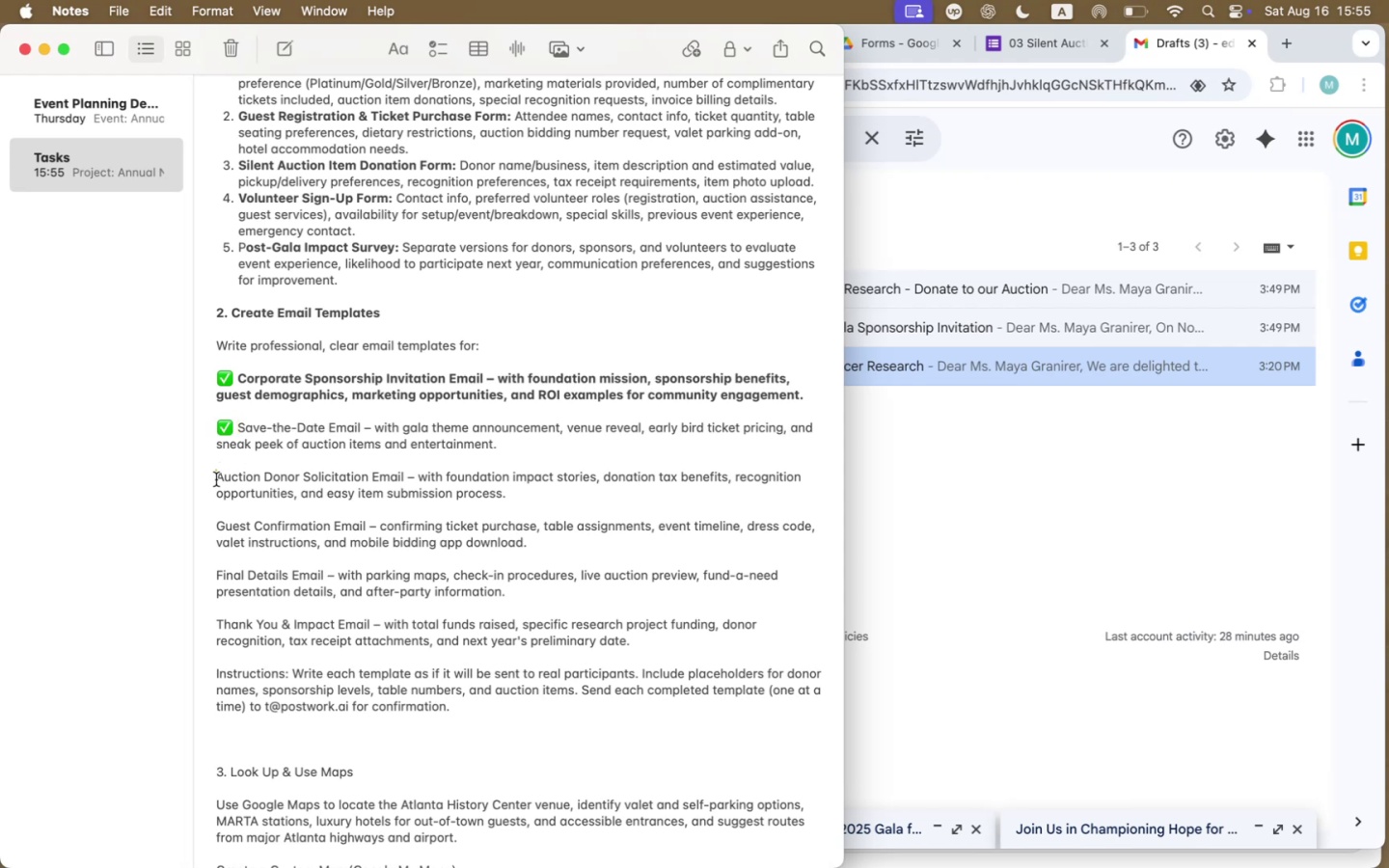 
key(Meta+CommandLeft)
 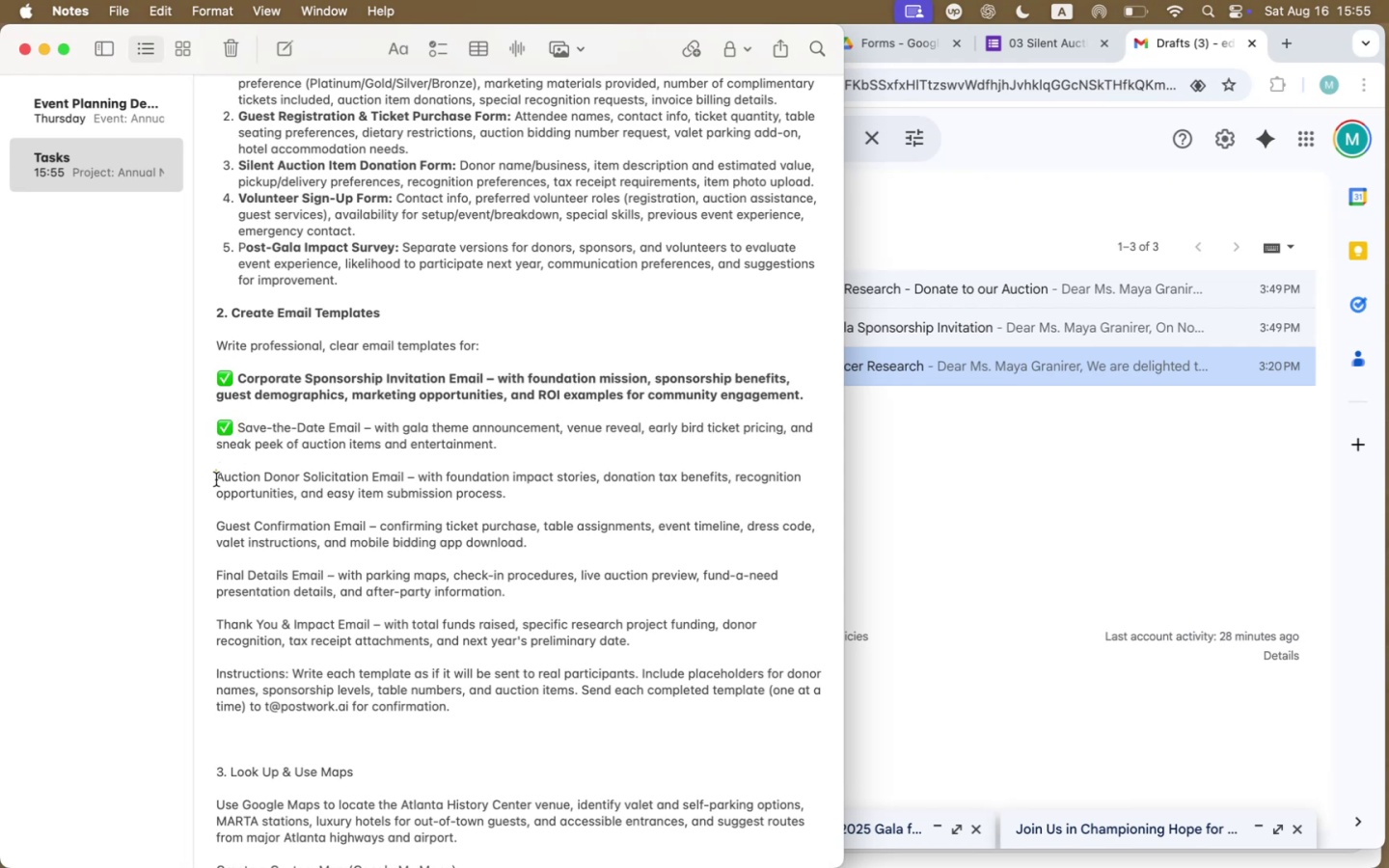 
key(Meta+V)
 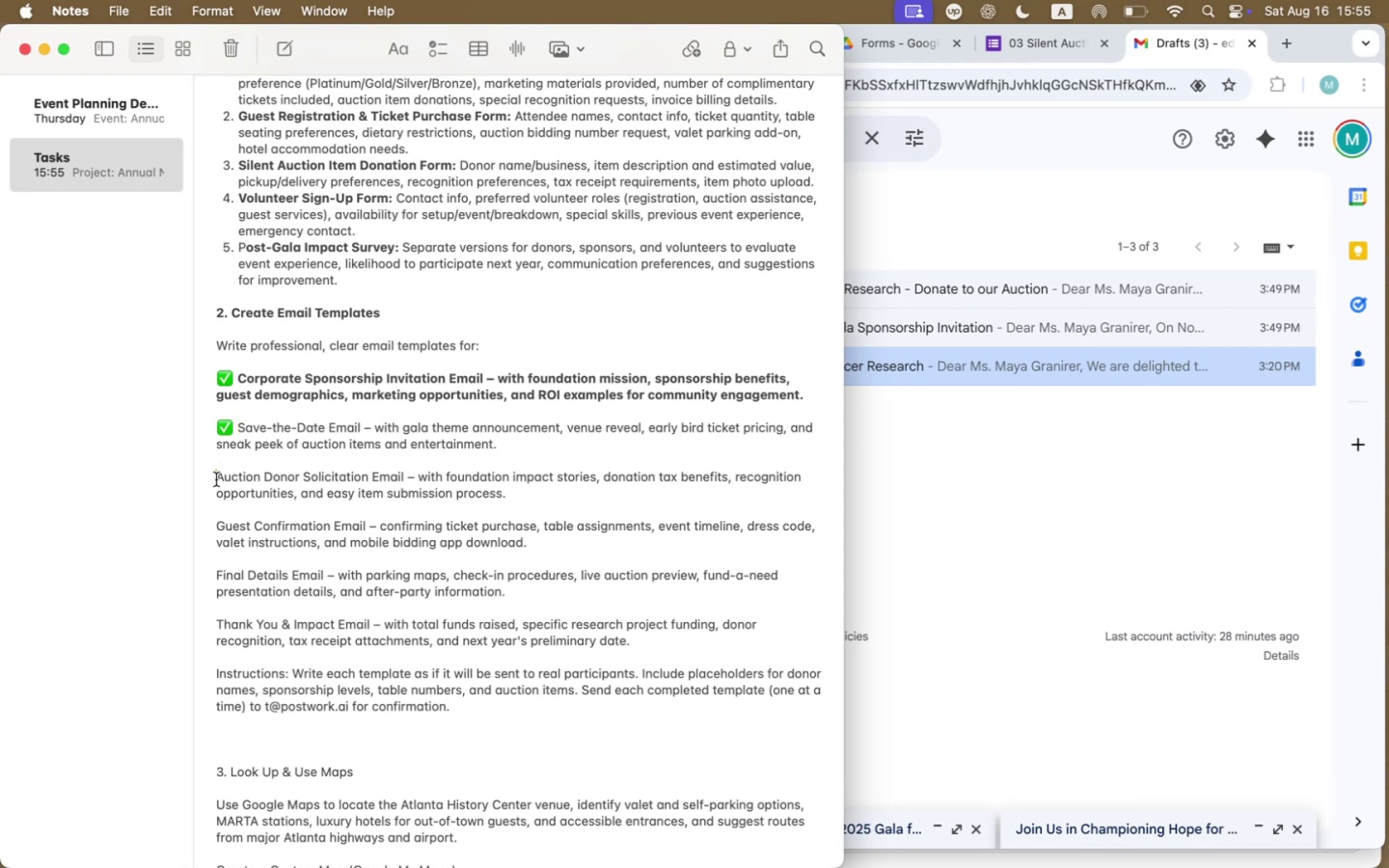 
key(Space)
 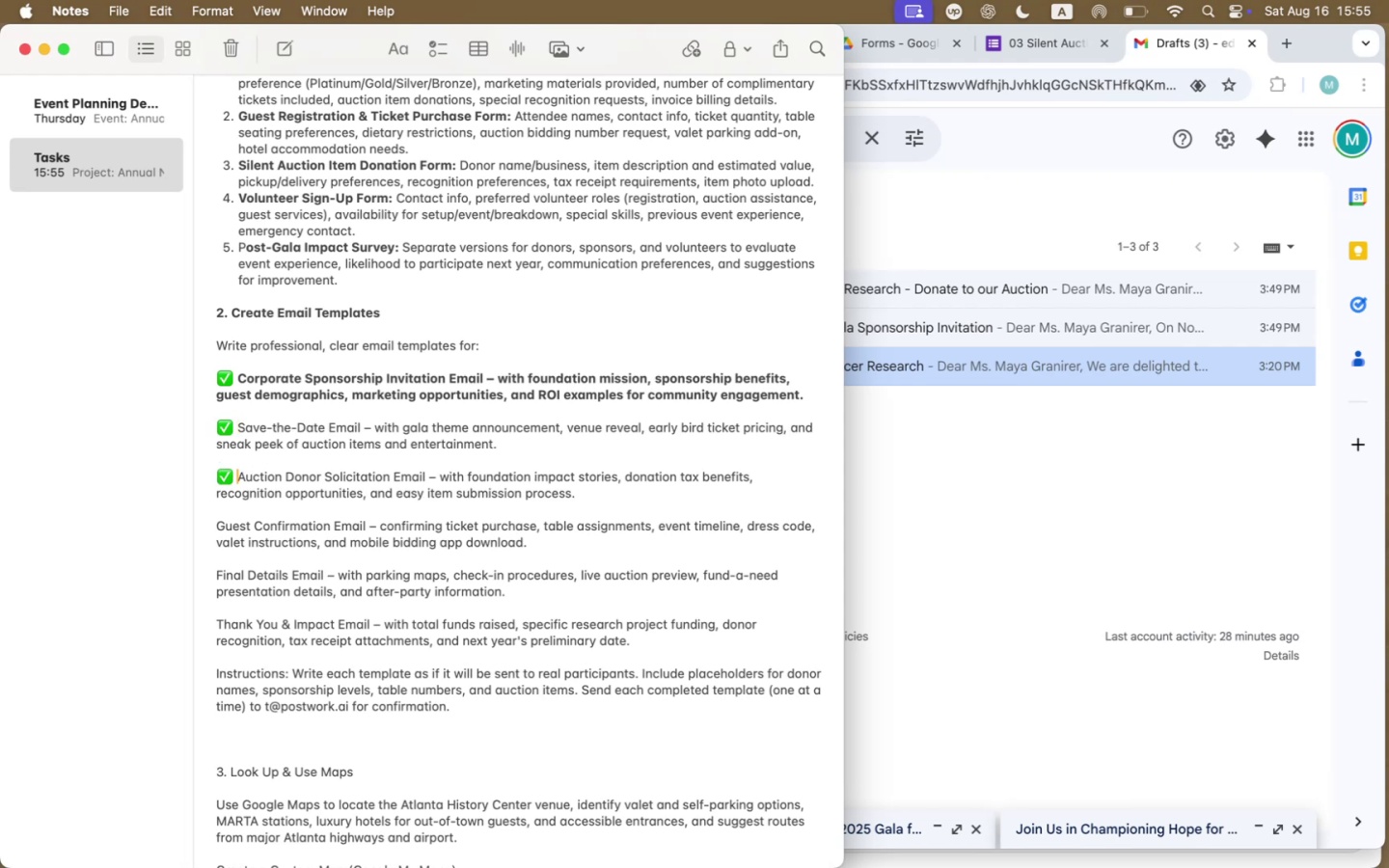 
left_click([240, 527])
 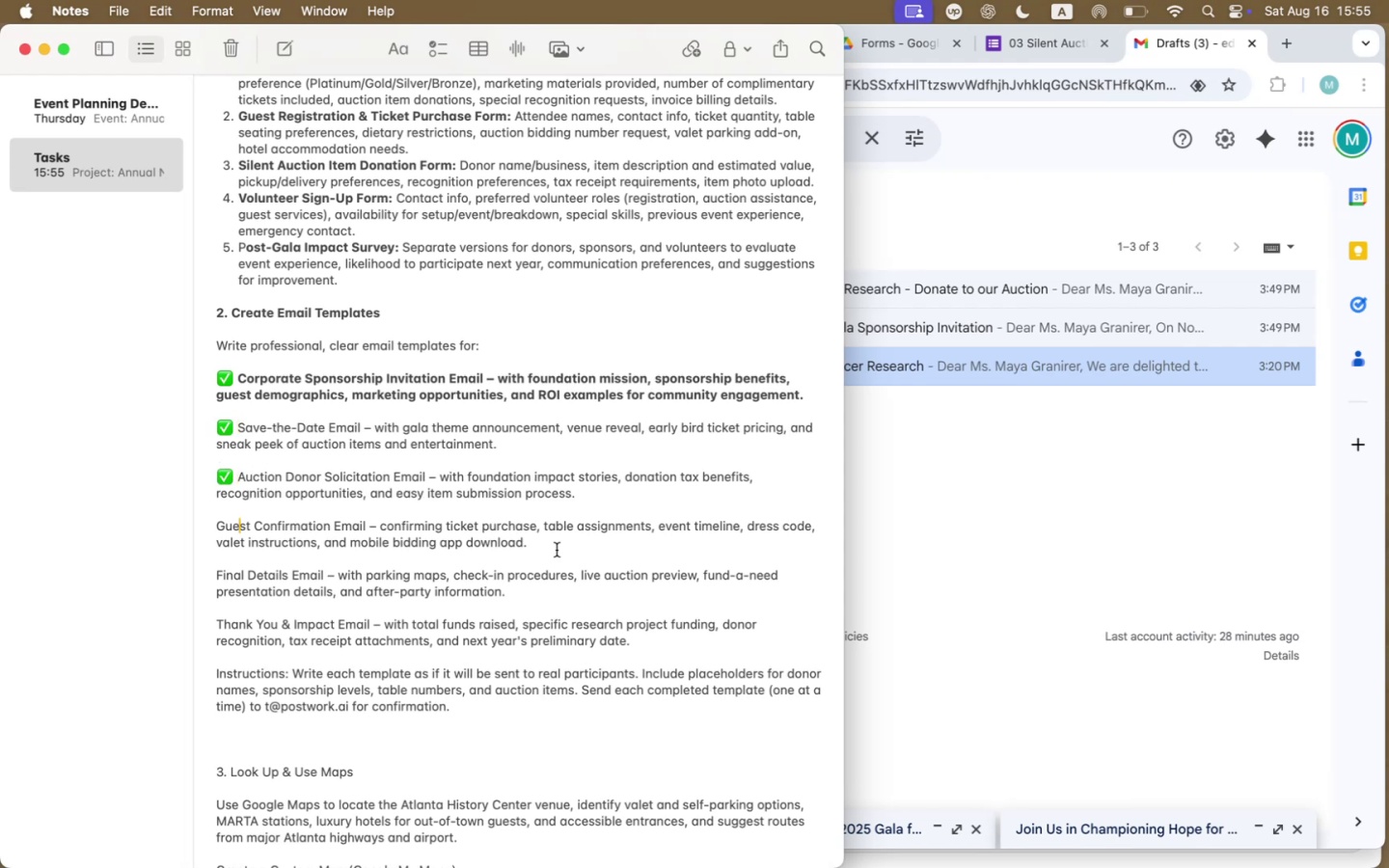 
scroll: coordinate [620, 553], scroll_direction: down, amount: 16.0
 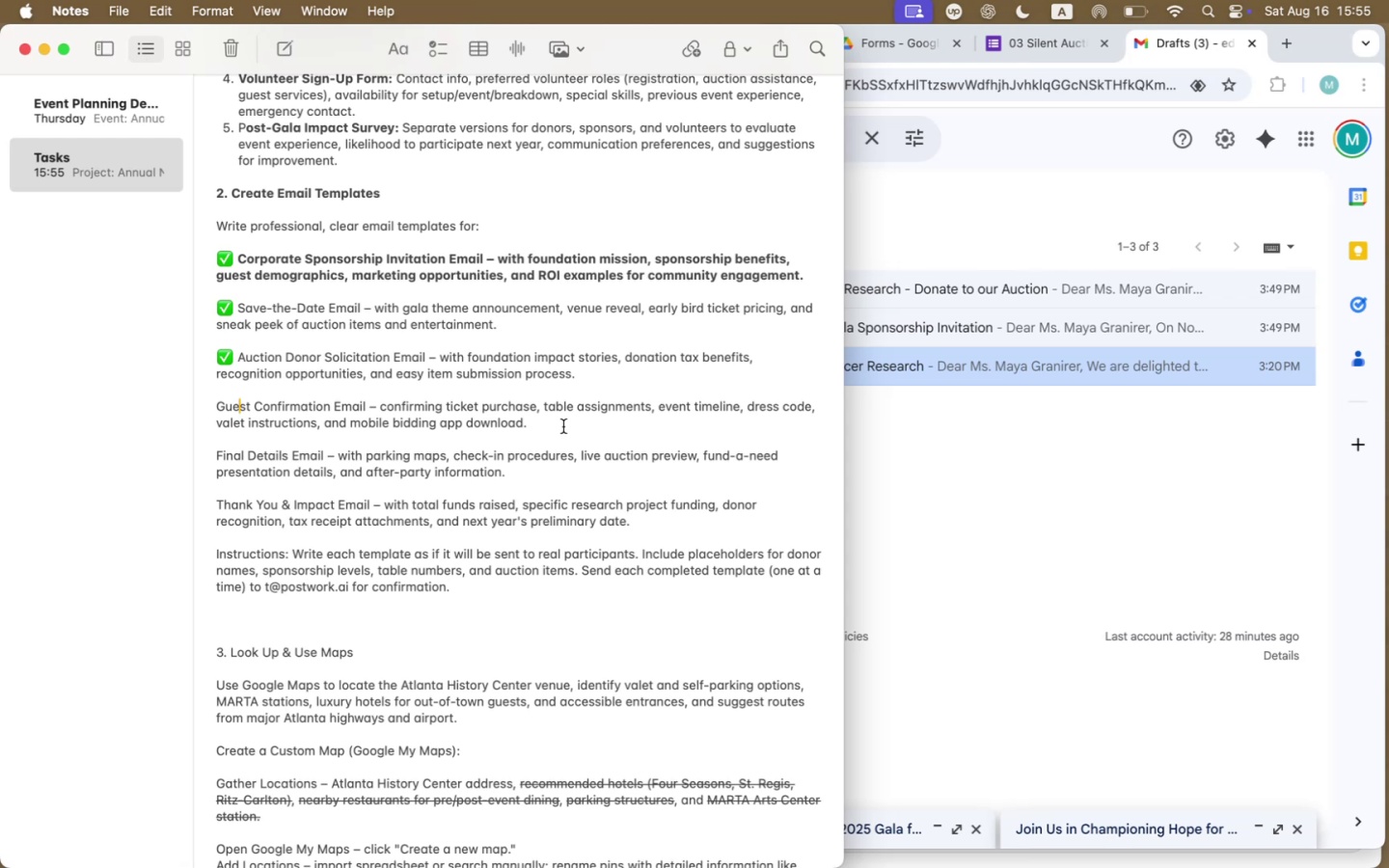 
wait(24.34)
 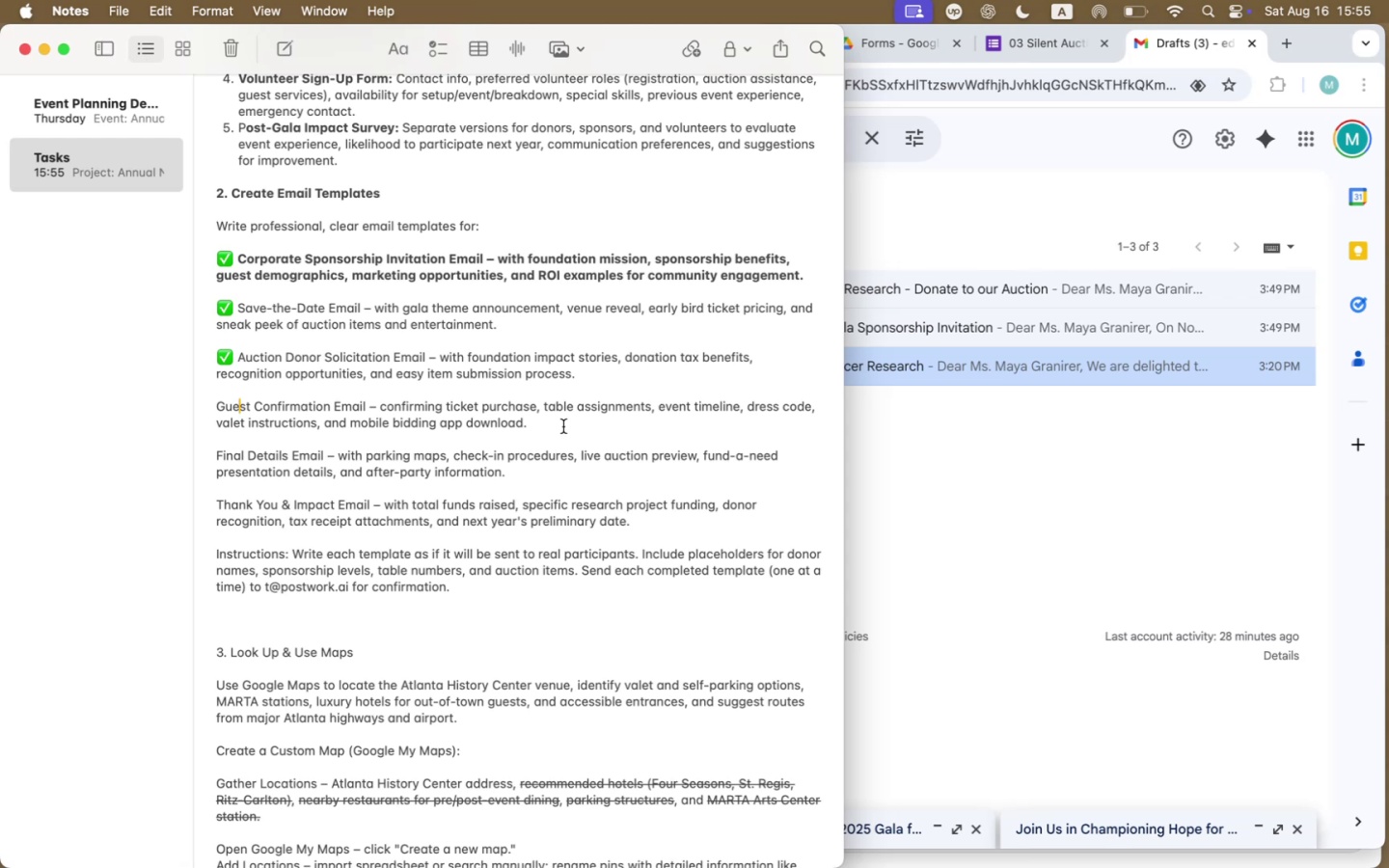 
left_click_drag(start_coordinate=[565, 425], to_coordinate=[212, 402])
 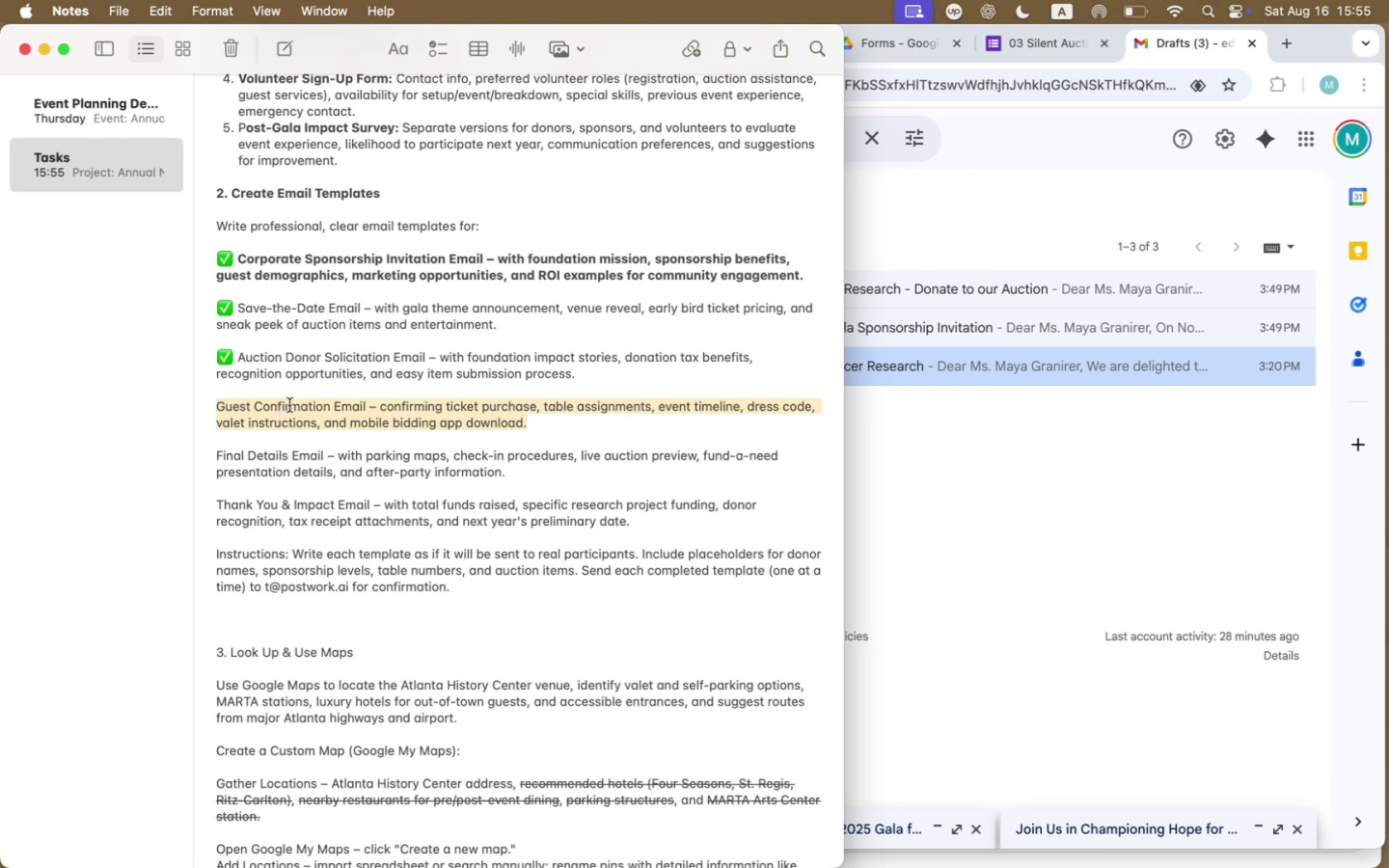 
wait(7.33)
 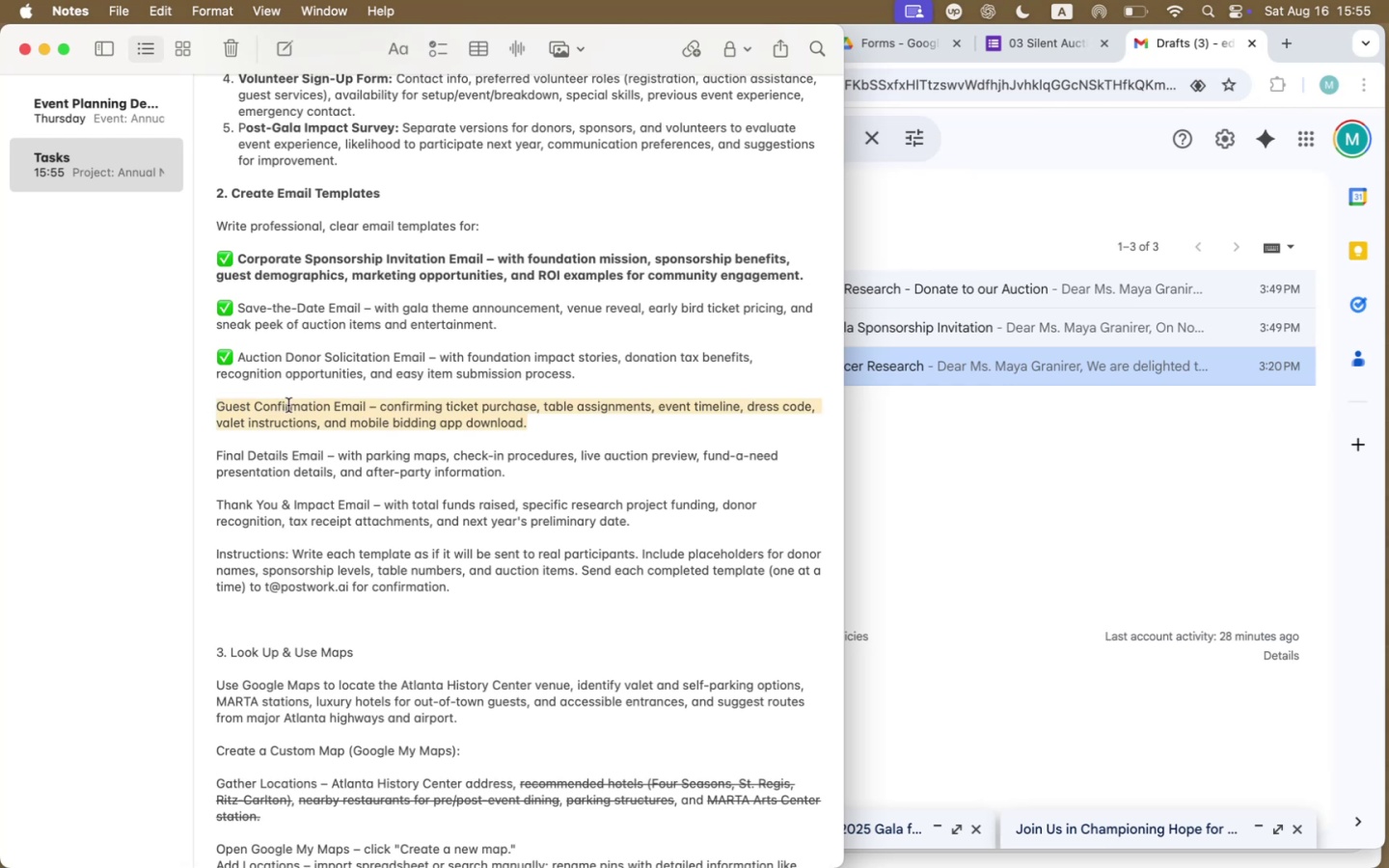 
key(Meta+C)
 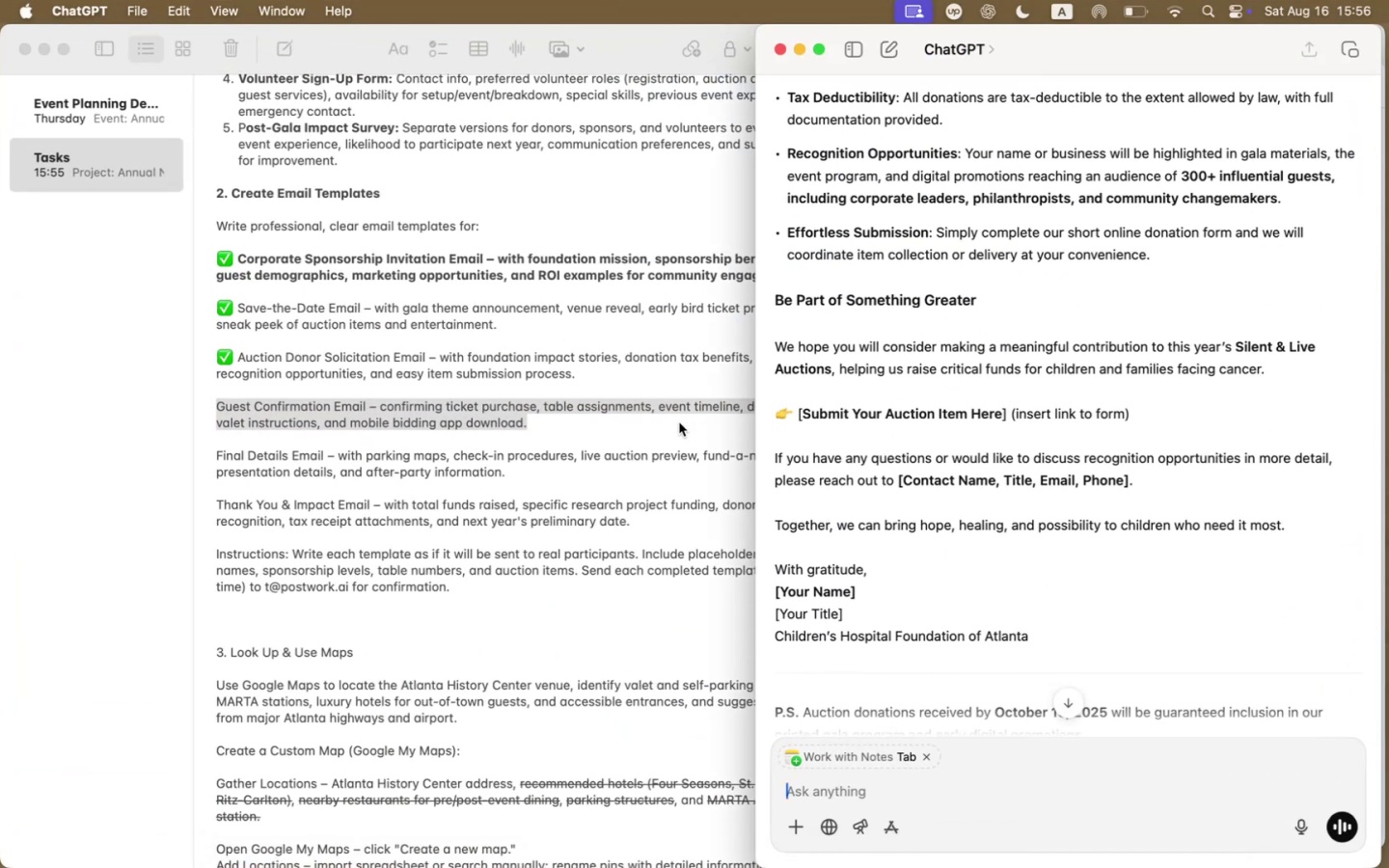 
wait(16.37)
 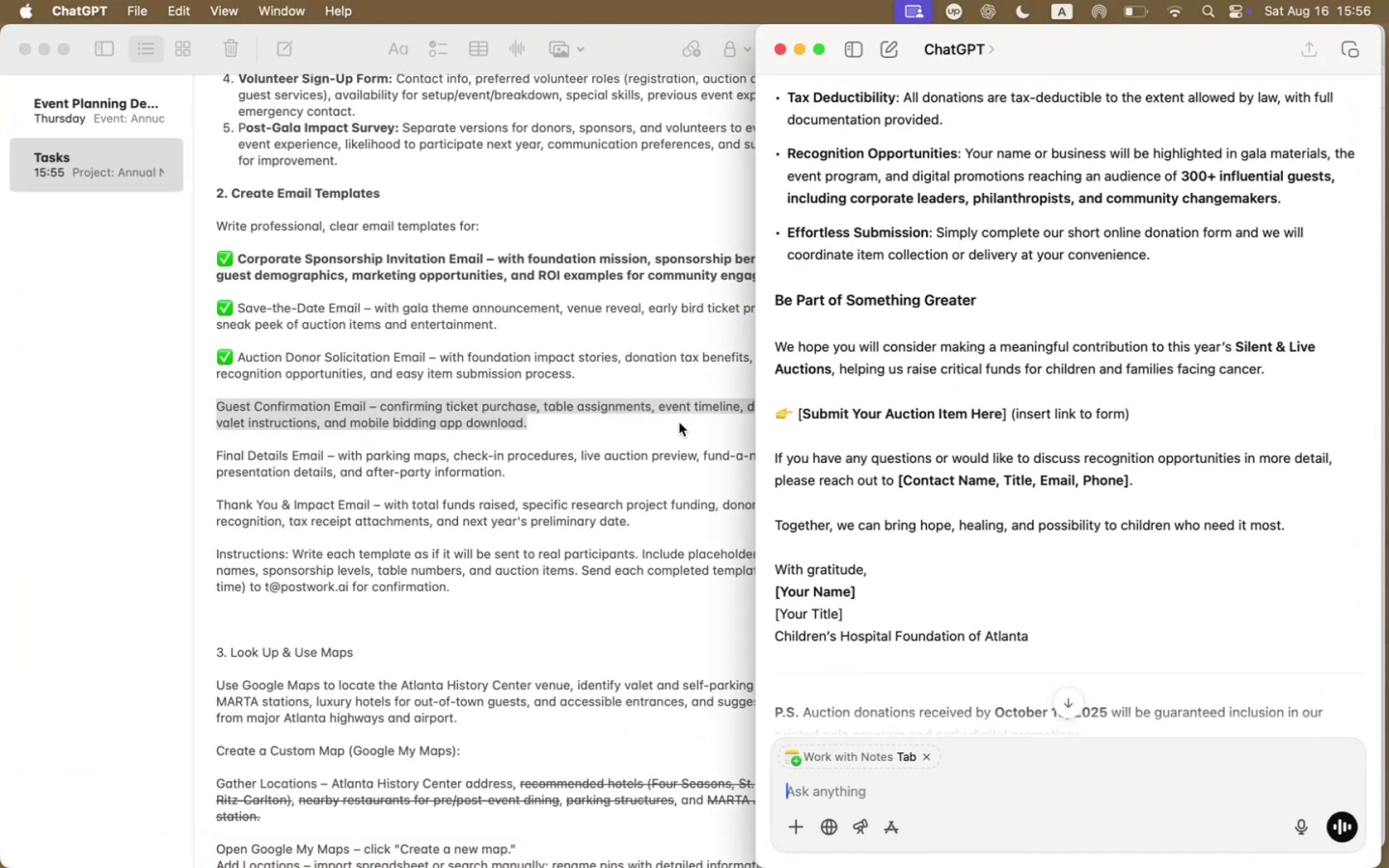 
scroll: coordinate [940, 570], scroll_direction: down, amount: 690.0
 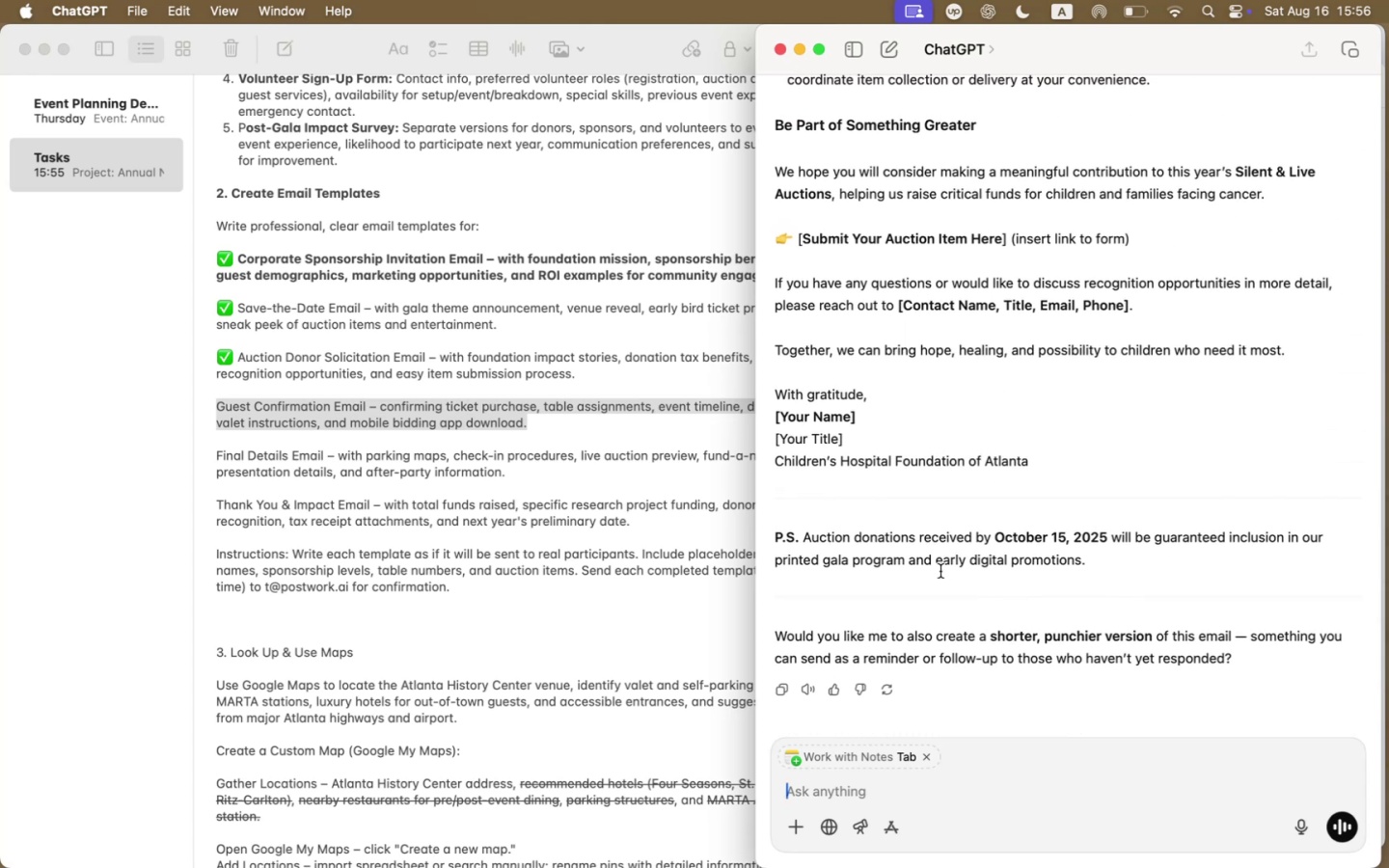 
scroll: coordinate [940, 576], scroll_direction: up, amount: 106.0
 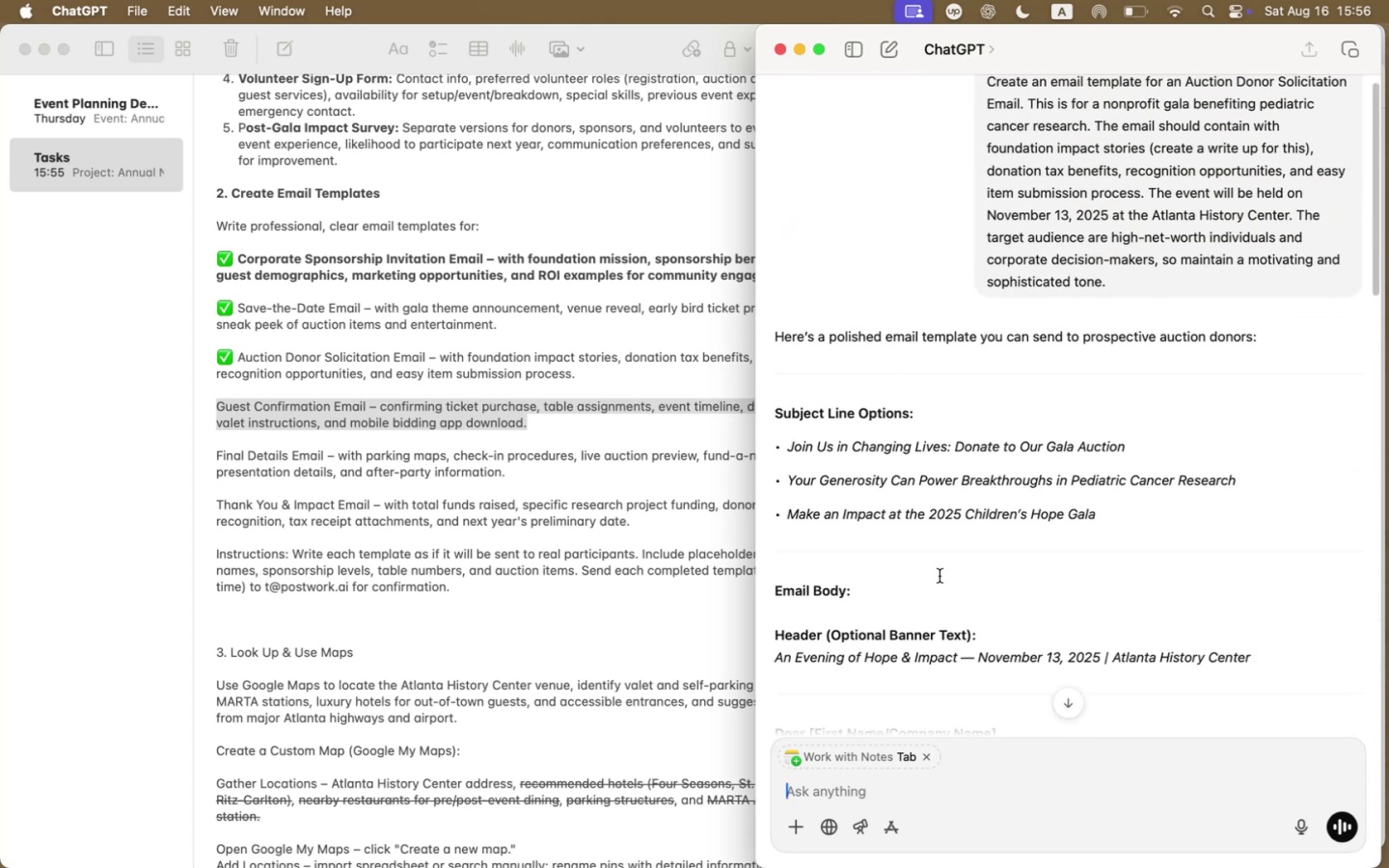 
scroll: coordinate [1037, 867], scroll_direction: down, amount: 477.0
 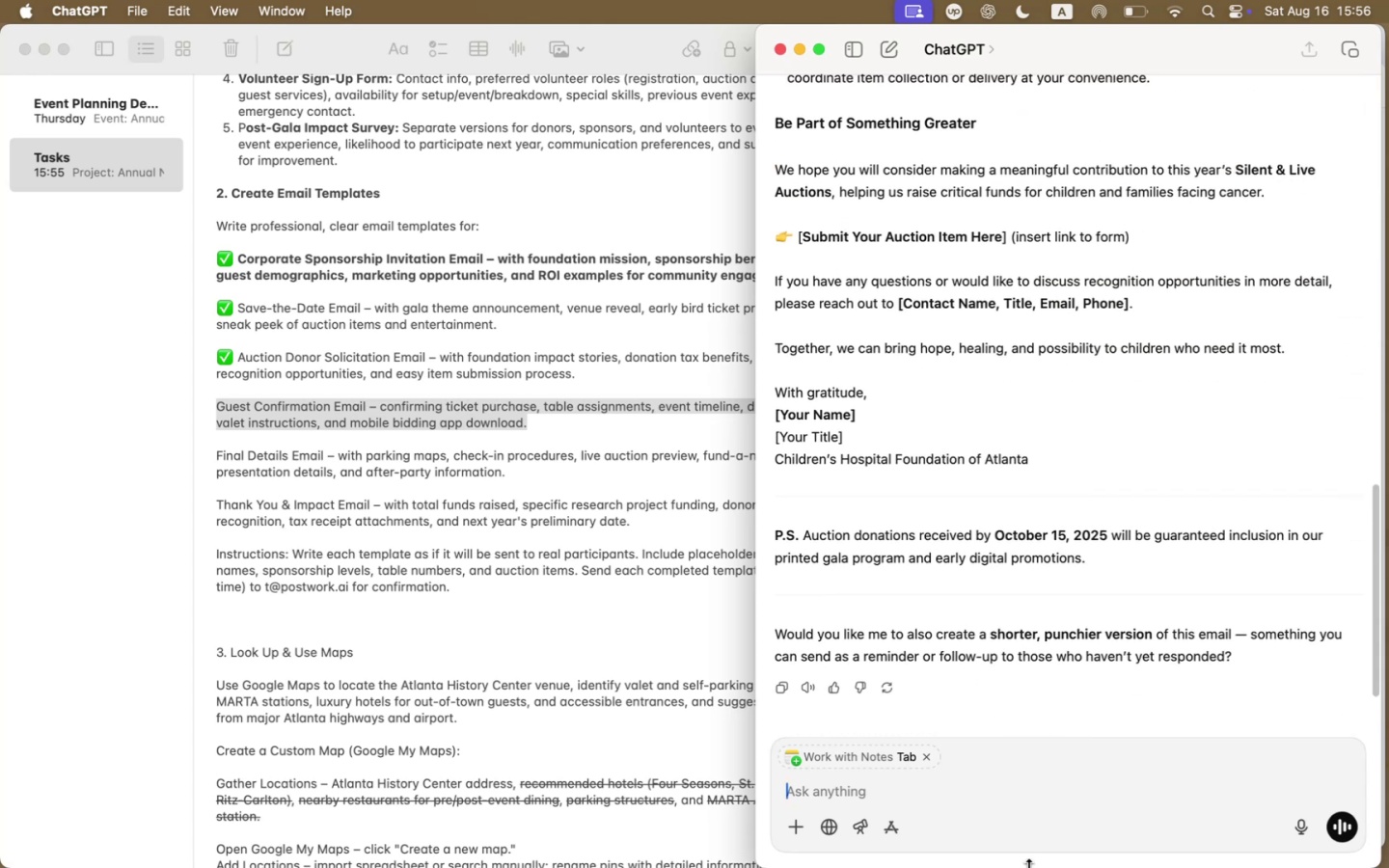 
left_click([984, 801])
 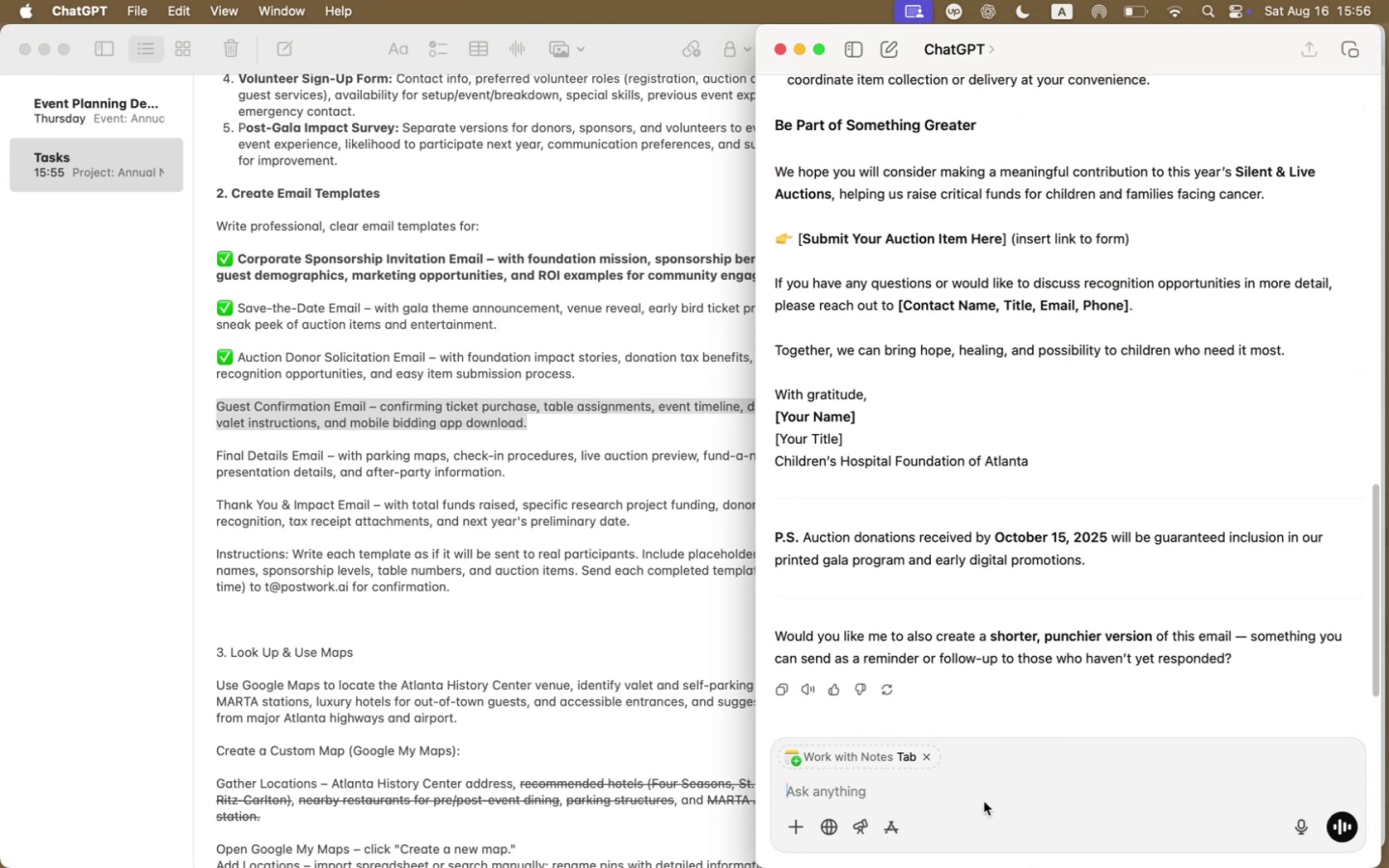 
type(For the same event, create a template for )
 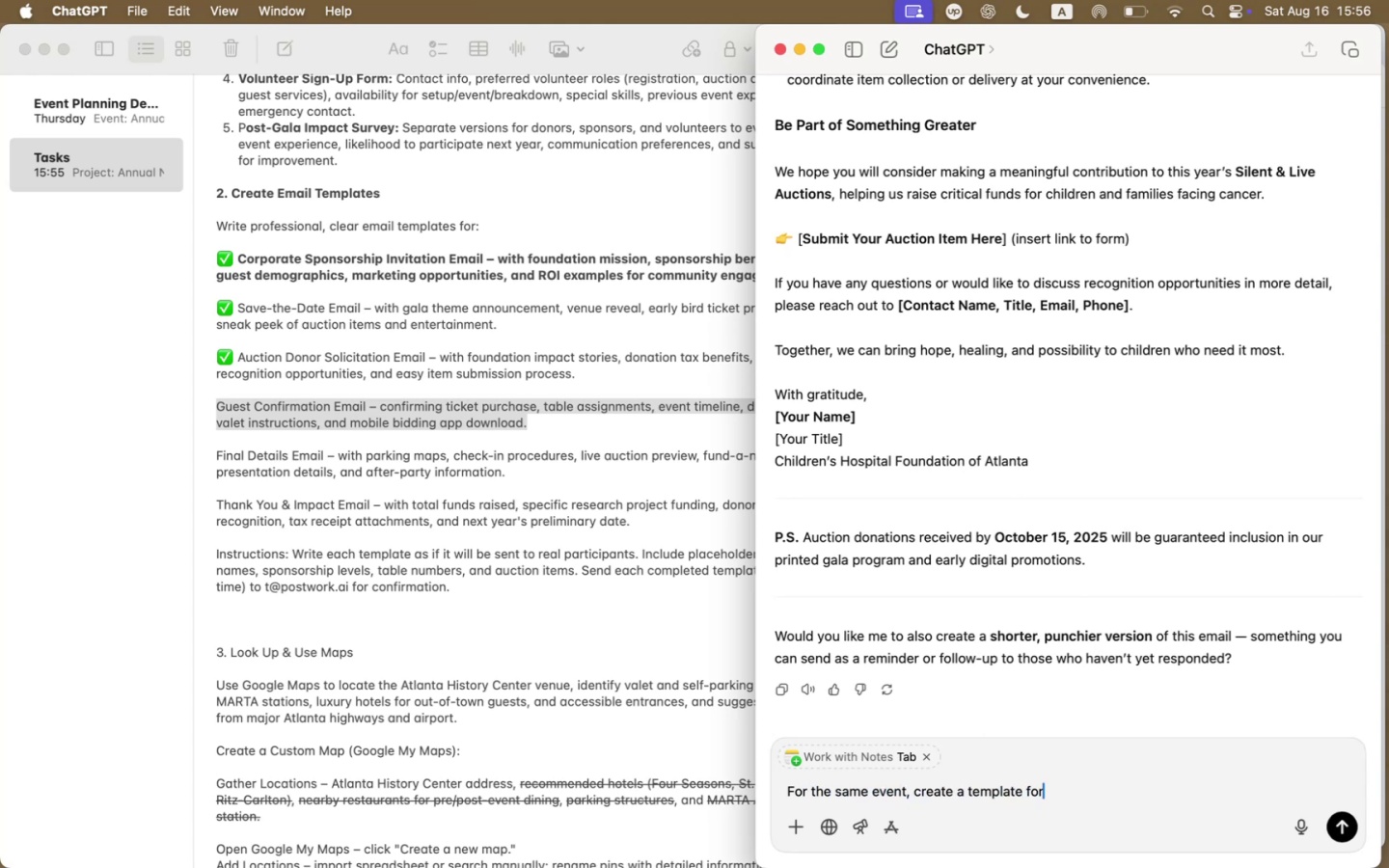 
key(Meta+CommandLeft)
 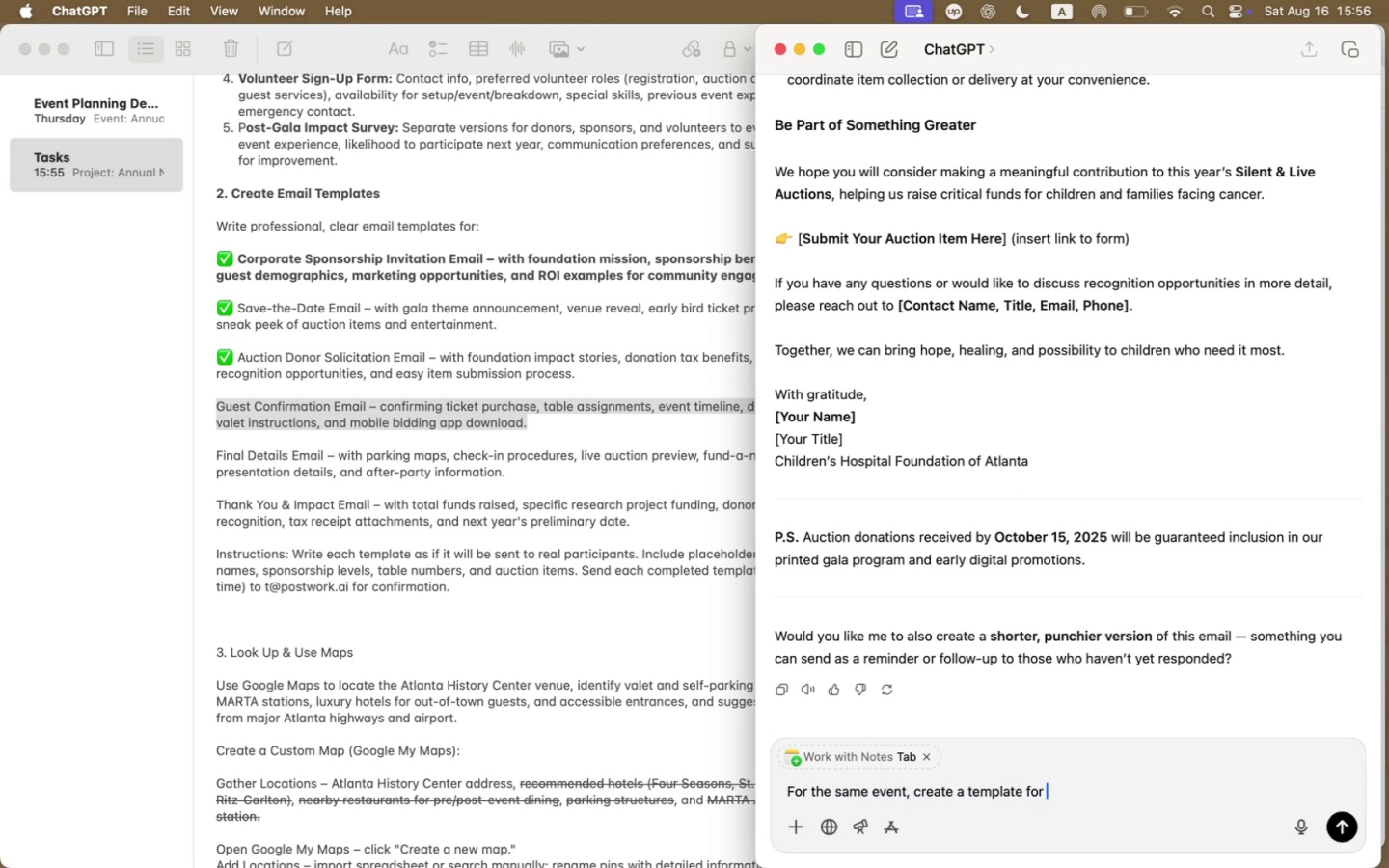 
key(Meta+V)
 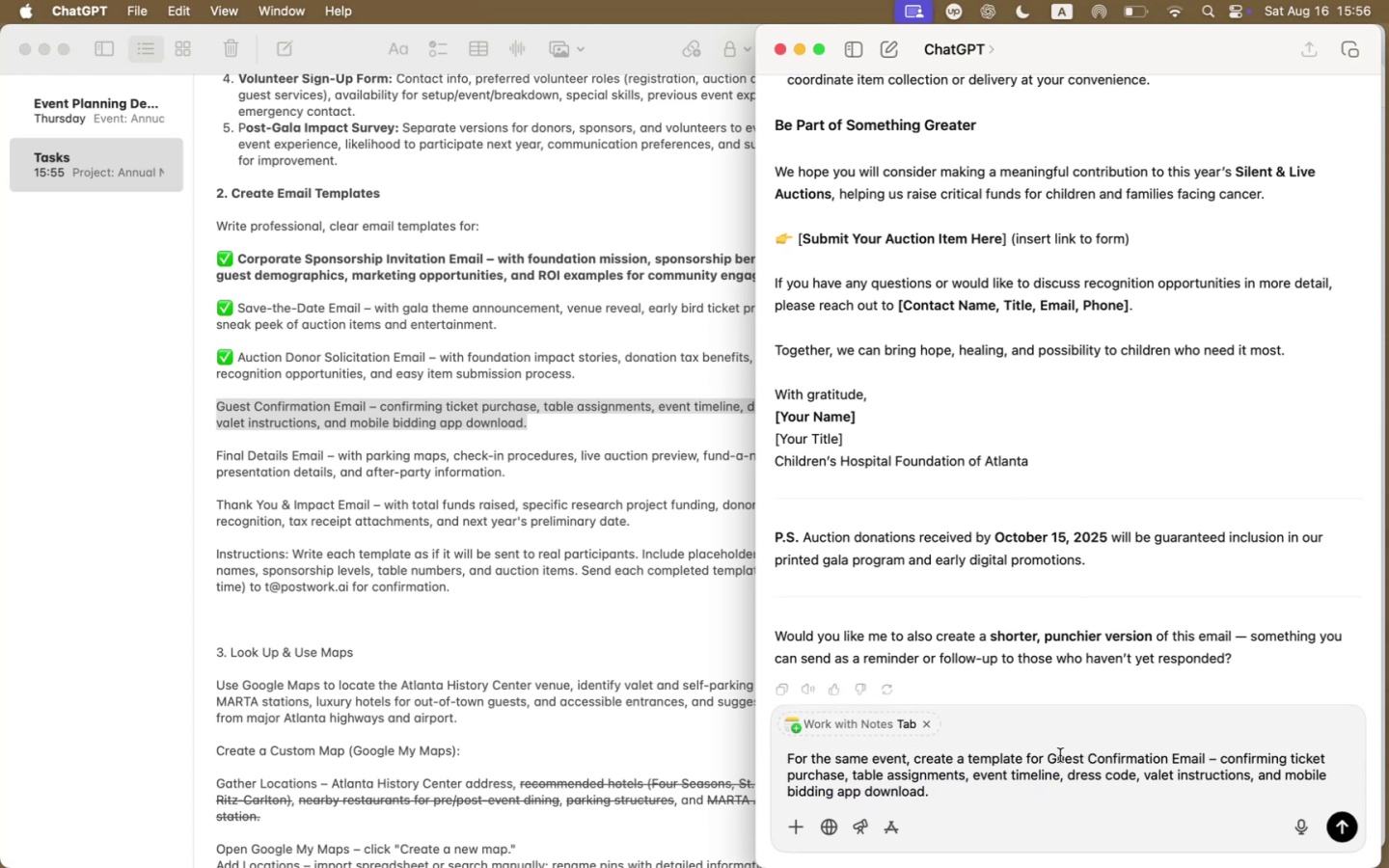 
key(ArrowLeft)
 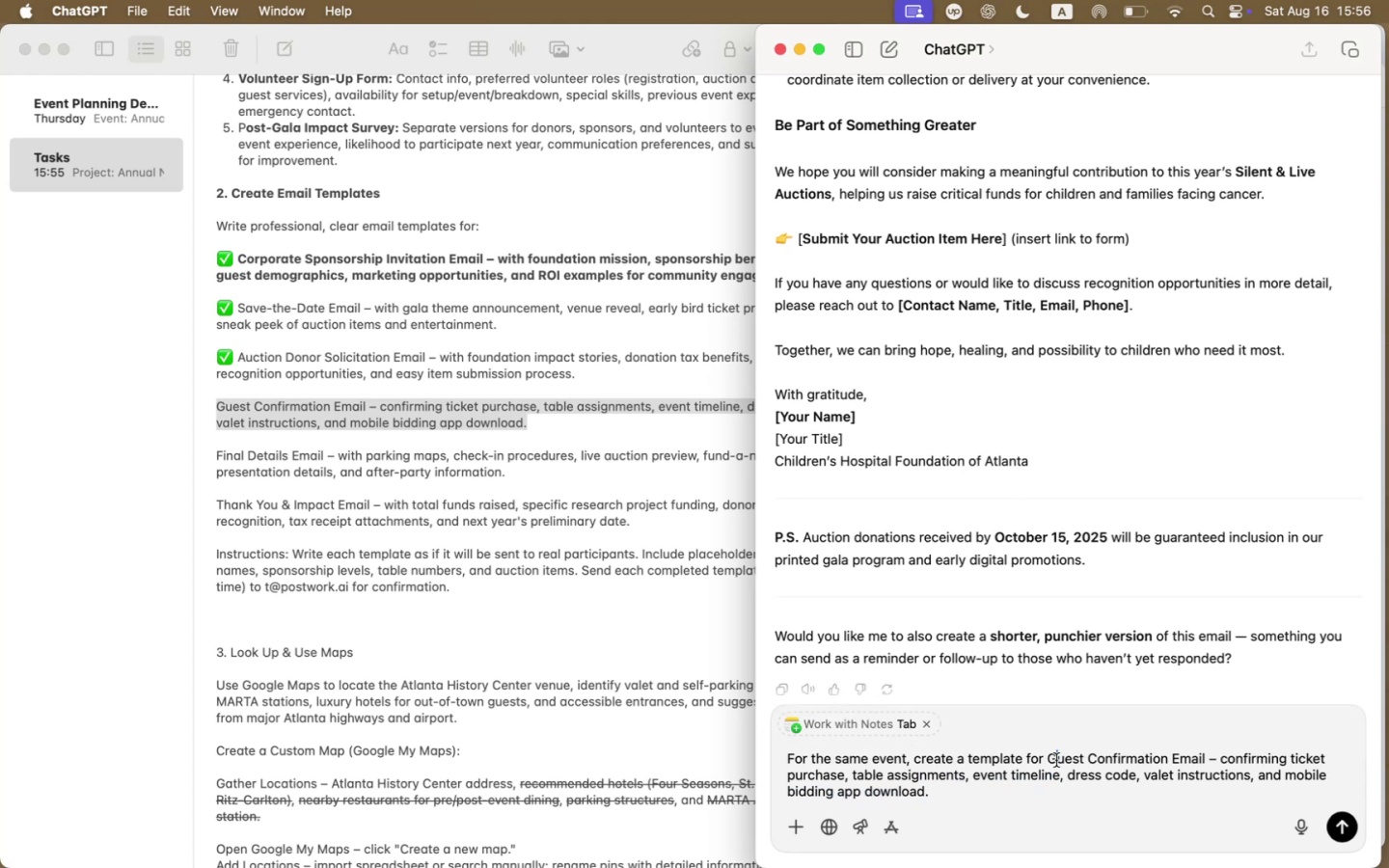 
key(Space)
 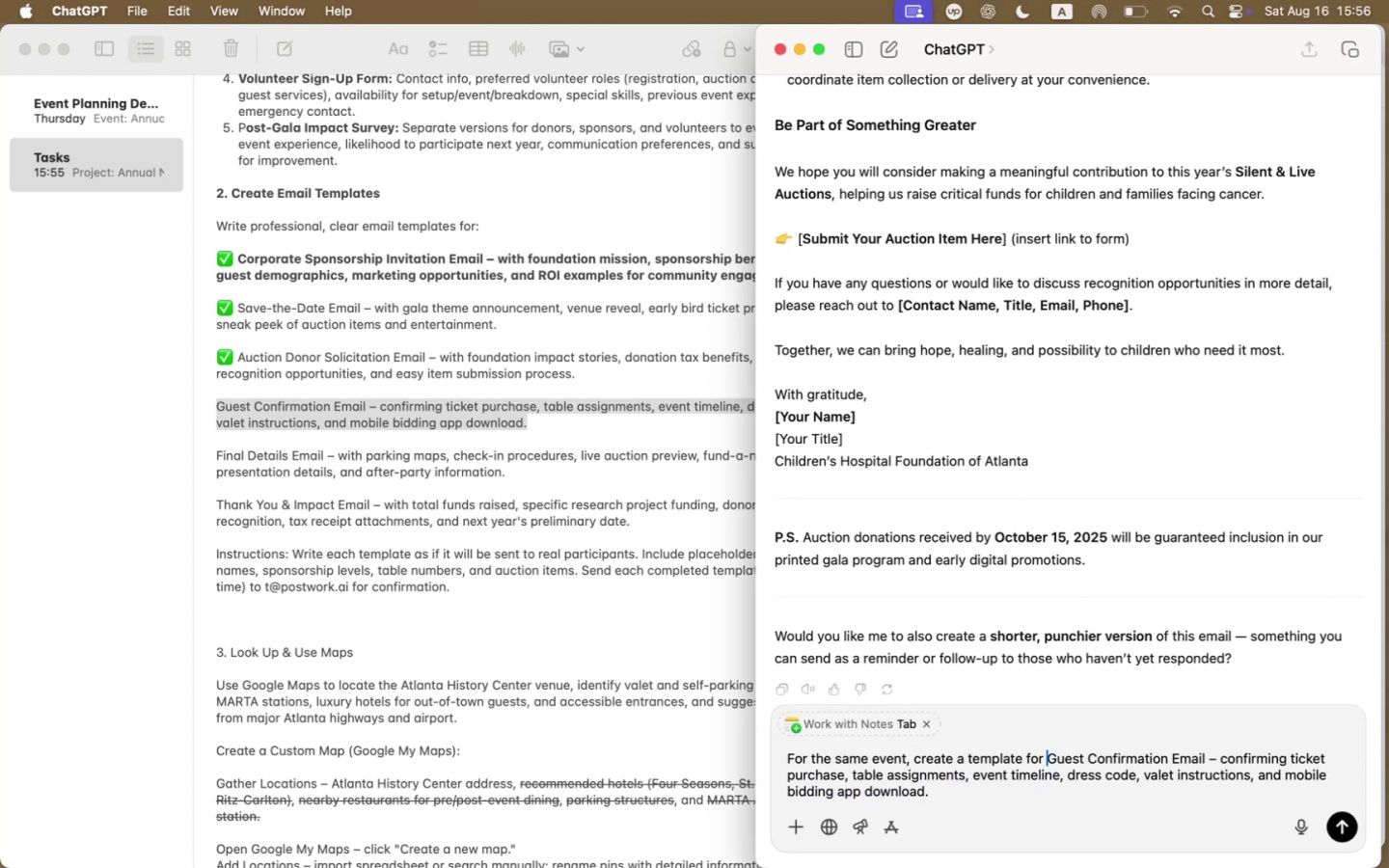 
key(A)
 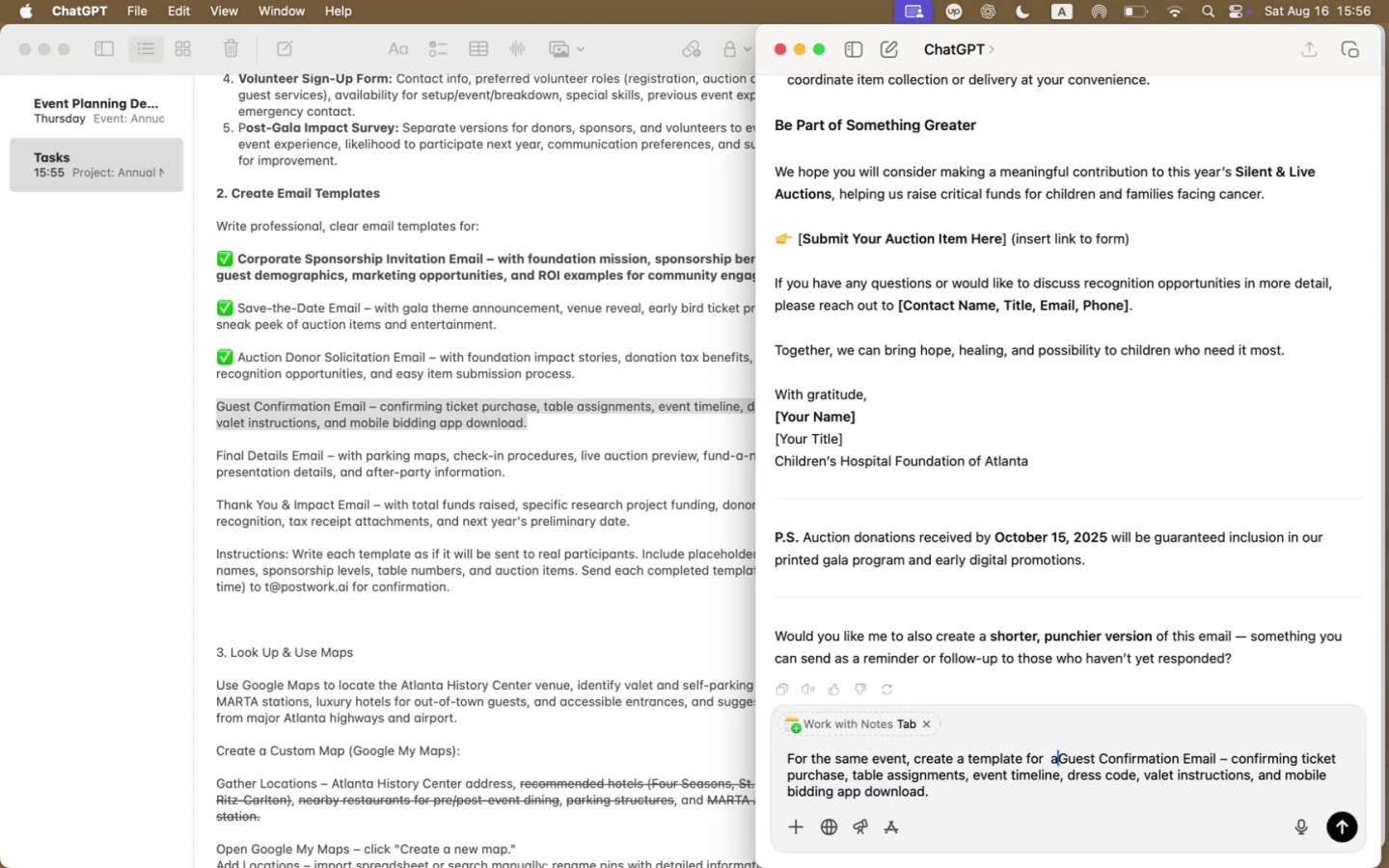 
key(Backspace)
 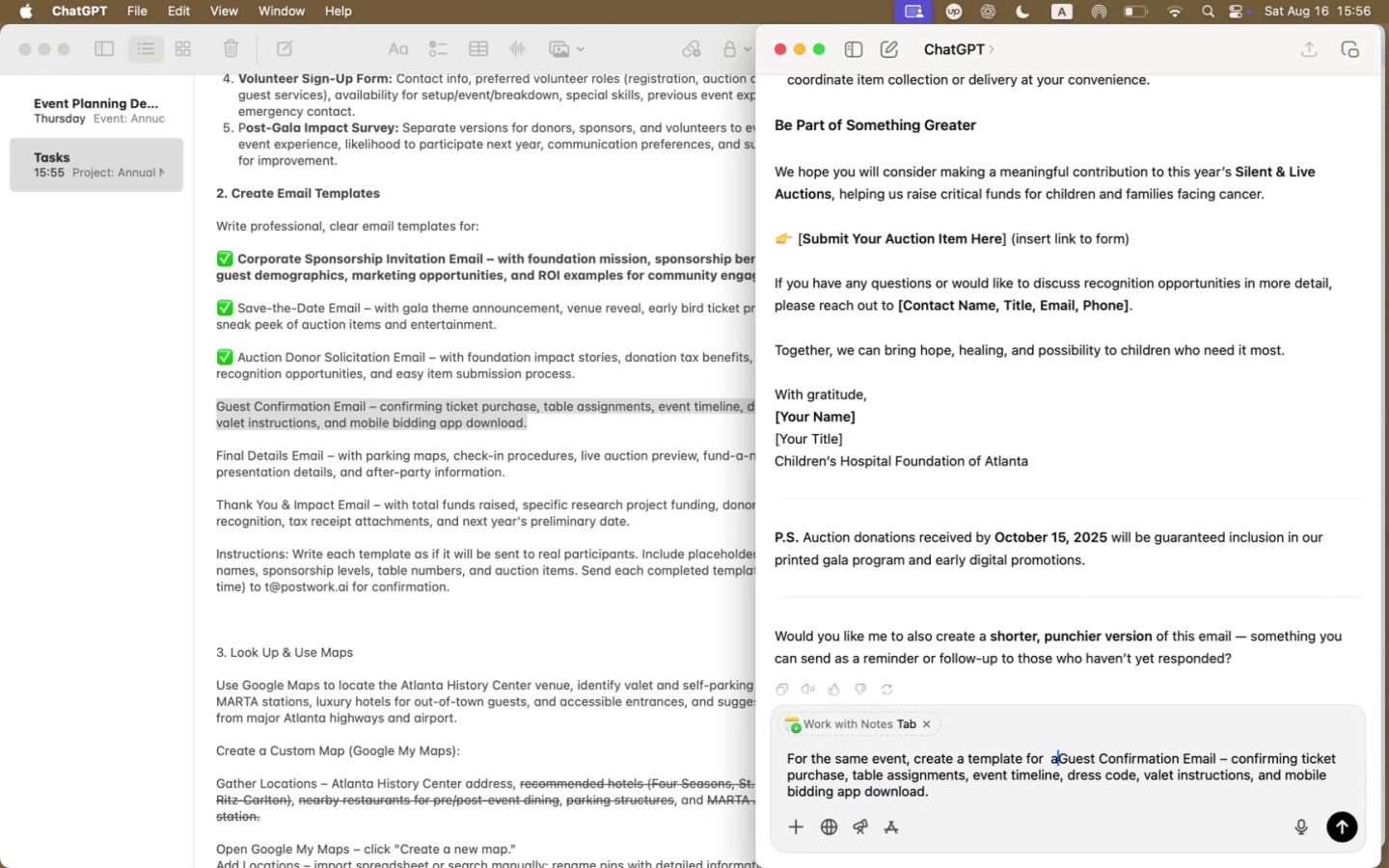 
key(Backspace)
 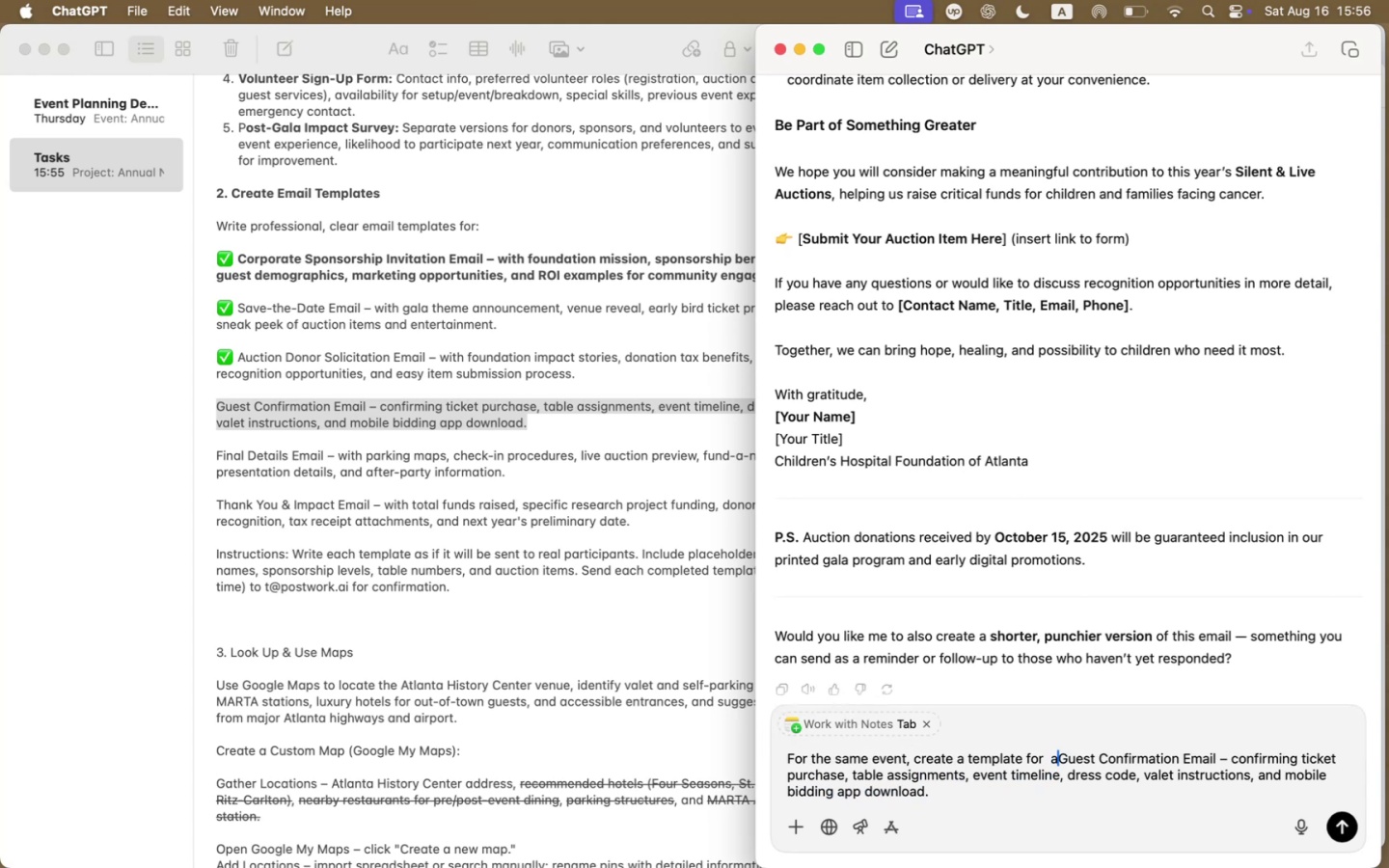 
key(A)
 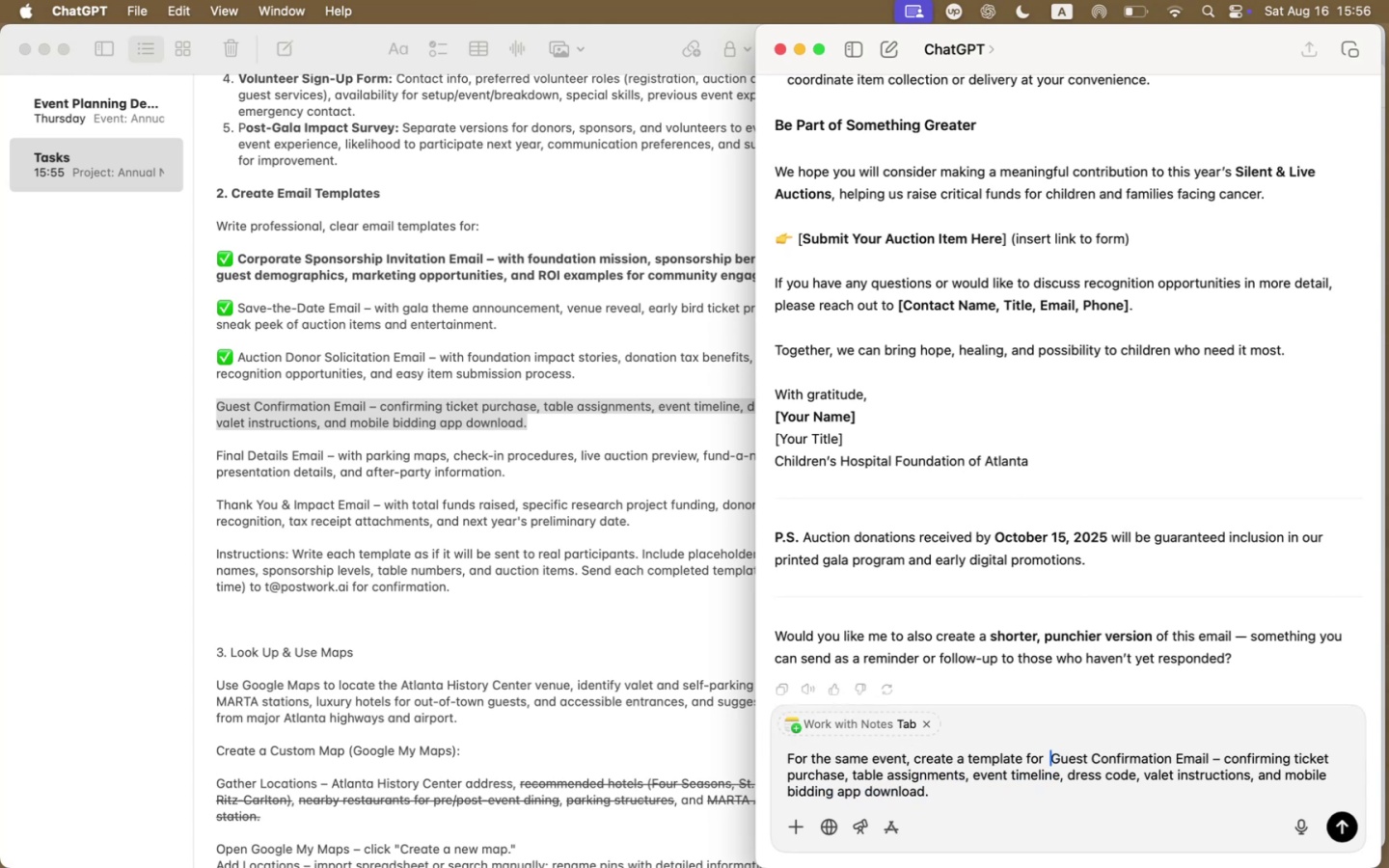 
key(Space)
 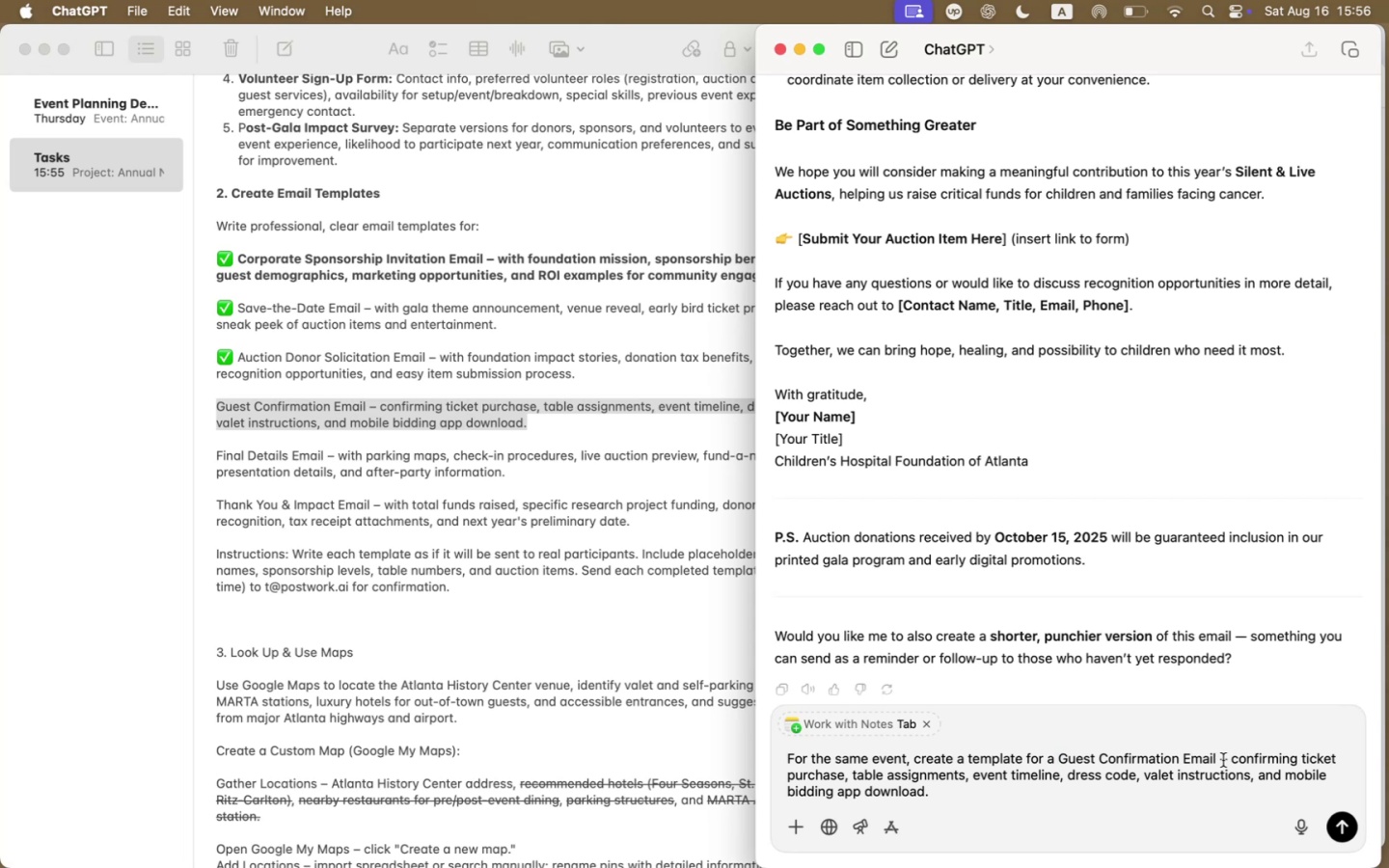 
wait(7.18)
 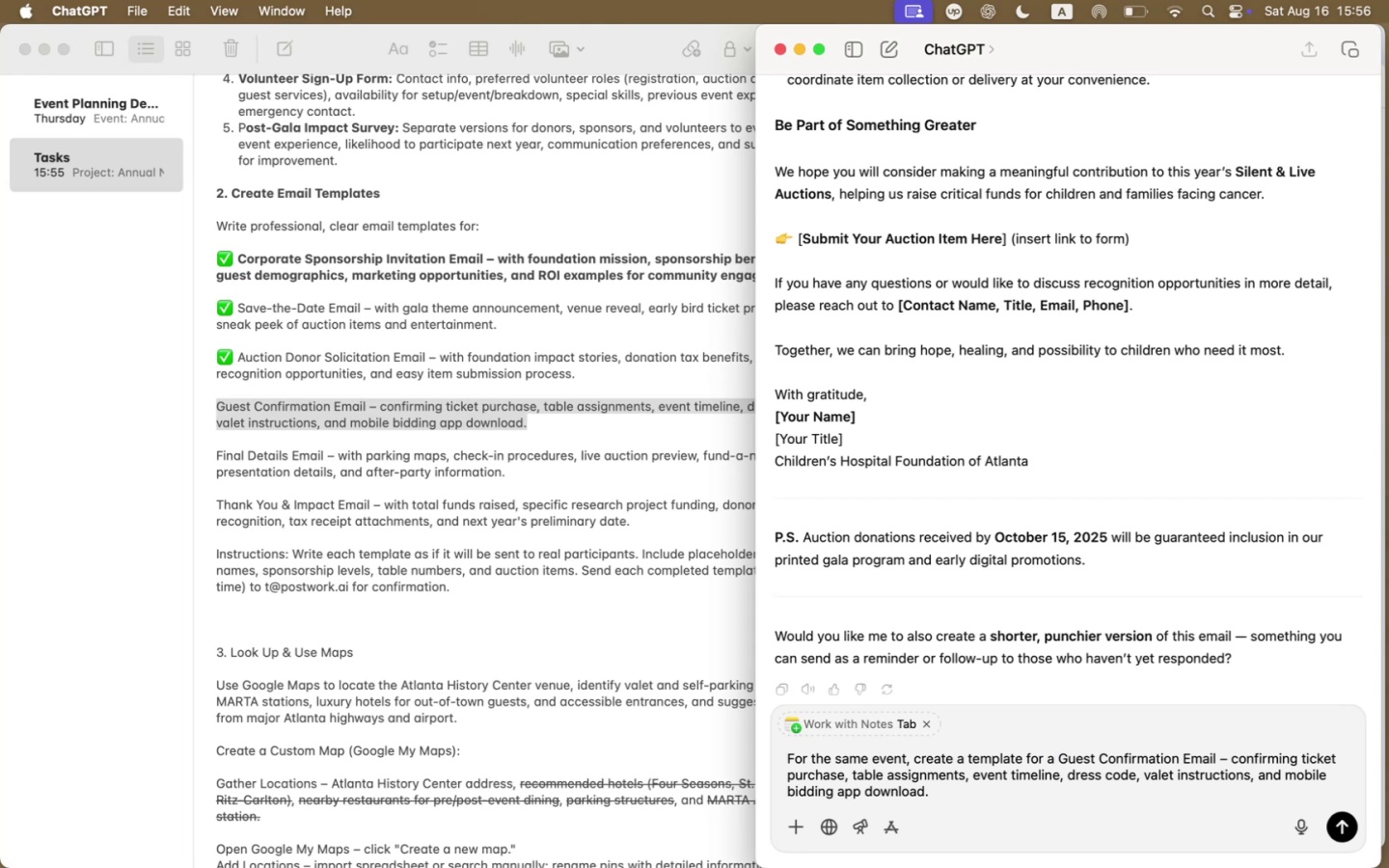 
left_click([956, 795])
 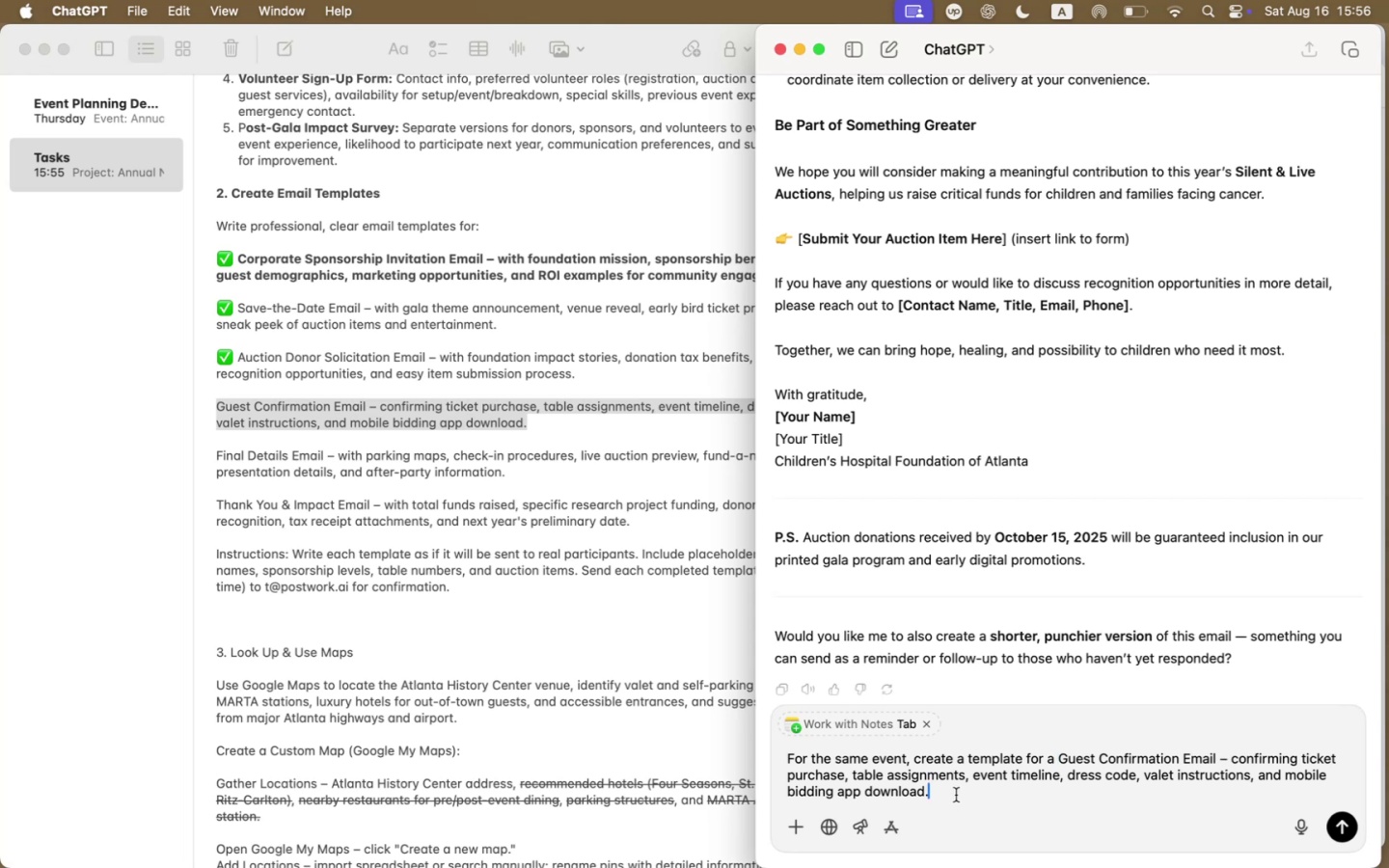 
type( The recepients are )
 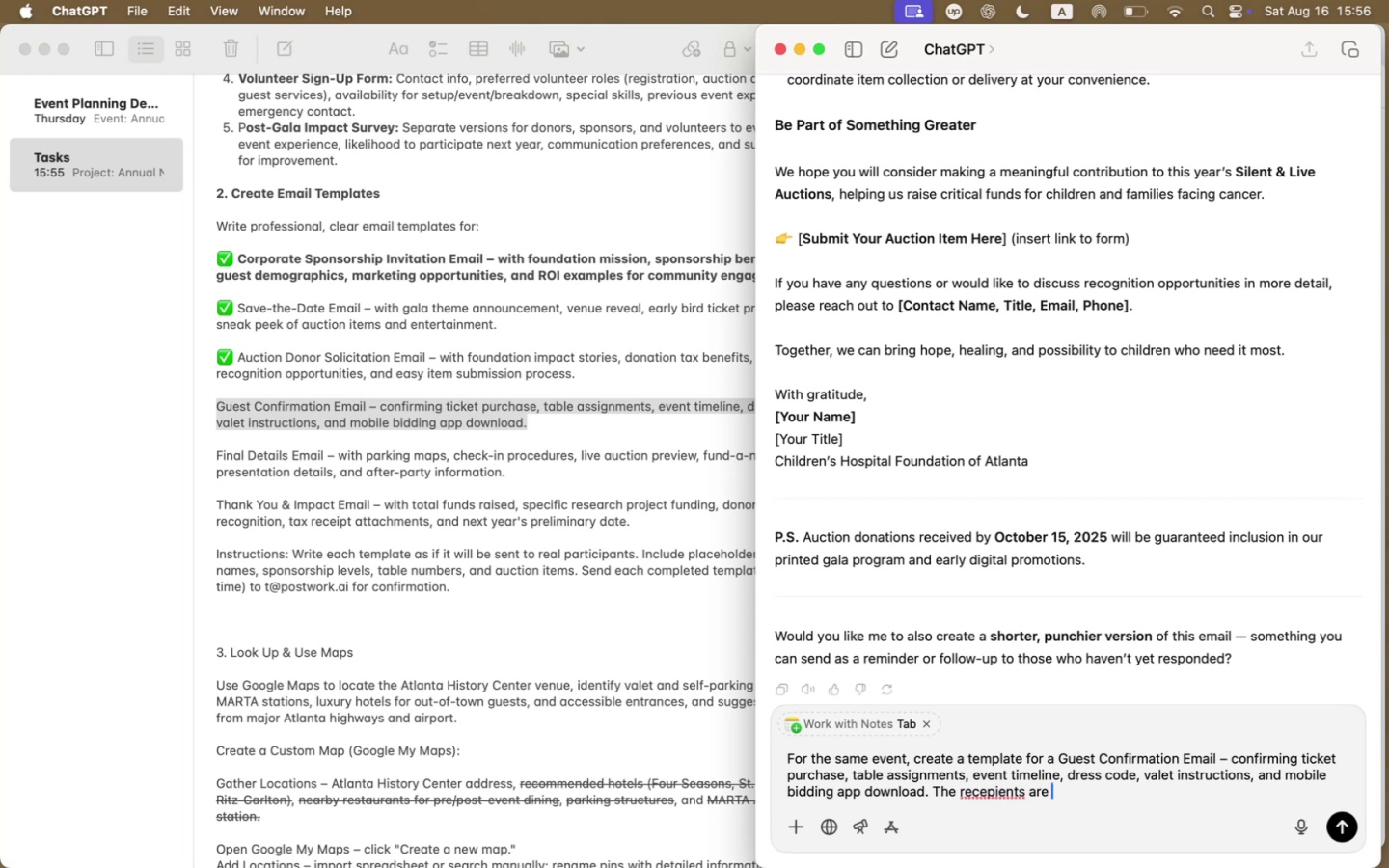 
scroll: coordinate [653, 700], scroll_direction: down, amount: 69.0
 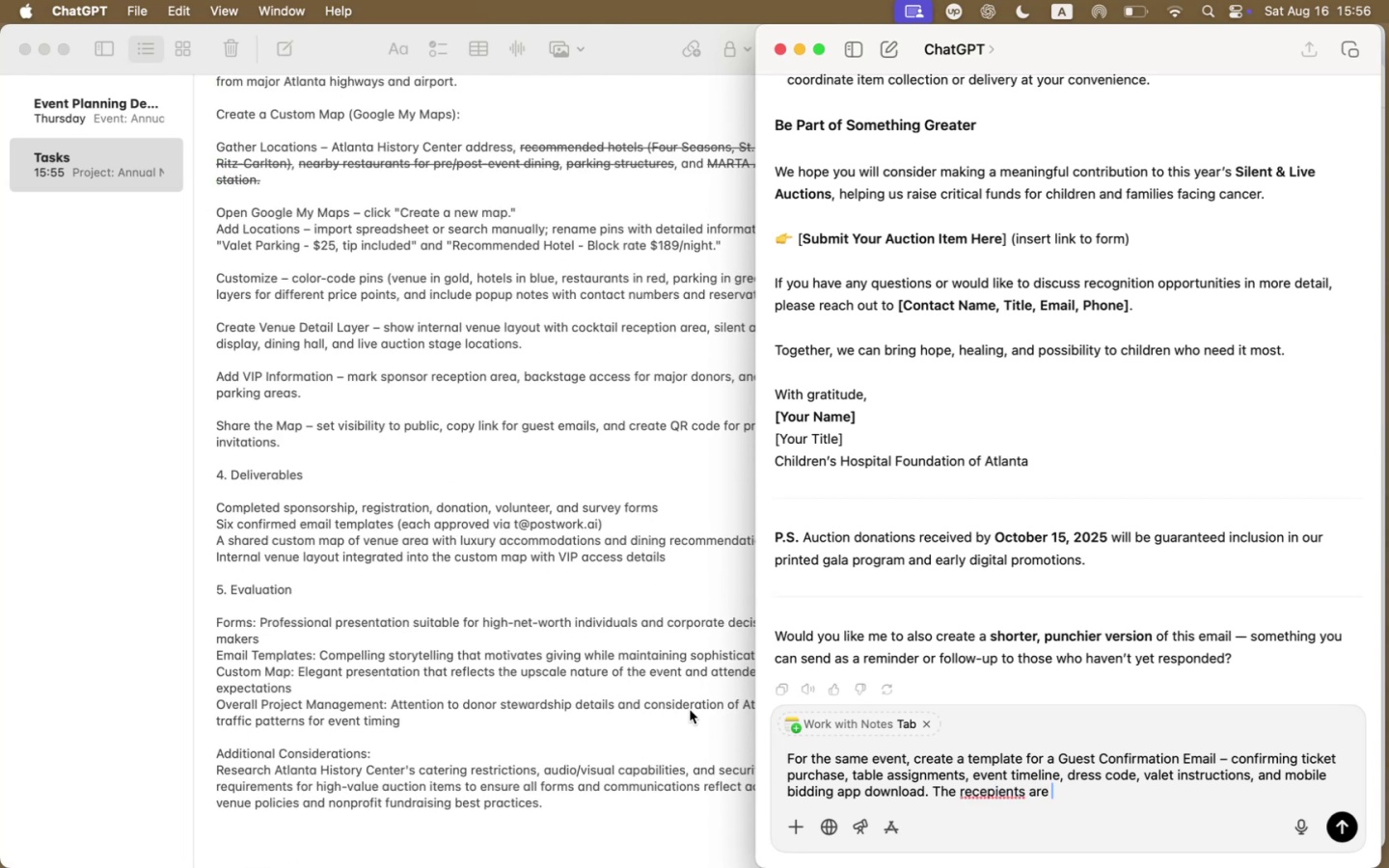 
wait(8.03)
 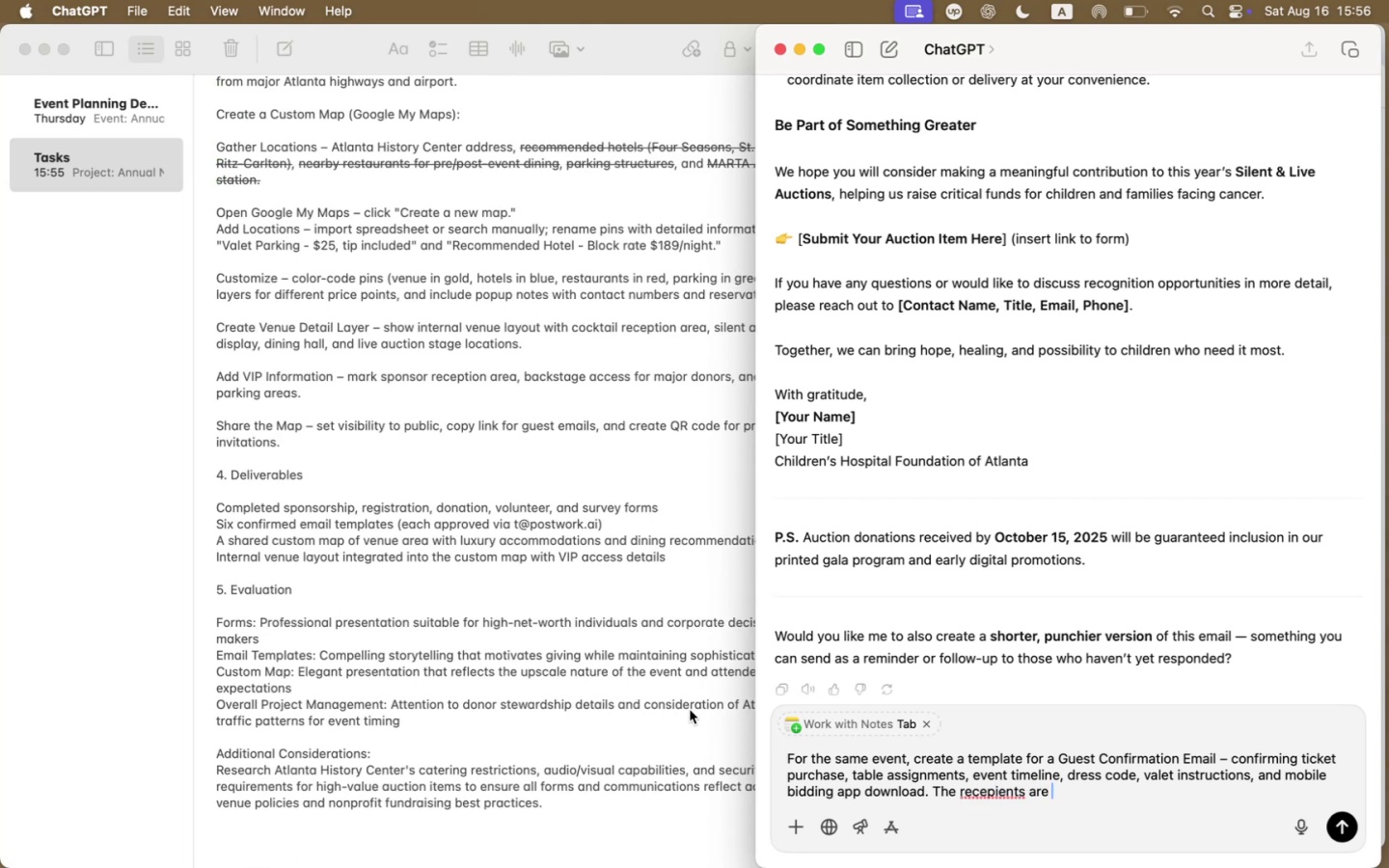 
left_click([552, 686])
 